 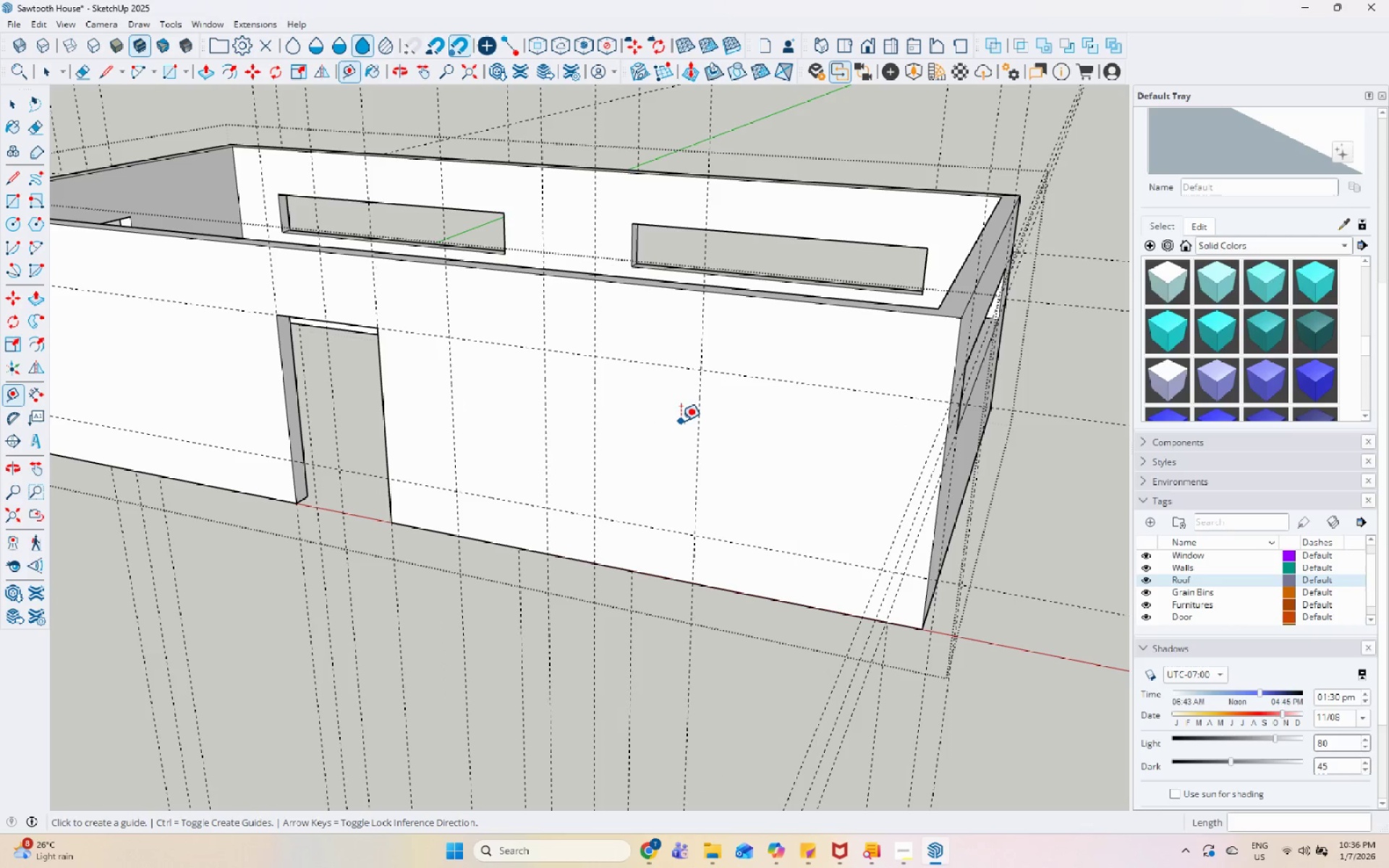 
left_click([697, 419])
 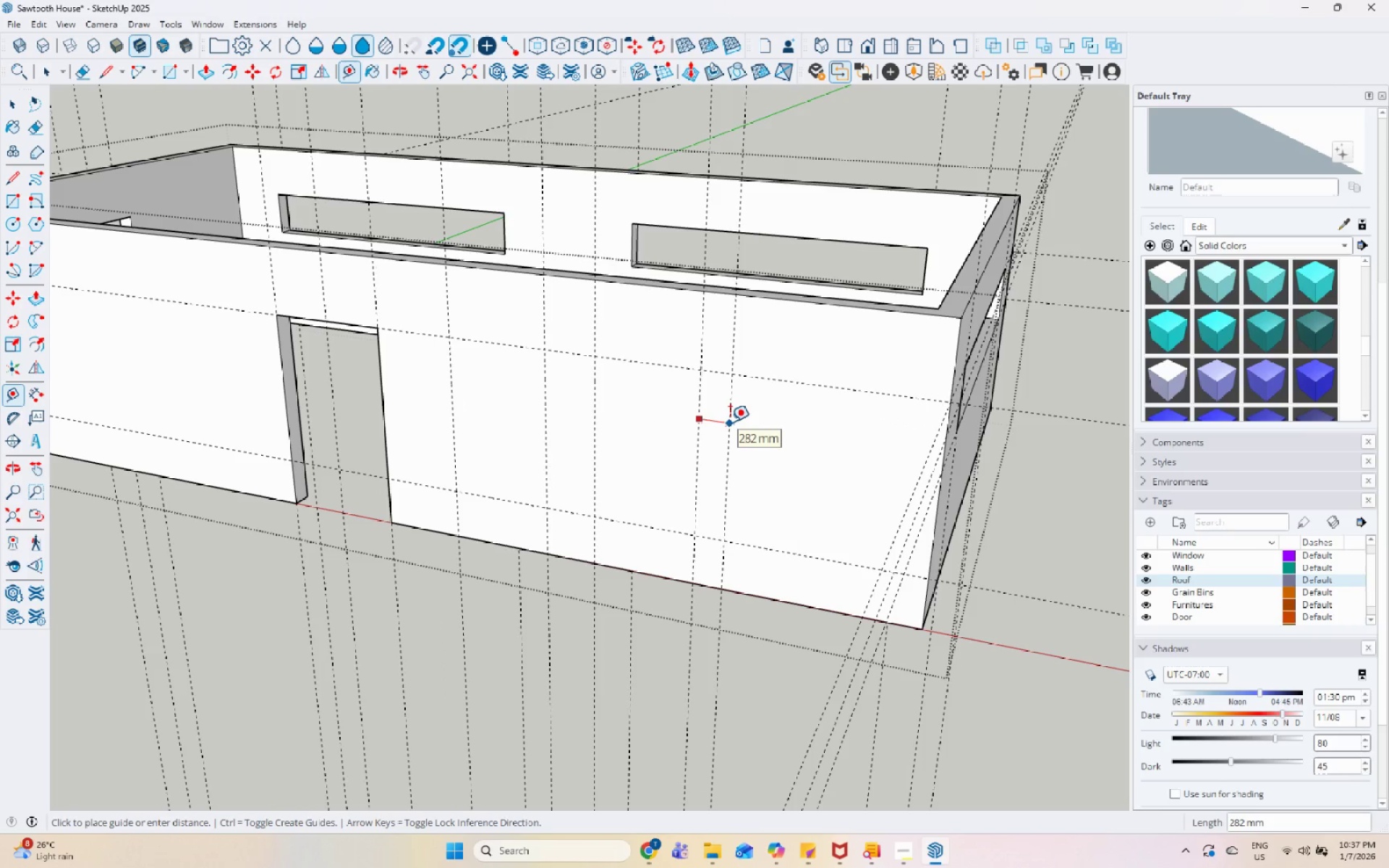 
key(Escape)
 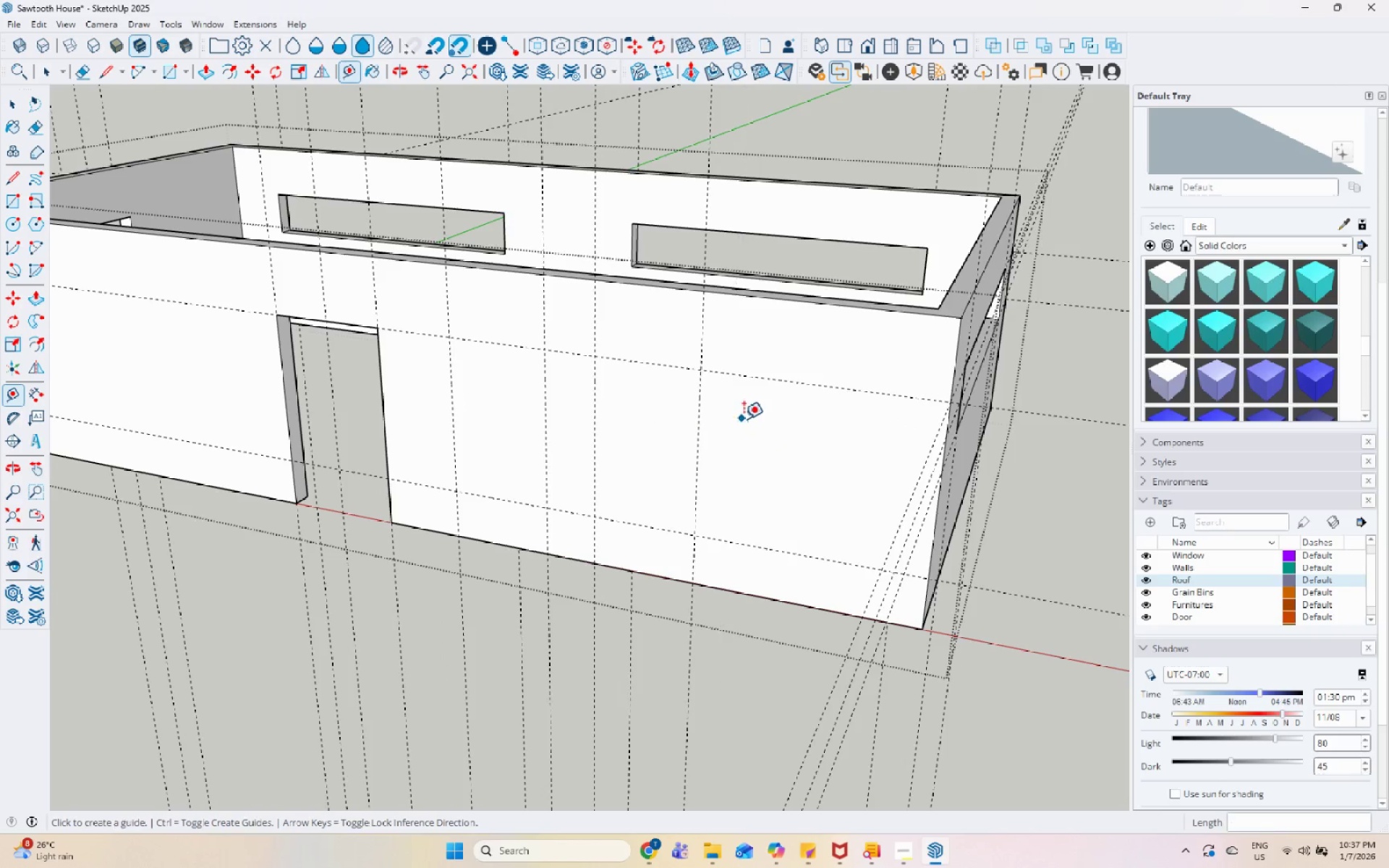 
scroll: coordinate [746, 419], scroll_direction: down, amount: 6.0
 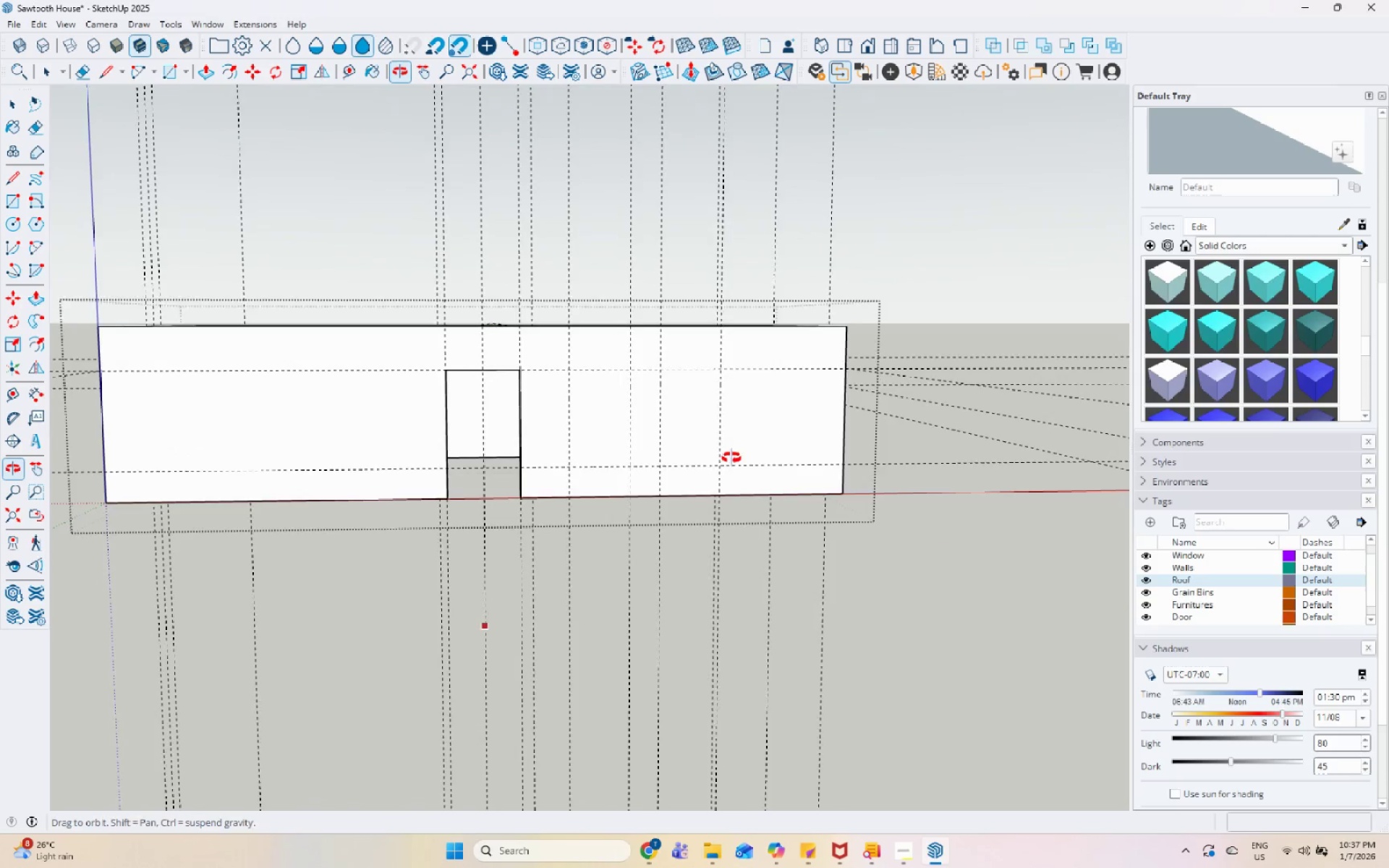 
scroll: coordinate [603, 374], scroll_direction: up, amount: 7.0
 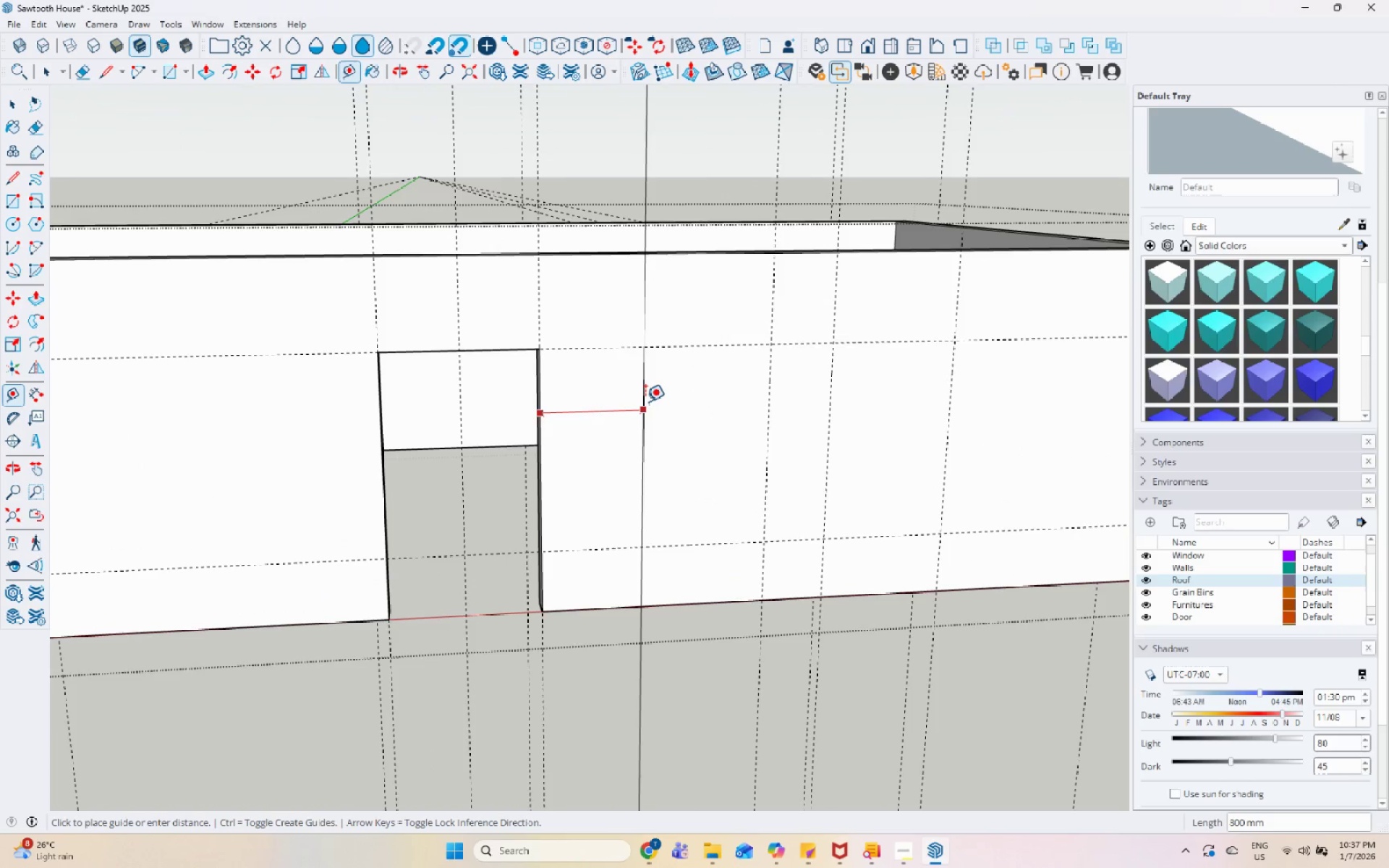 
key(Escape)
 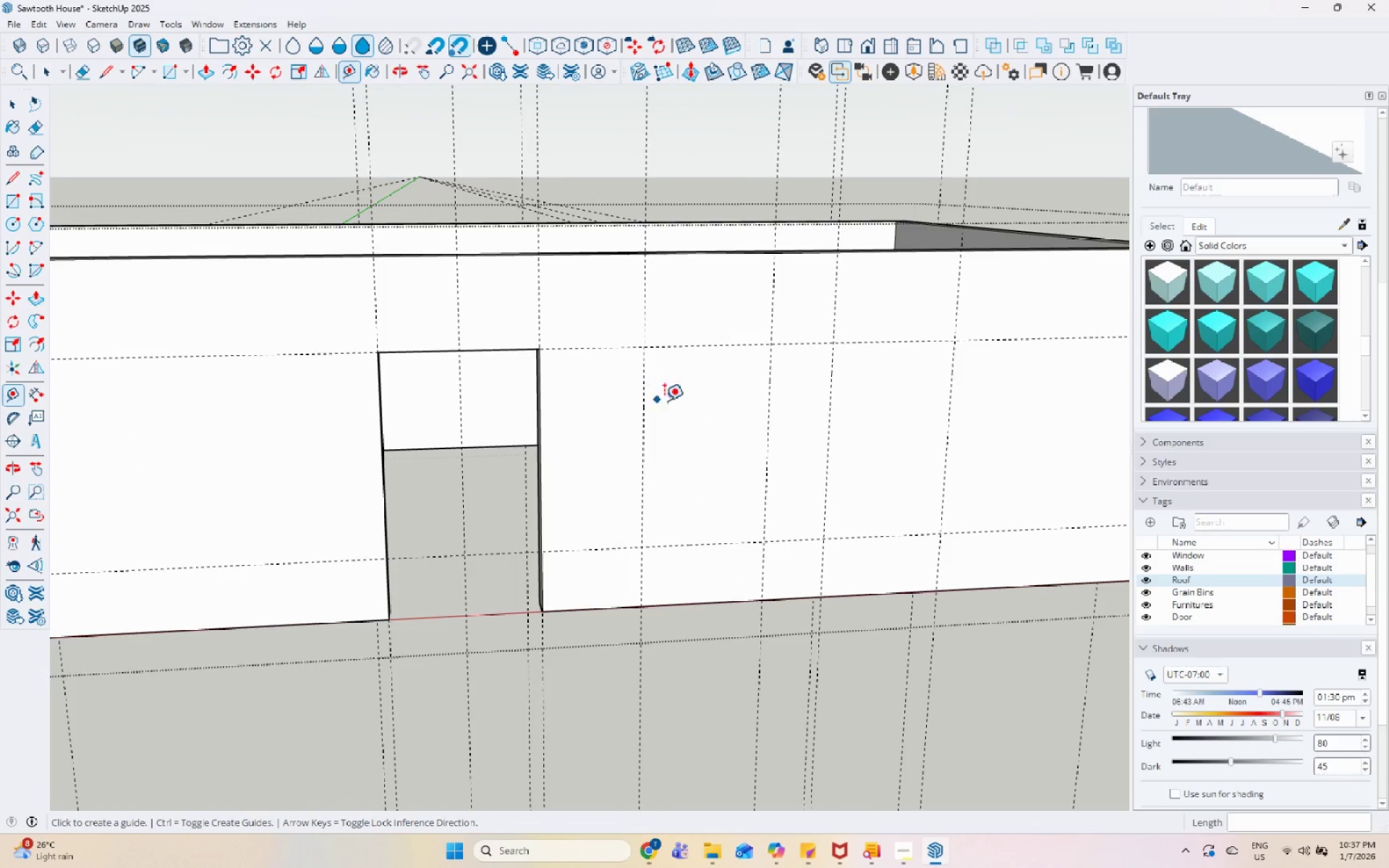 
scroll: coordinate [666, 404], scroll_direction: down, amount: 6.0
 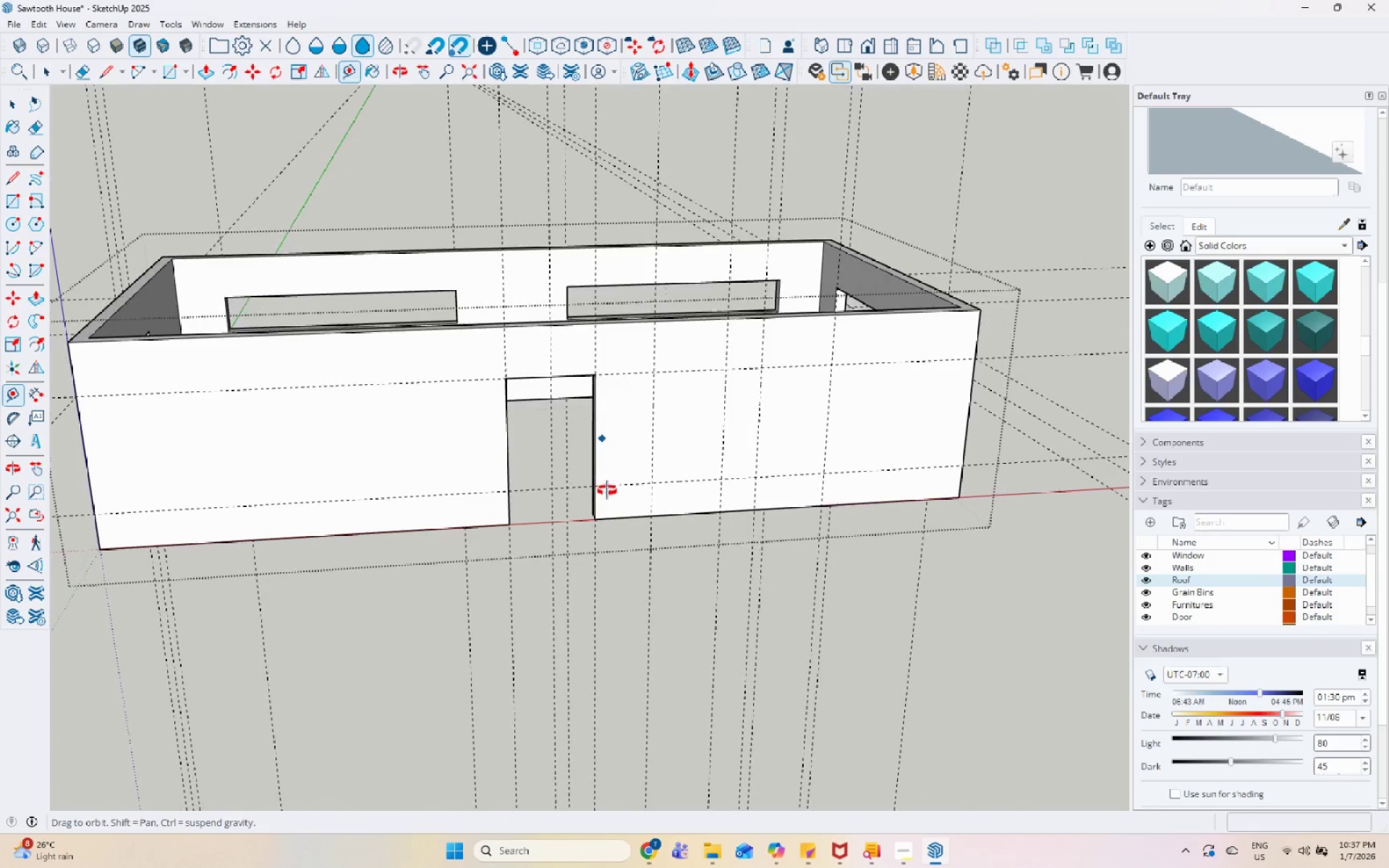 
scroll: coordinate [472, 388], scroll_direction: up, amount: 5.0
 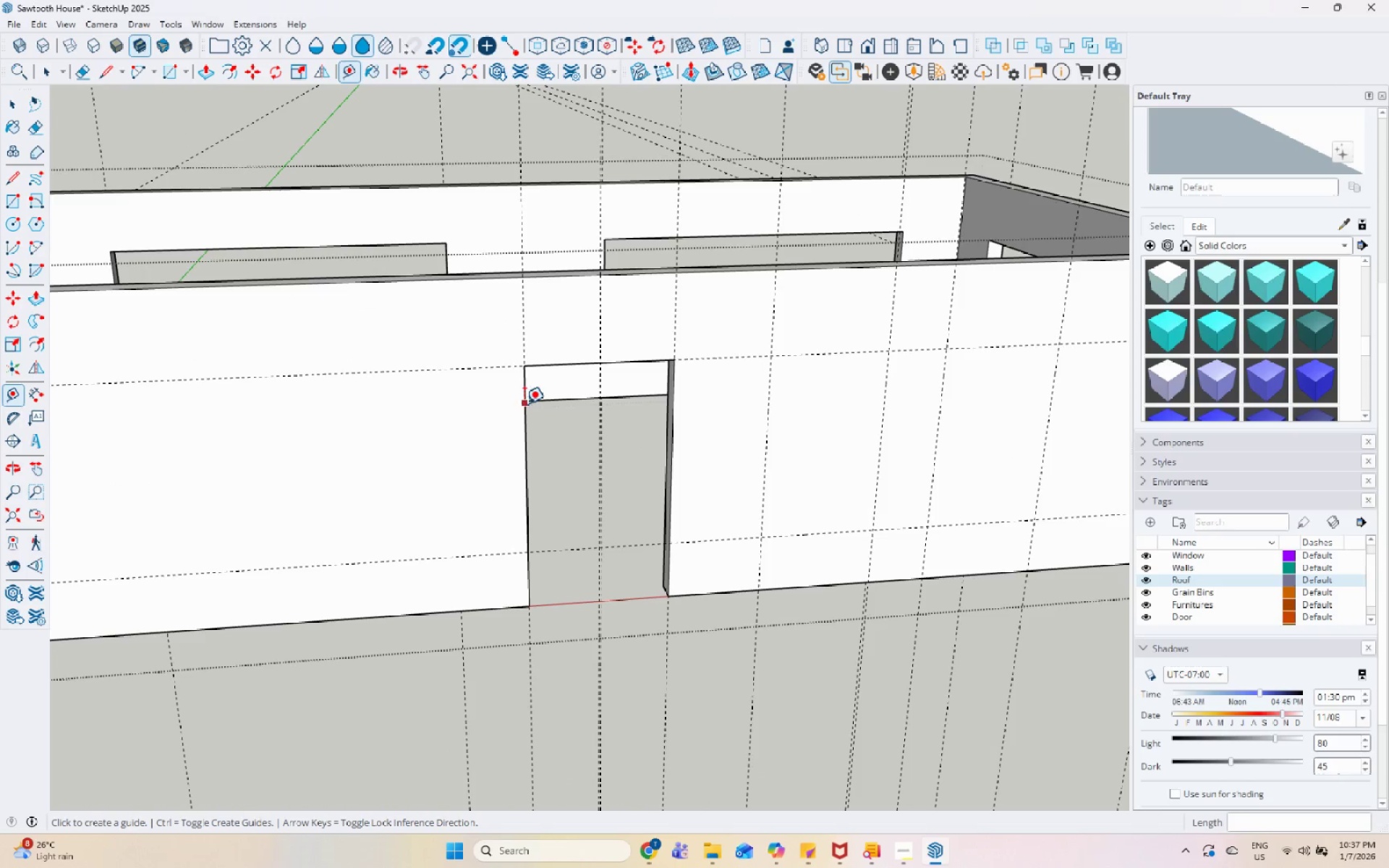 
left_click_drag(start_coordinate=[526, 404], to_coordinate=[522, 404])
 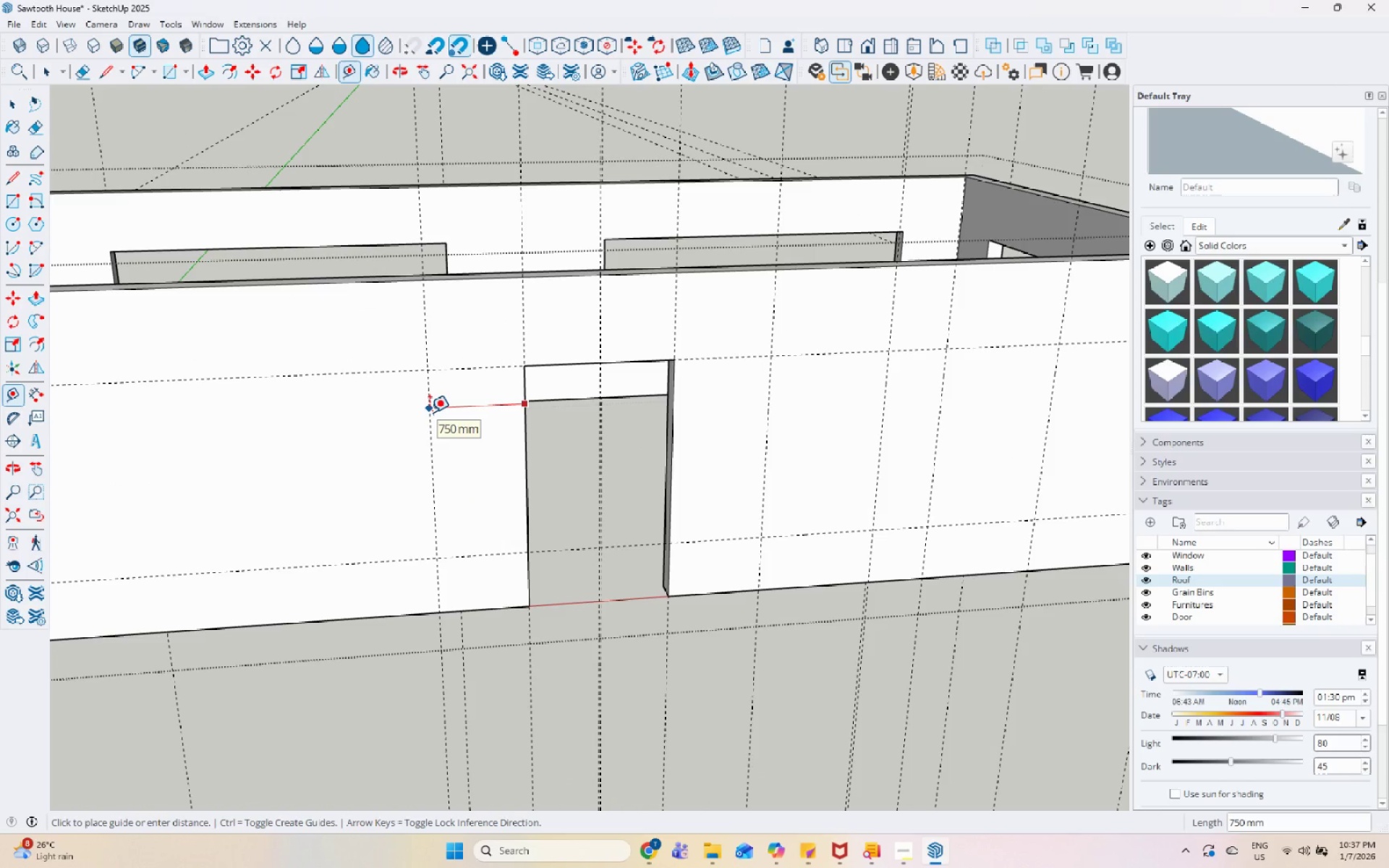 
key(Numpad8)
 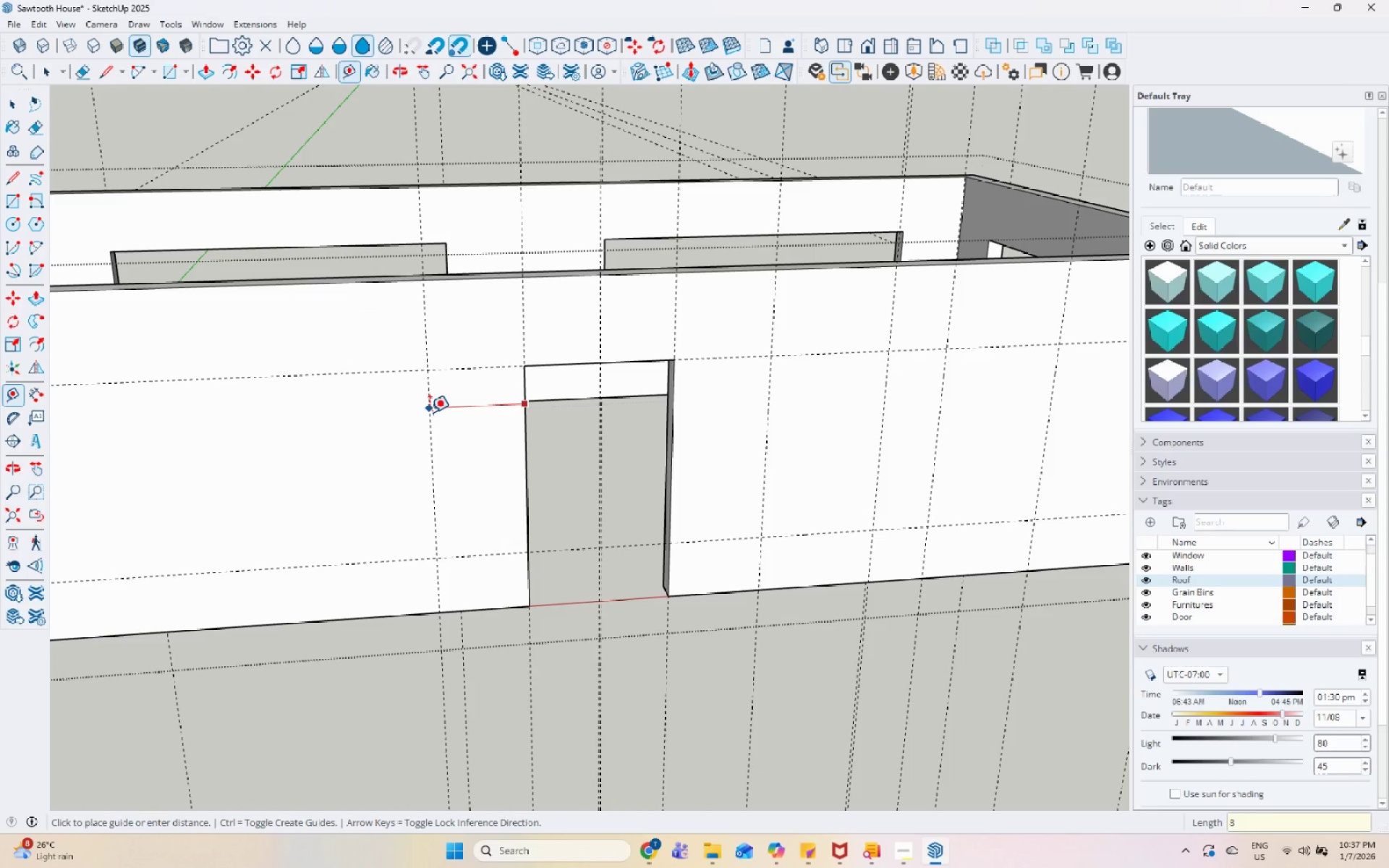 
key(Numpad0)
 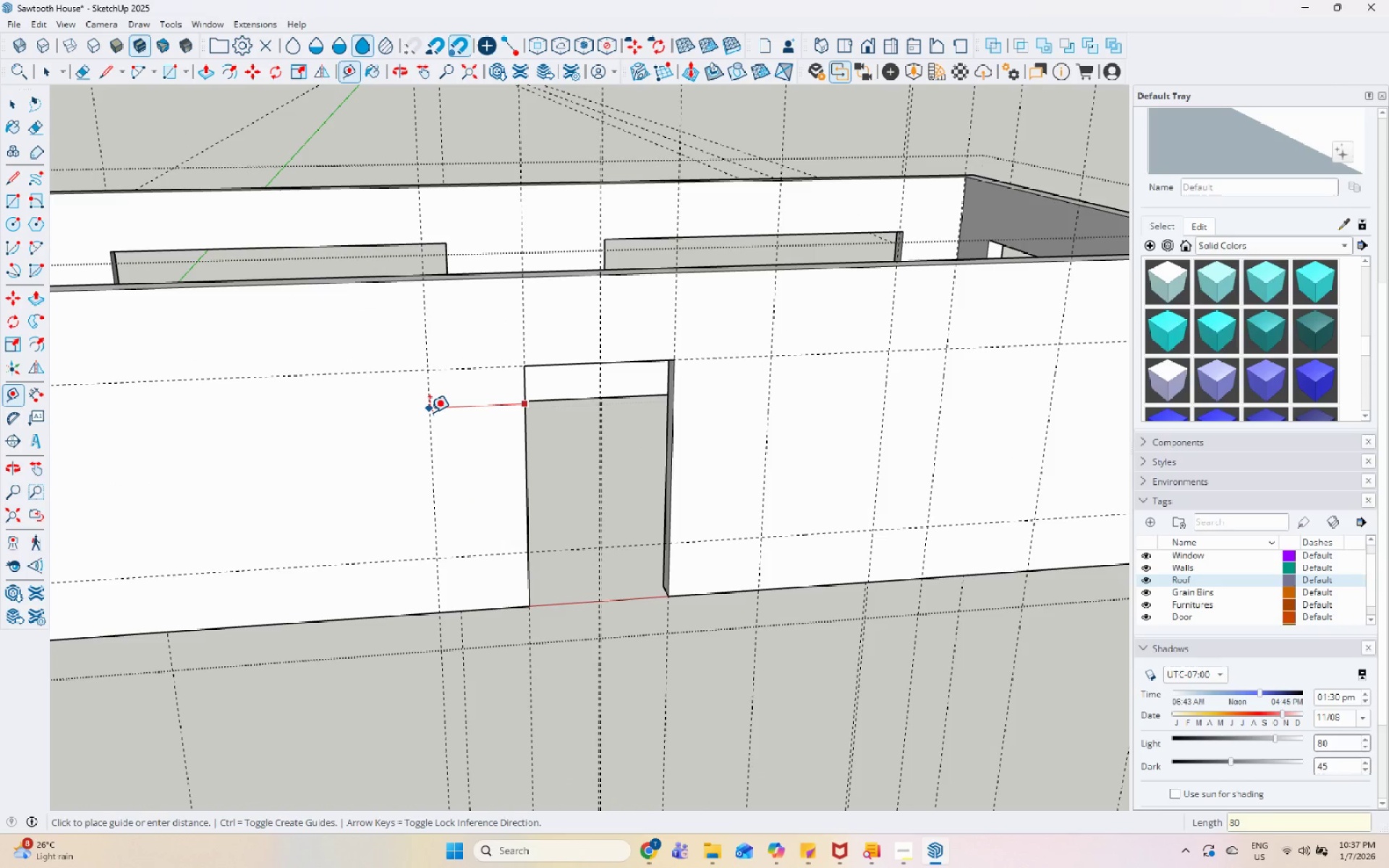 
key(Numpad0)
 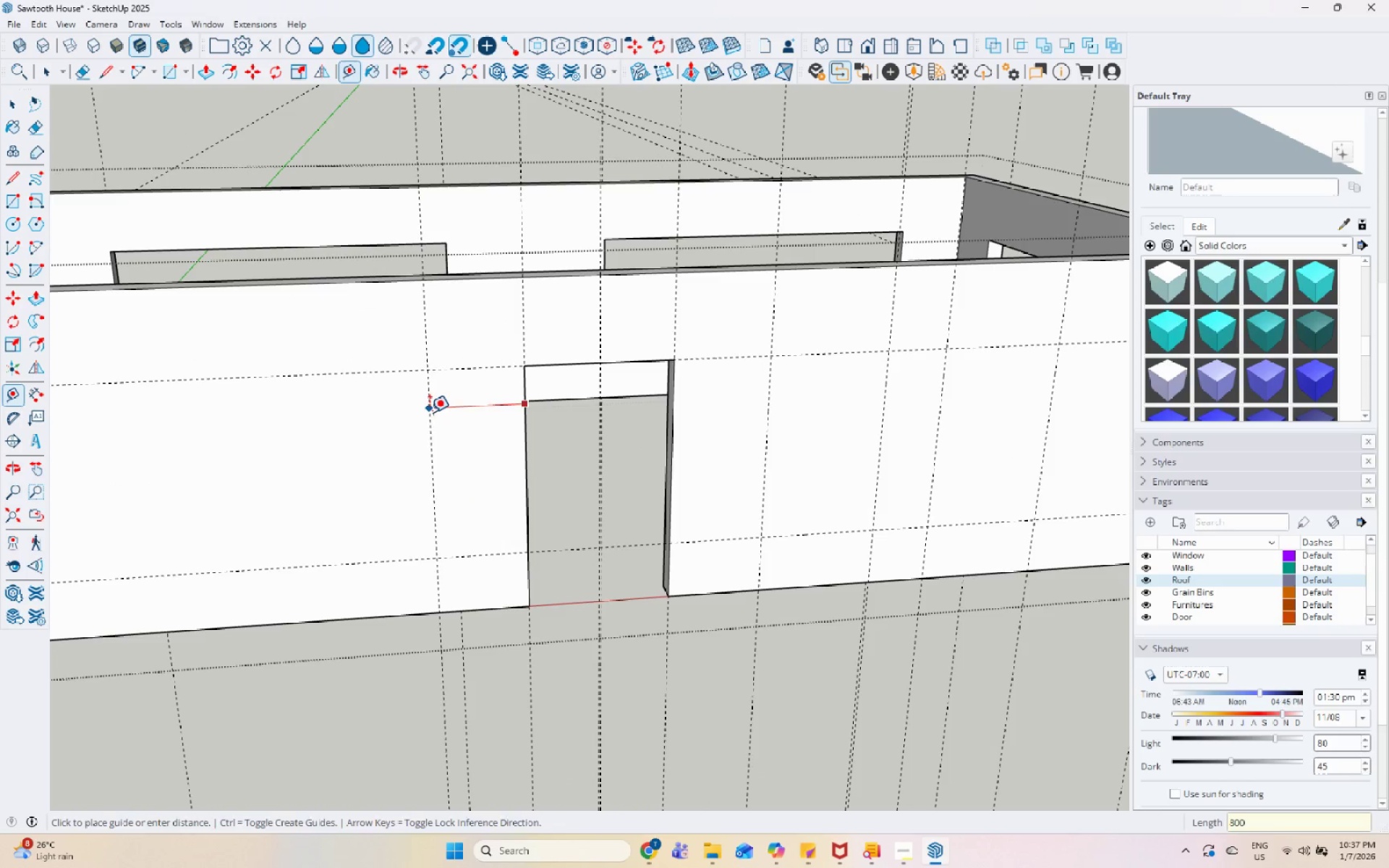 
key(Enter)
 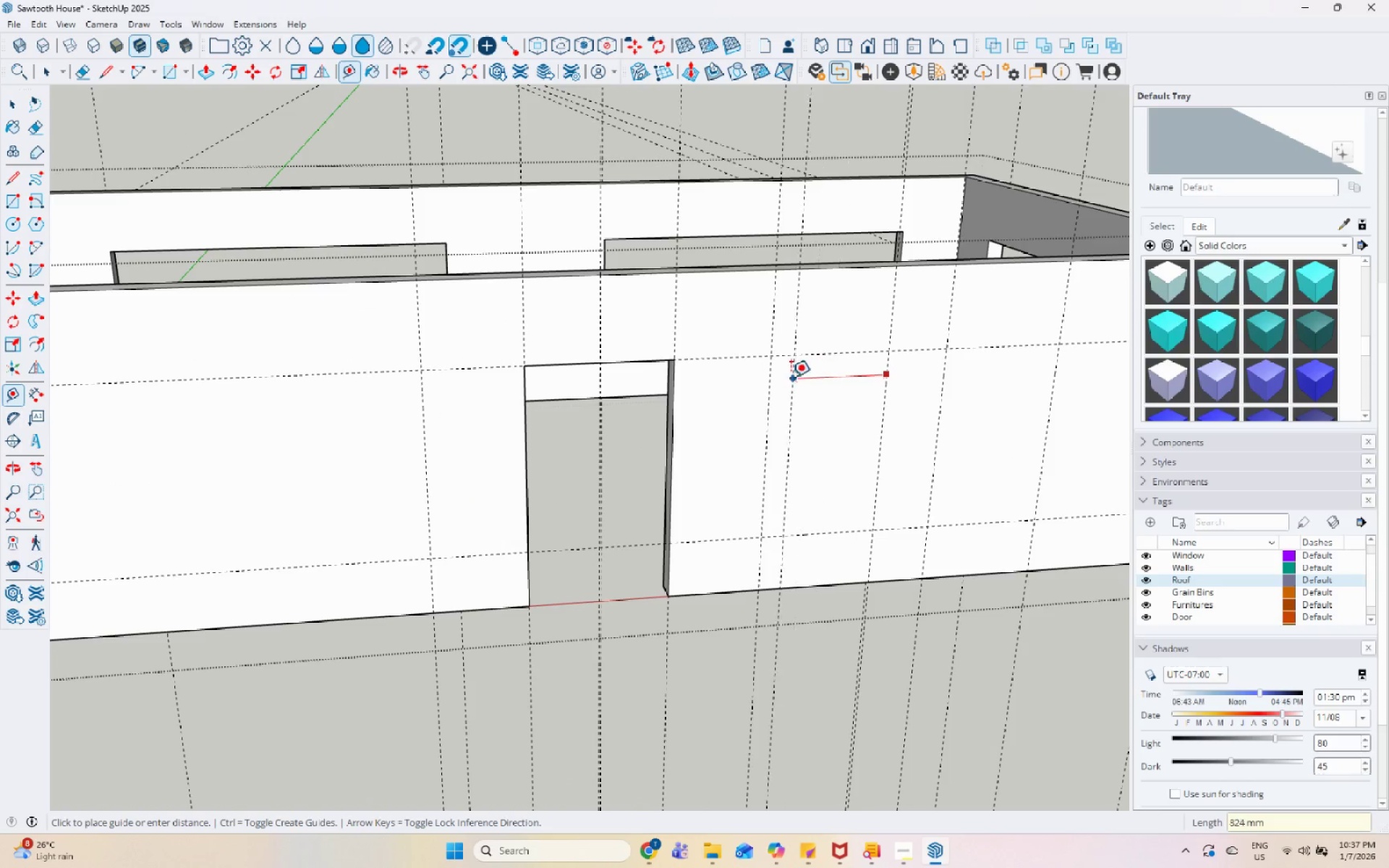 
key(Escape)
 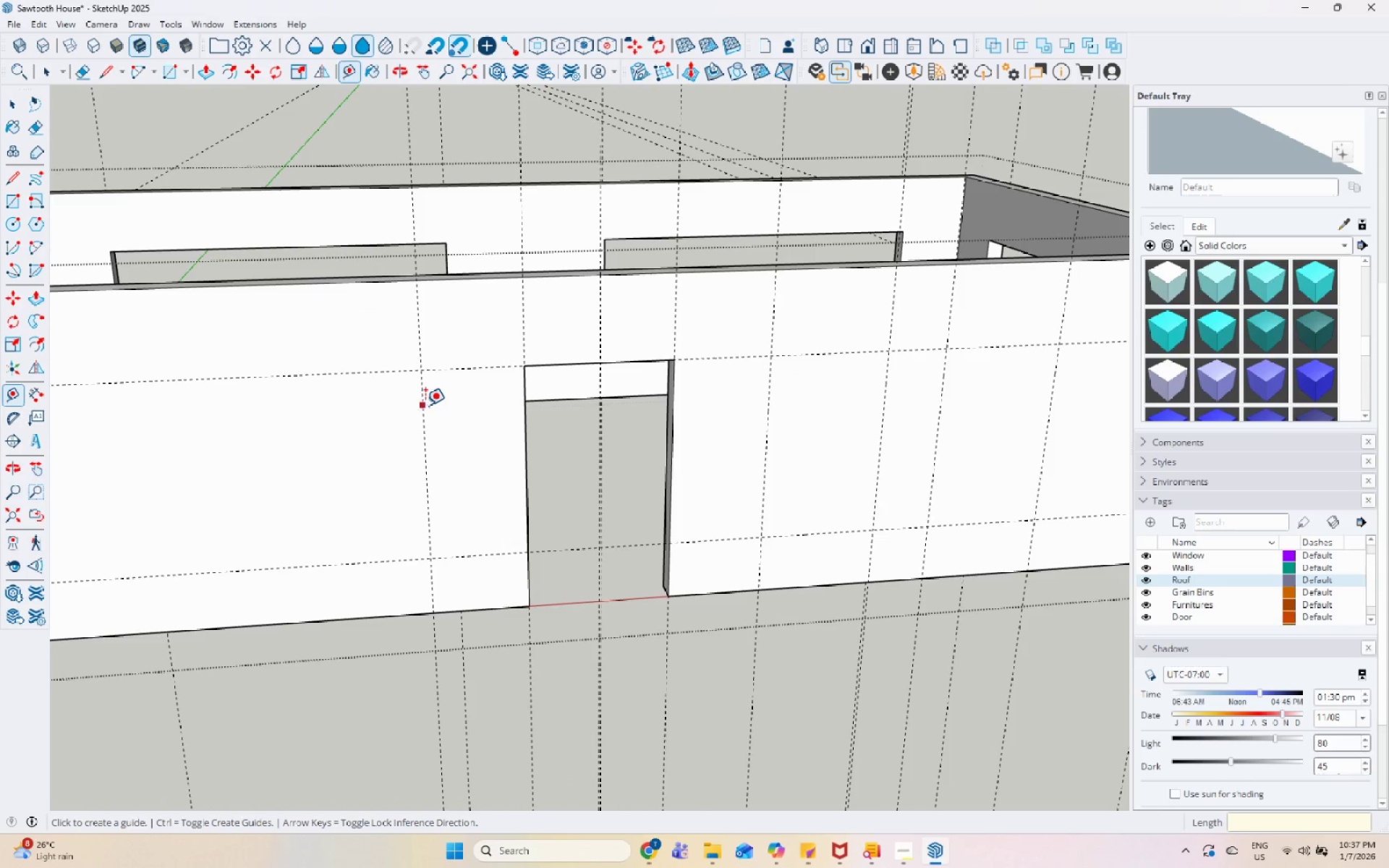 
left_click_drag(start_coordinate=[423, 405], to_coordinate=[416, 405])
 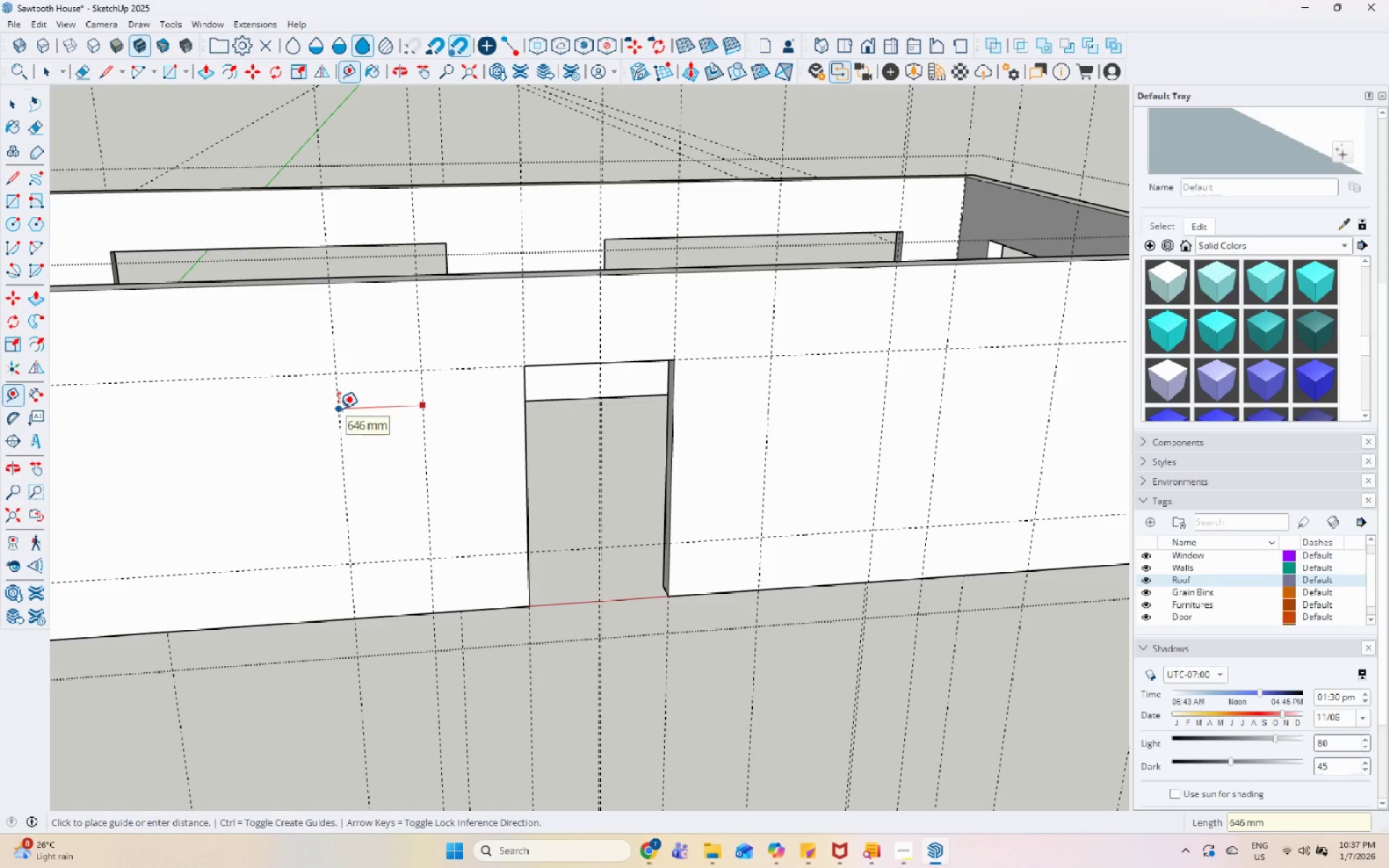 
key(Numpad1)
 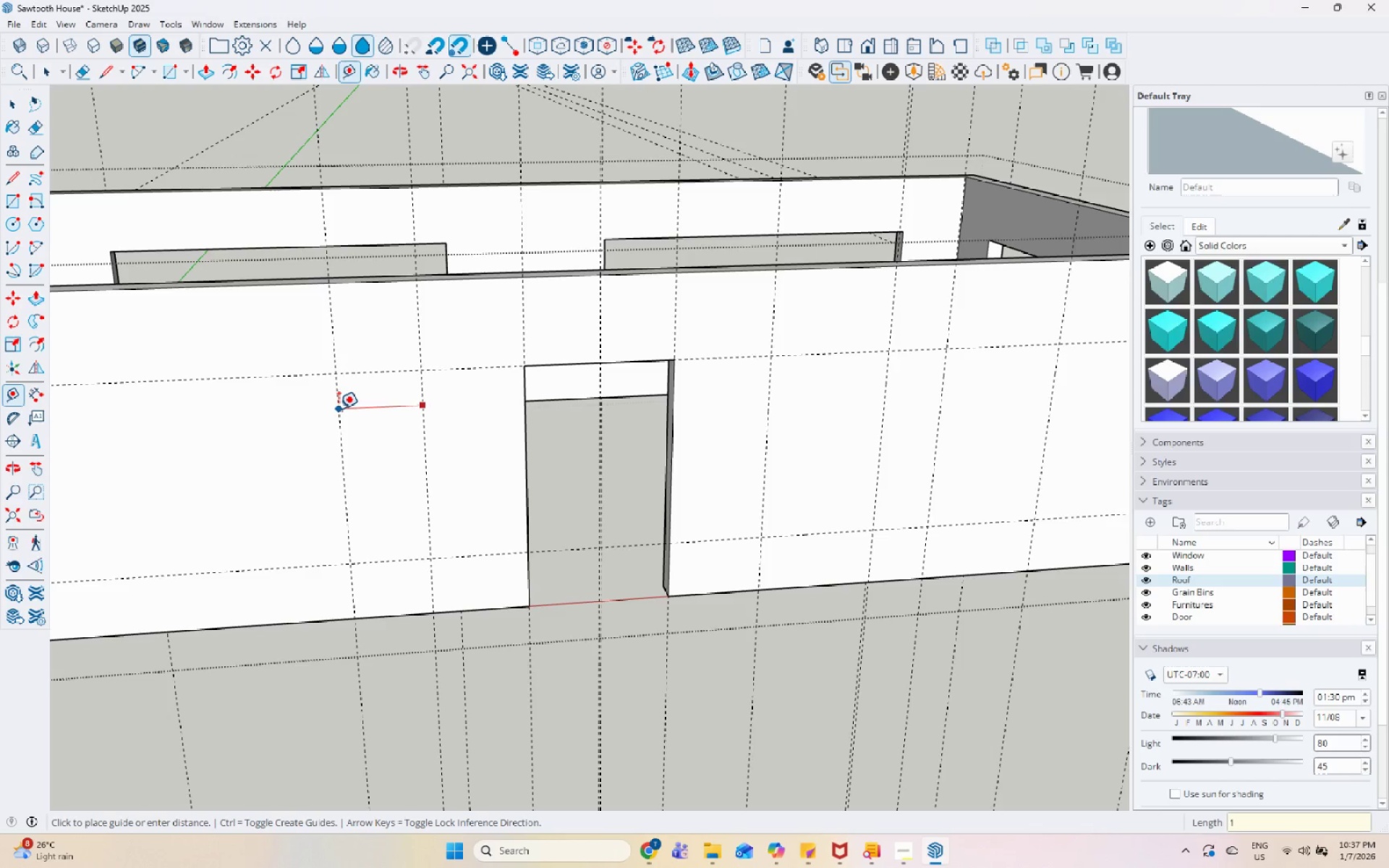 
key(Numpad0)
 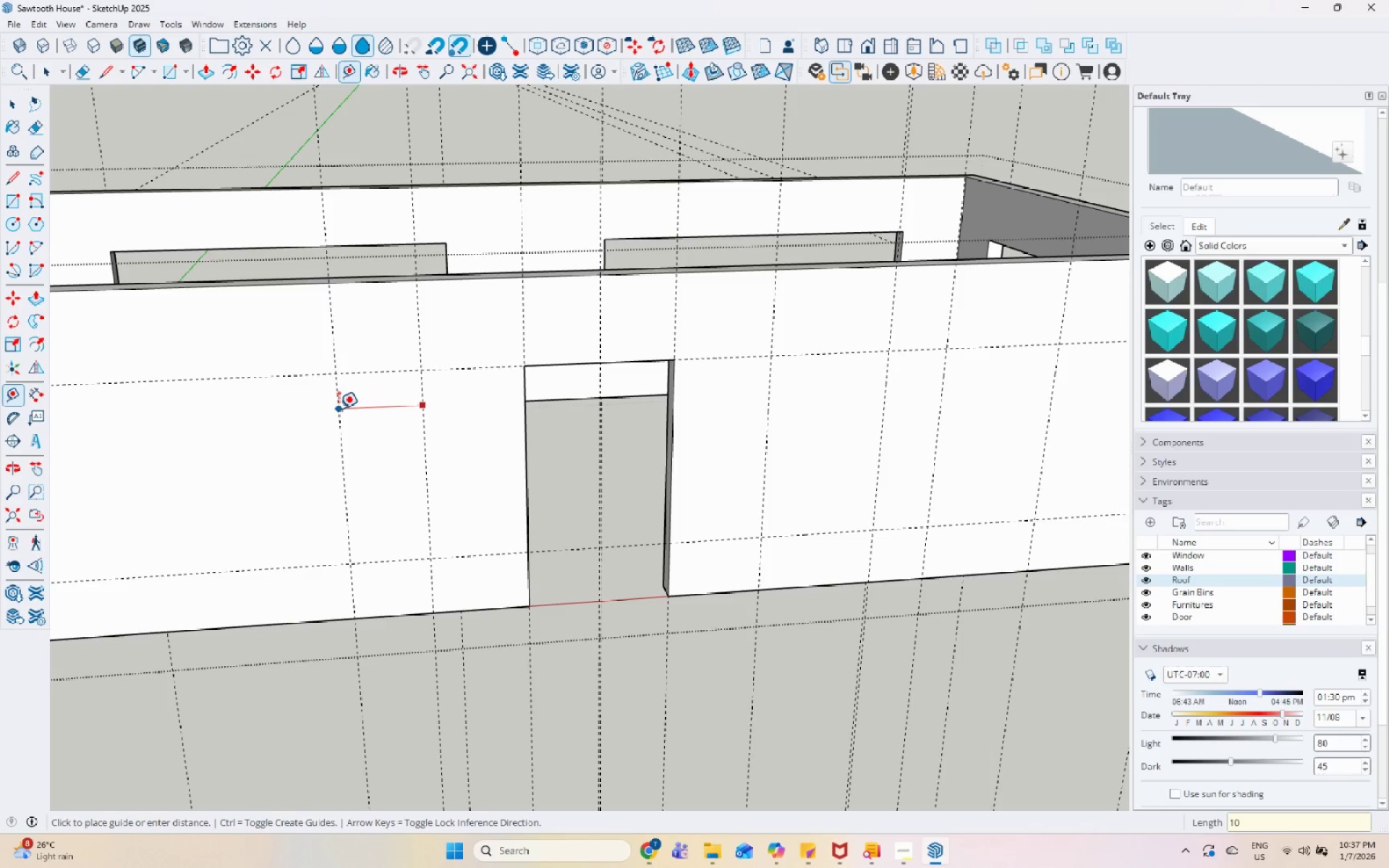 
key(Numpad0)
 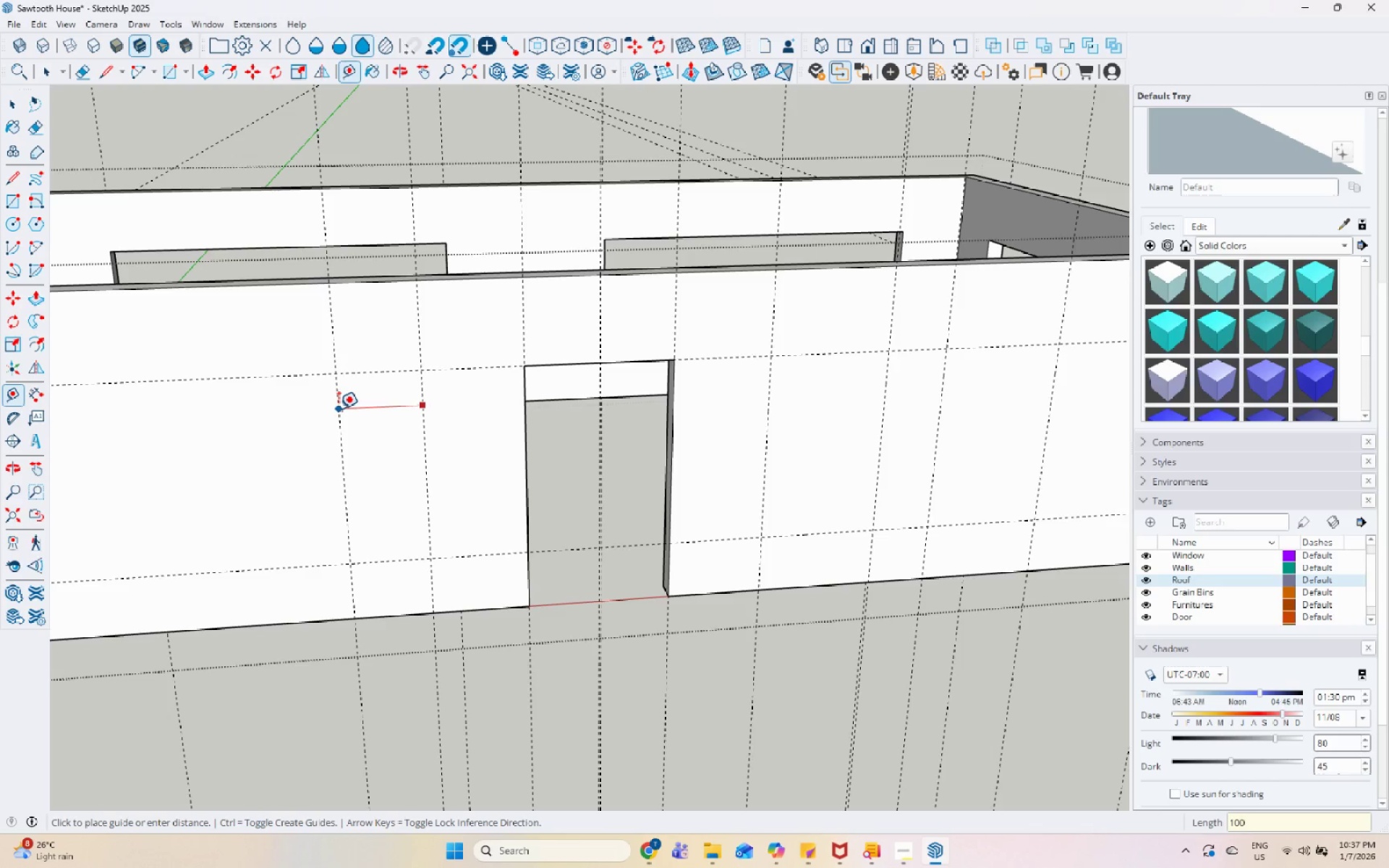 
key(Numpad0)
 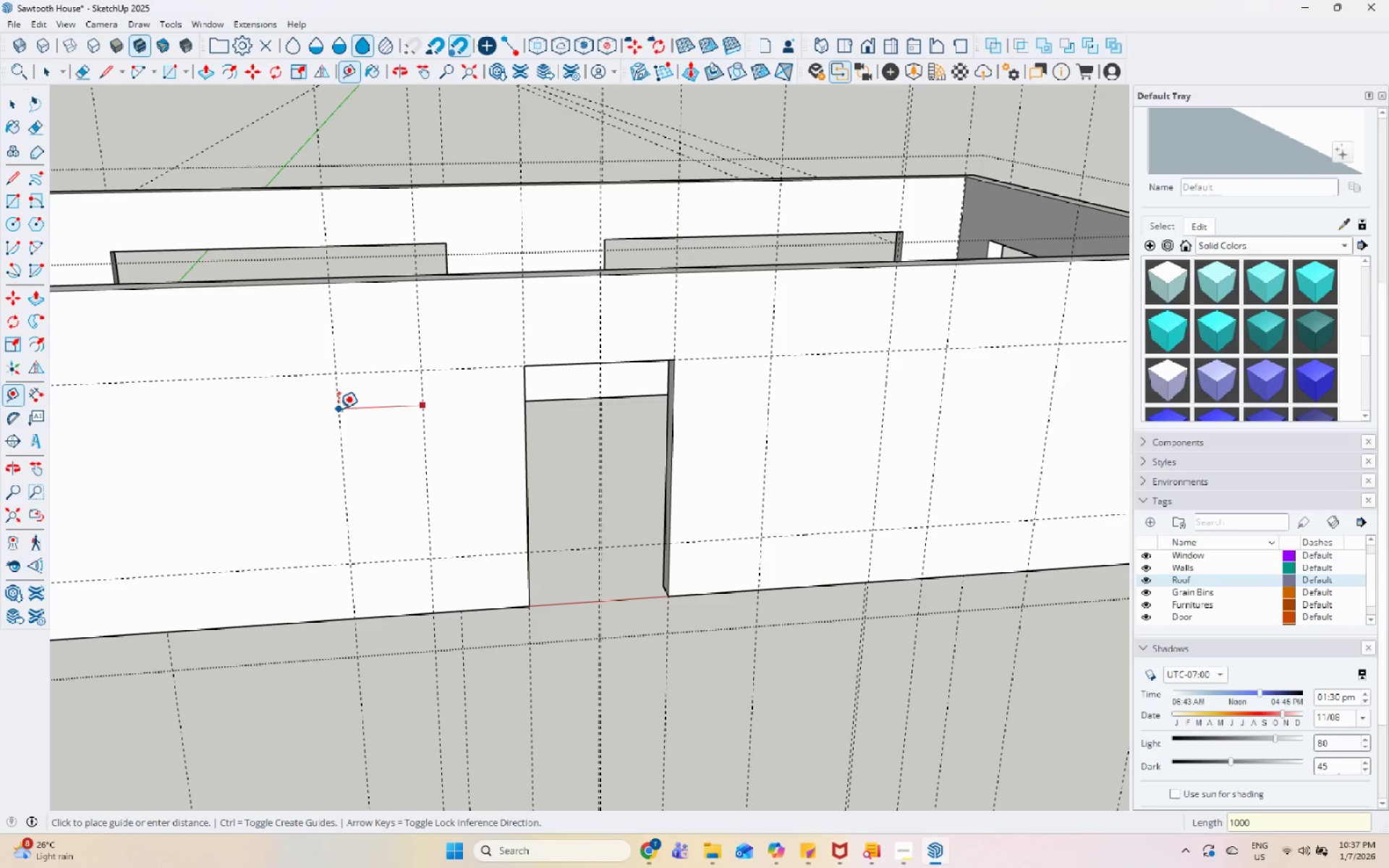 
key(Enter)
 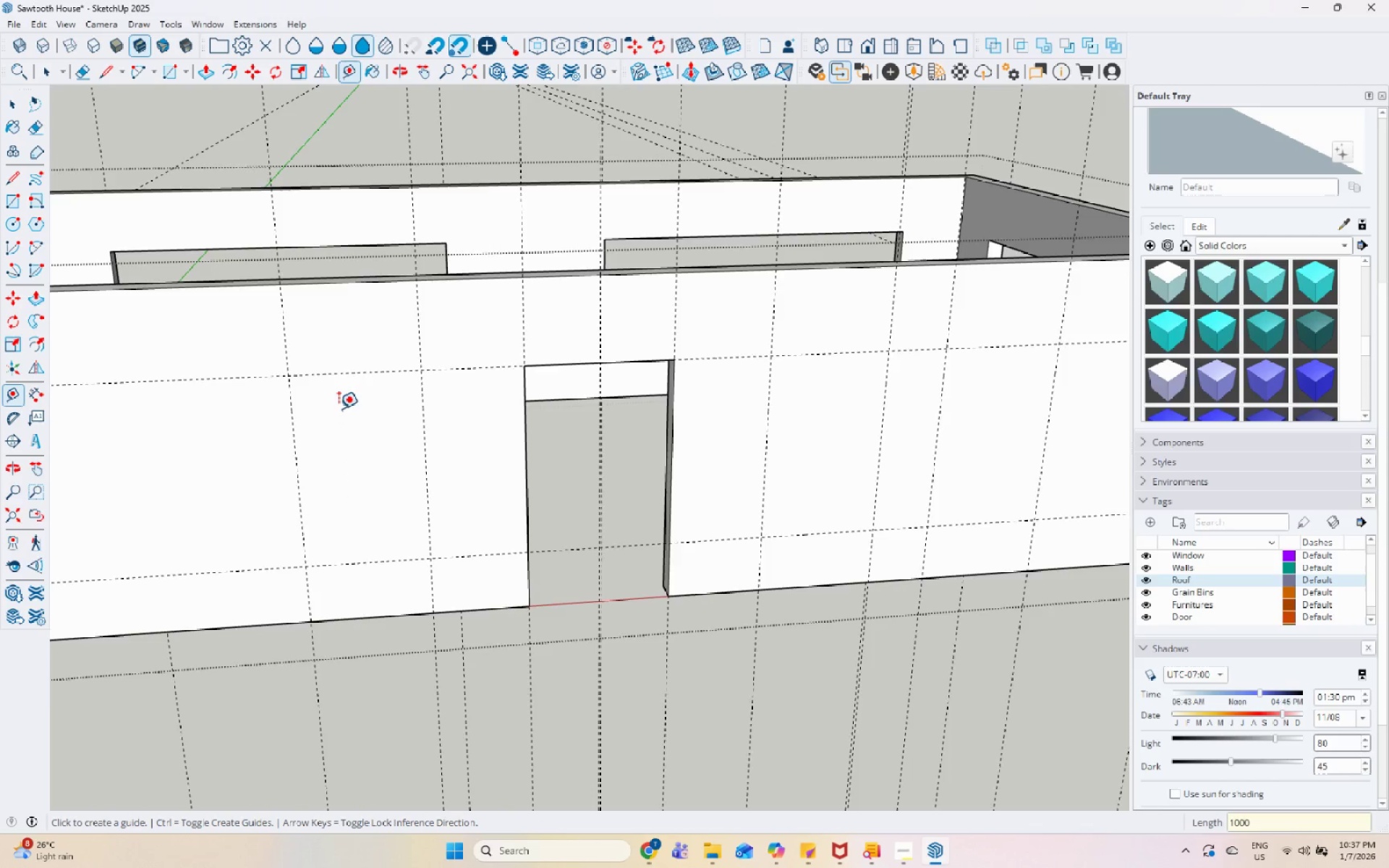 
scroll: coordinate [496, 430], scroll_direction: up, amount: 2.0
 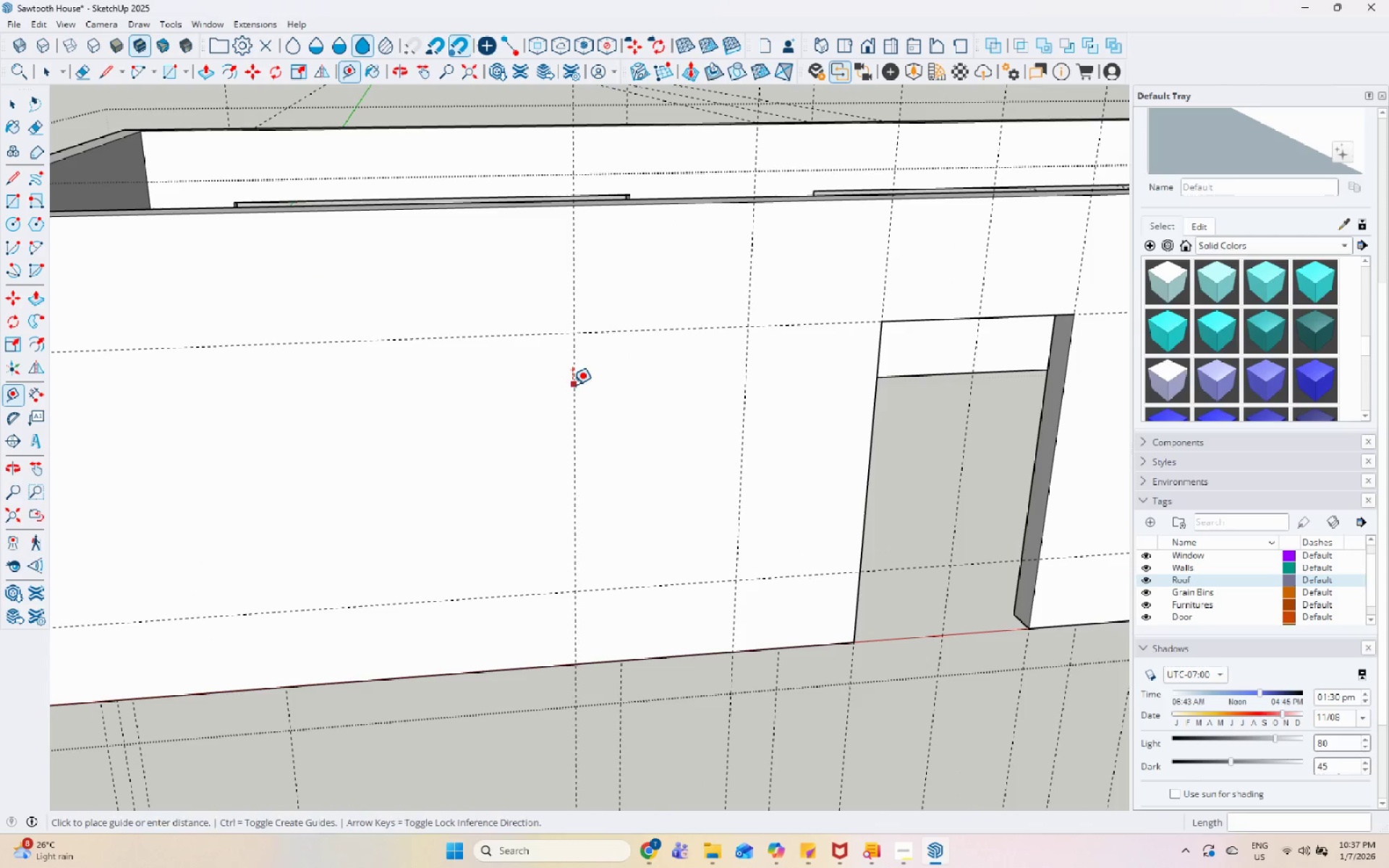 
scroll: coordinate [448, 394], scroll_direction: down, amount: 3.0
 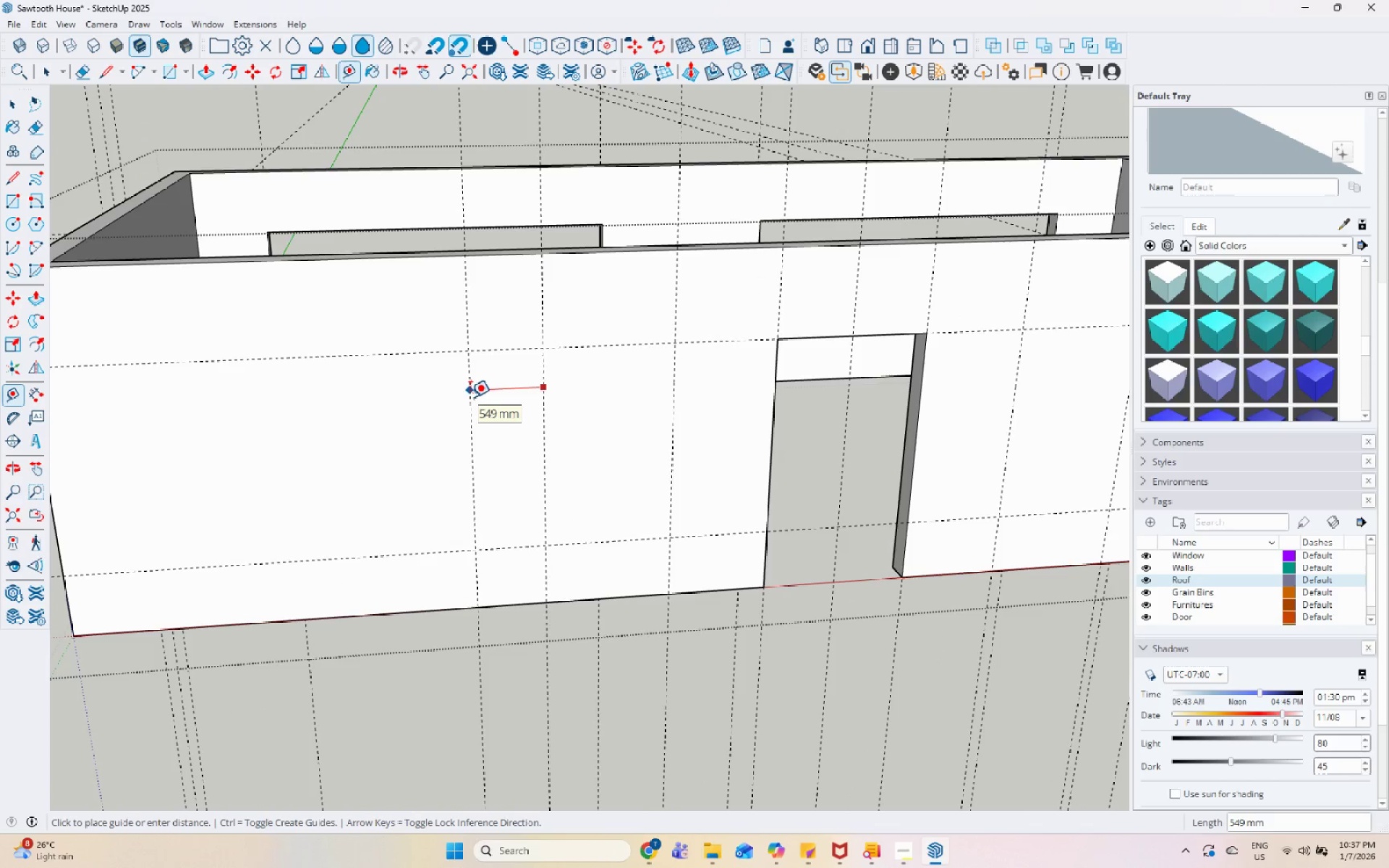 
key(Numpad5)
 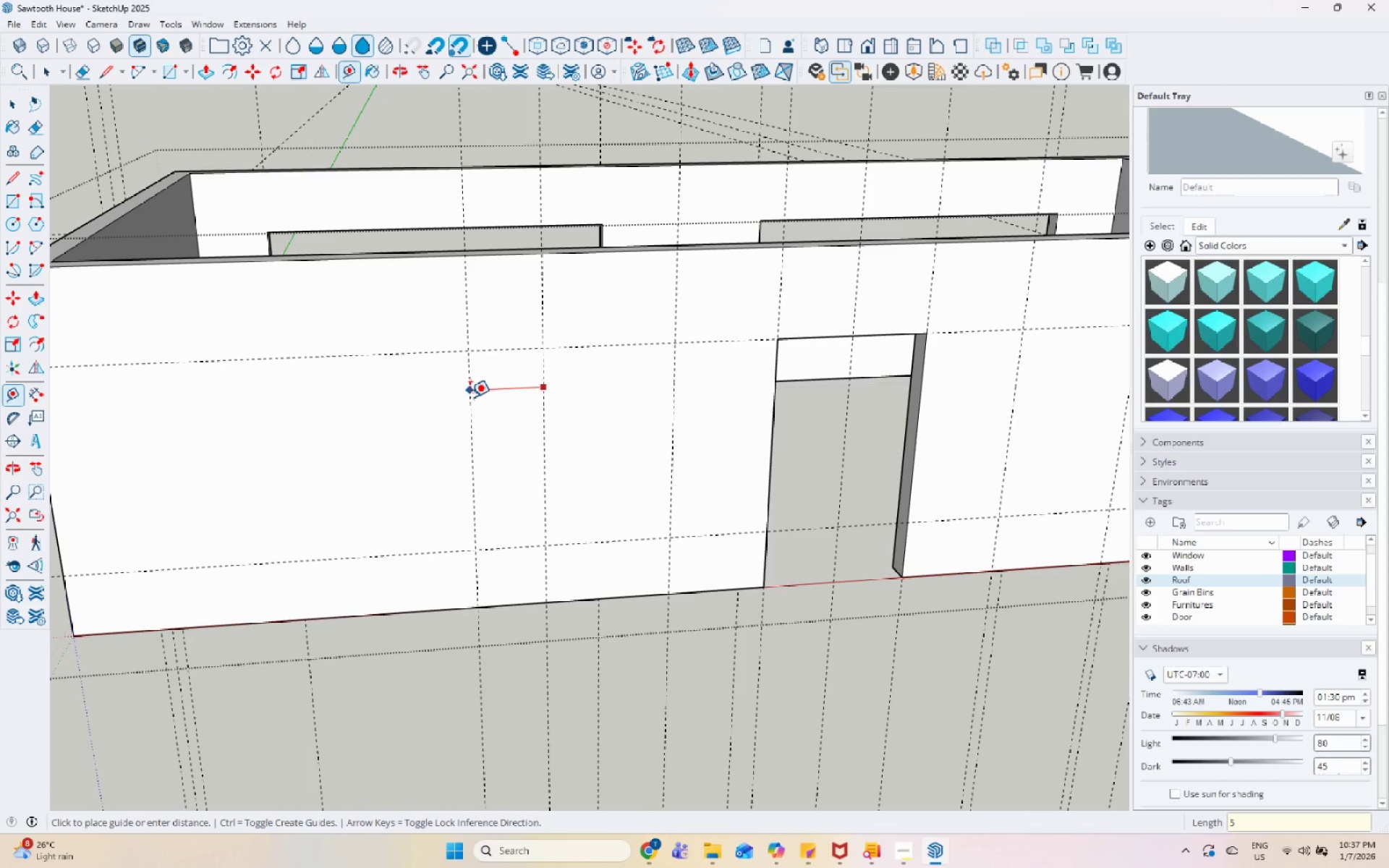 
key(Numpad0)
 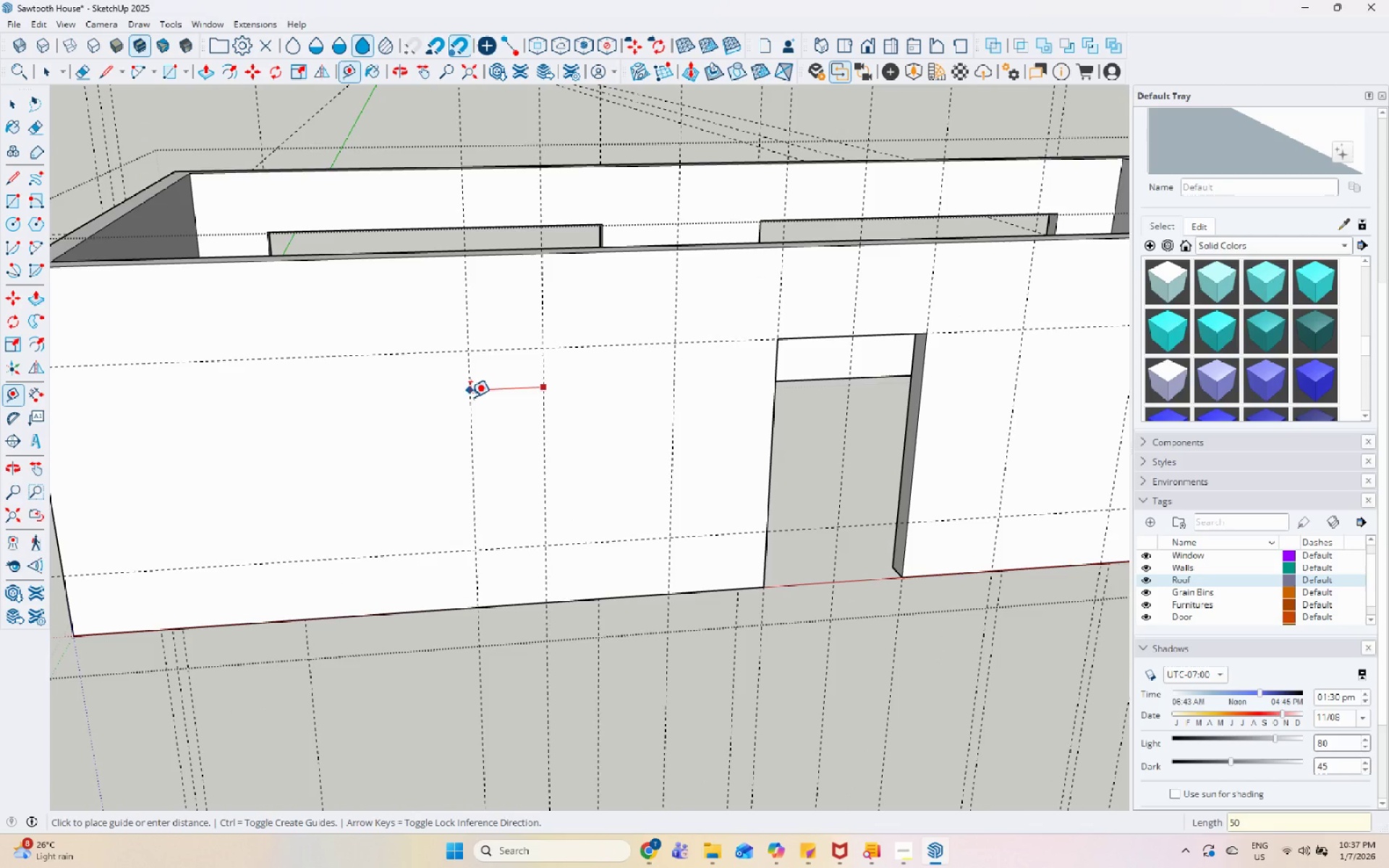 
key(Numpad0)
 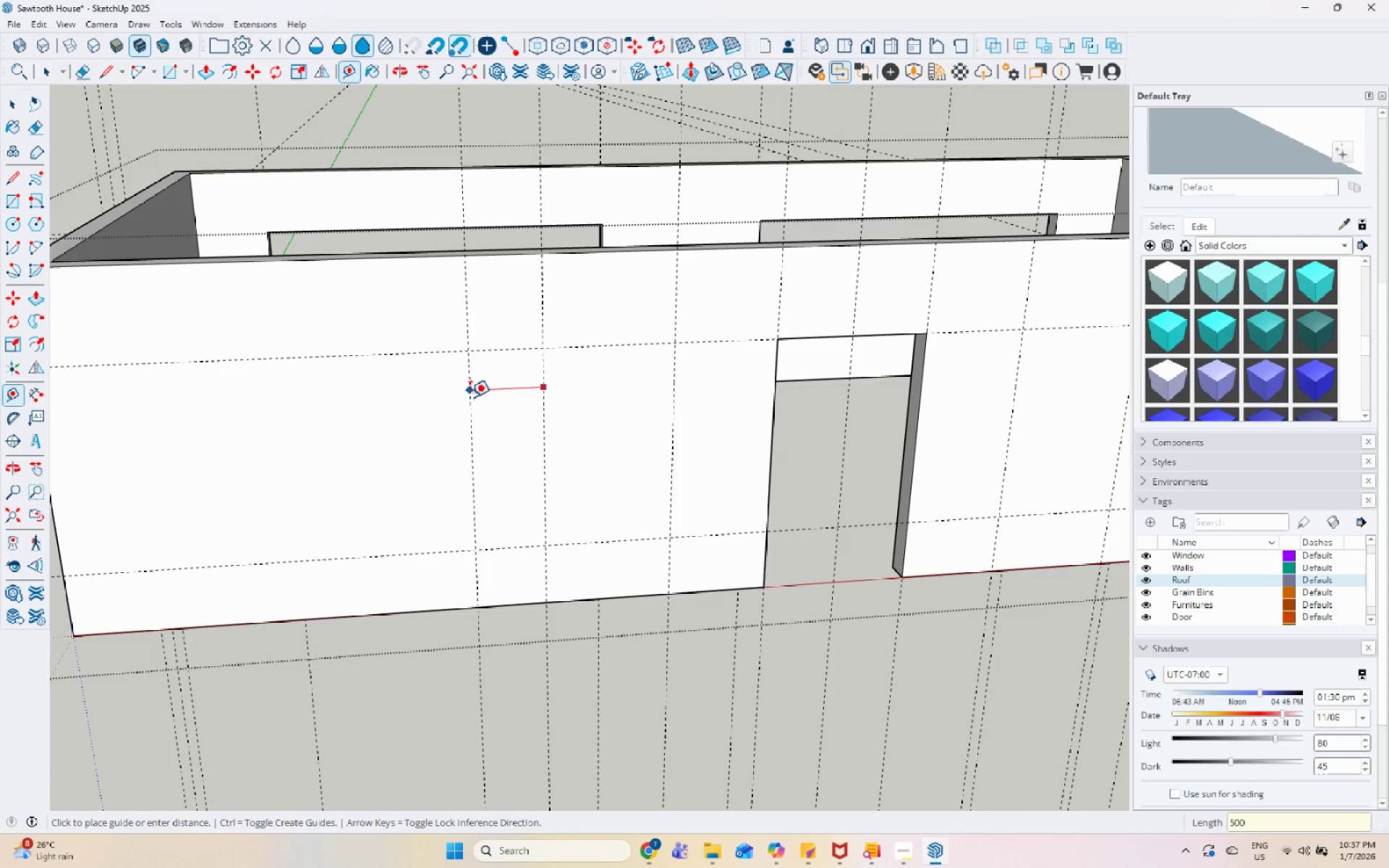 
key(Enter)
 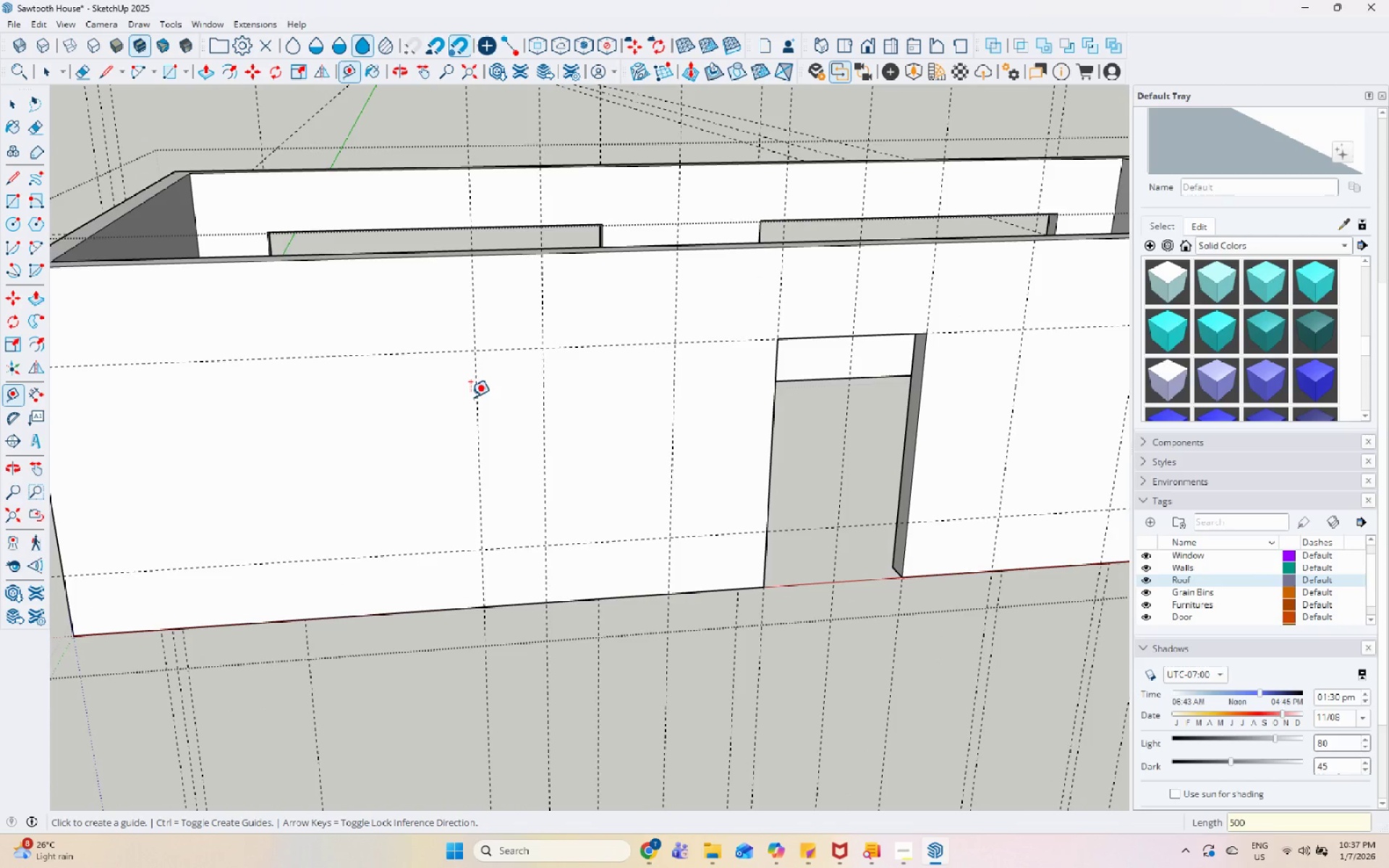 
scroll: coordinate [995, 398], scroll_direction: down, amount: 3.0
 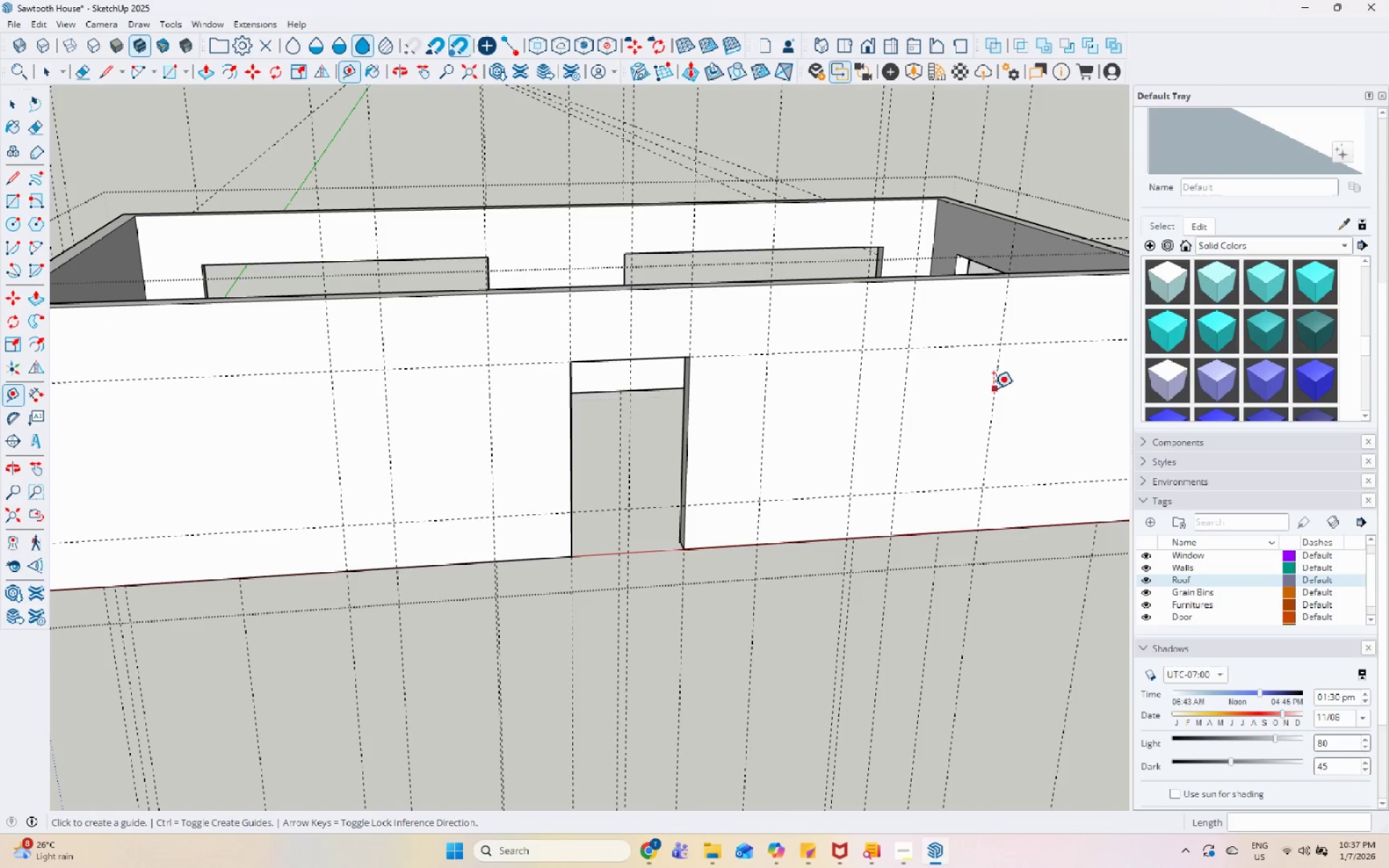 
left_click([993, 388])
 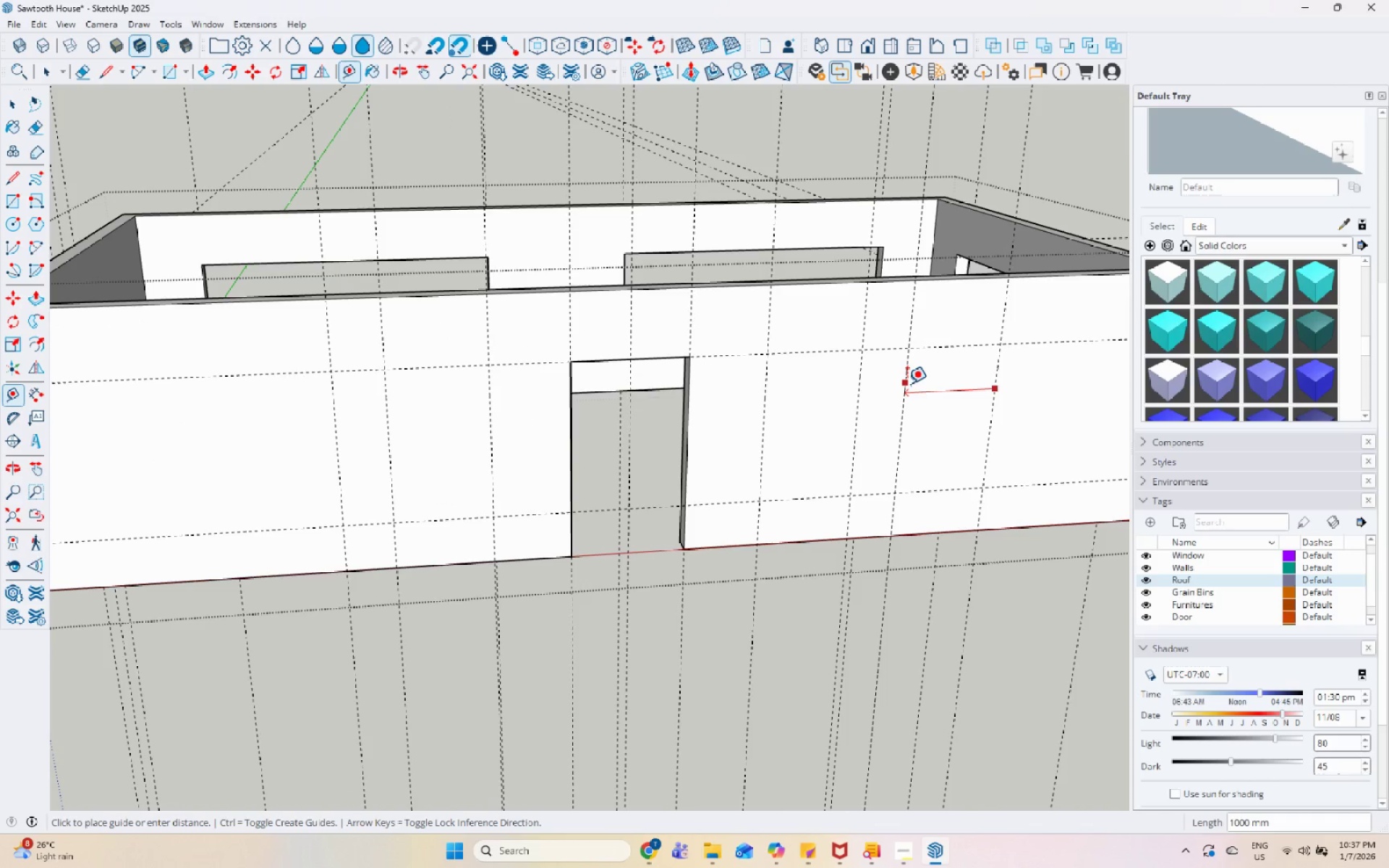 
key(Escape)
 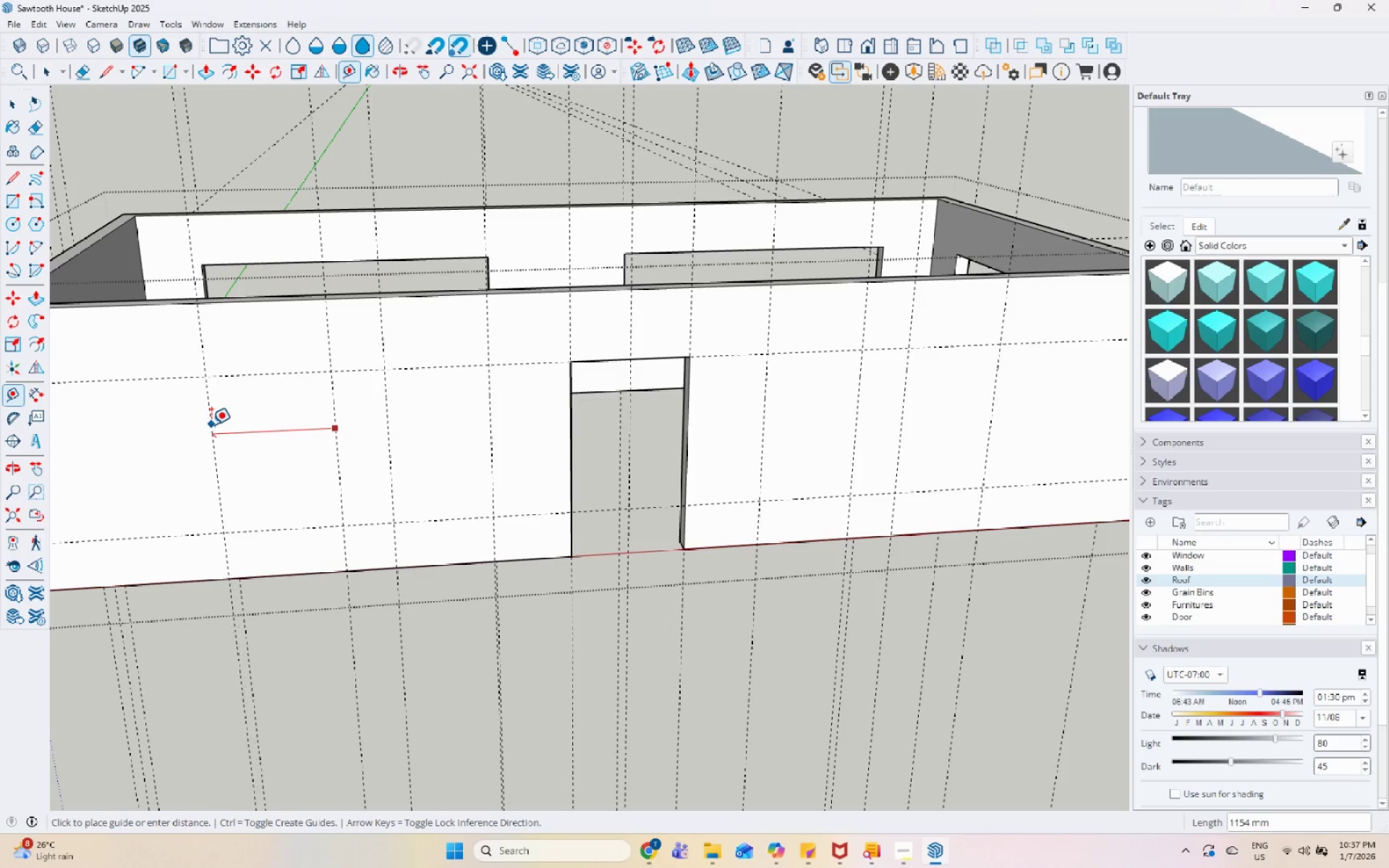 
key(Numpad1)
 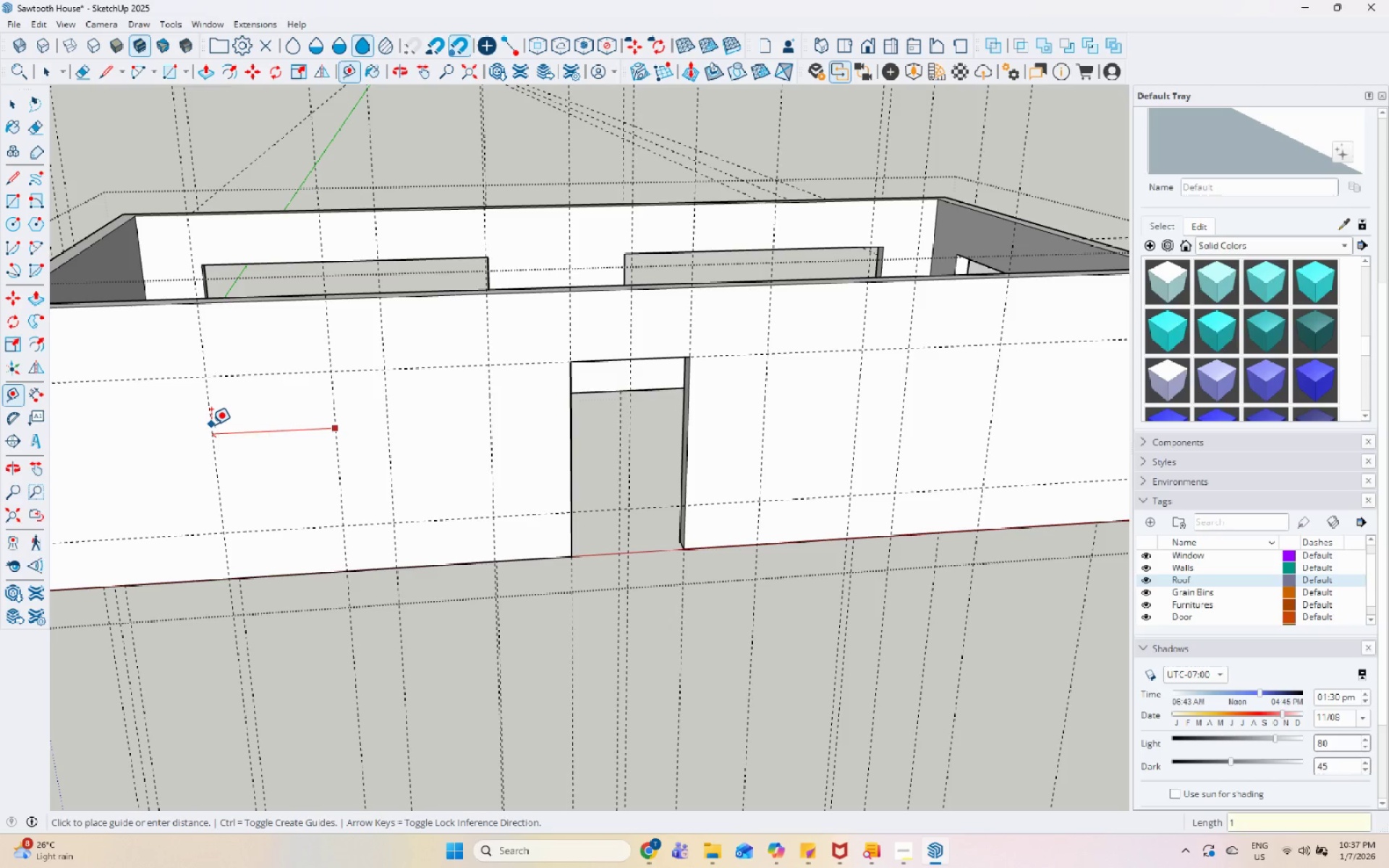 
key(Numpad0)
 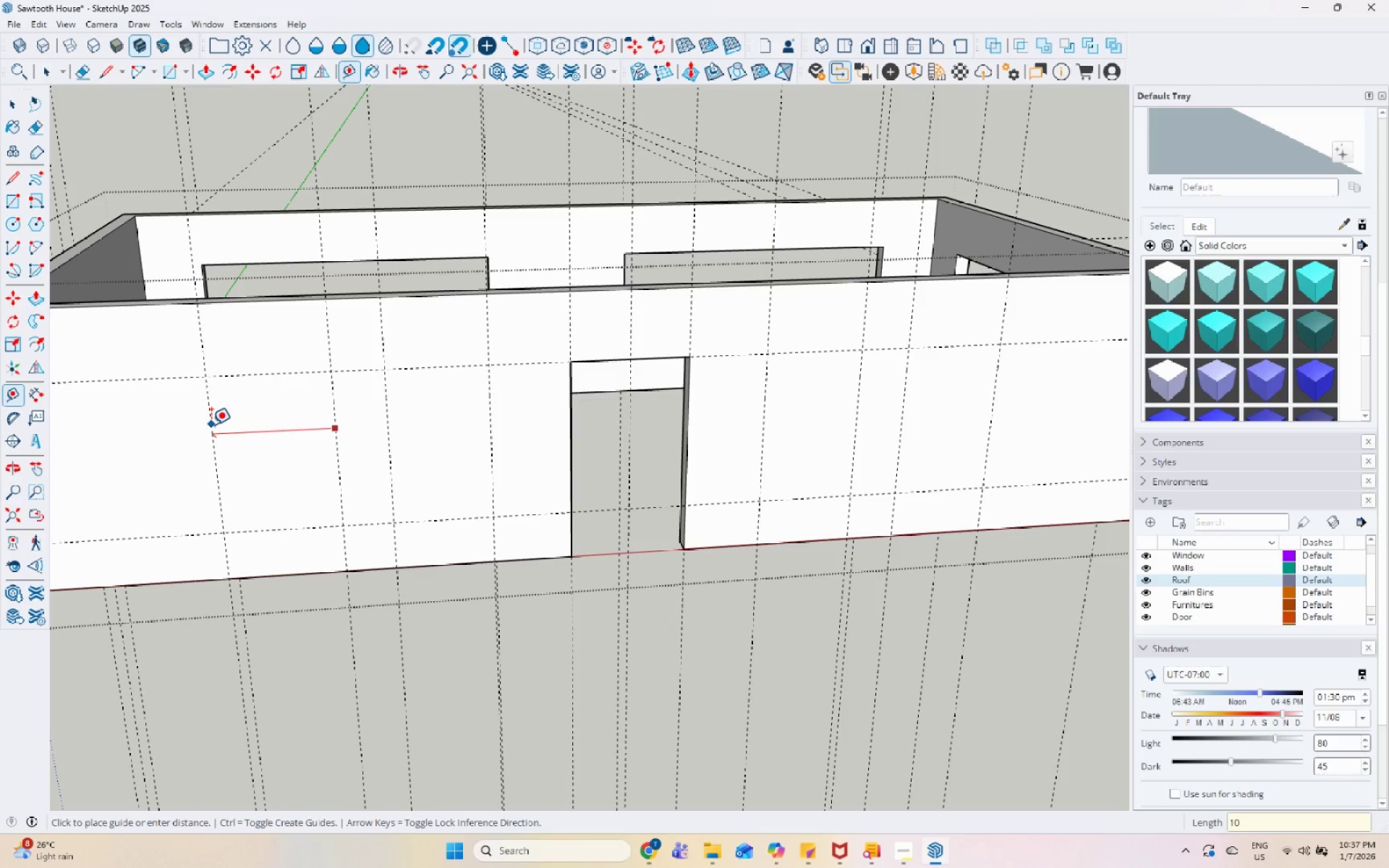 
key(Numpad0)
 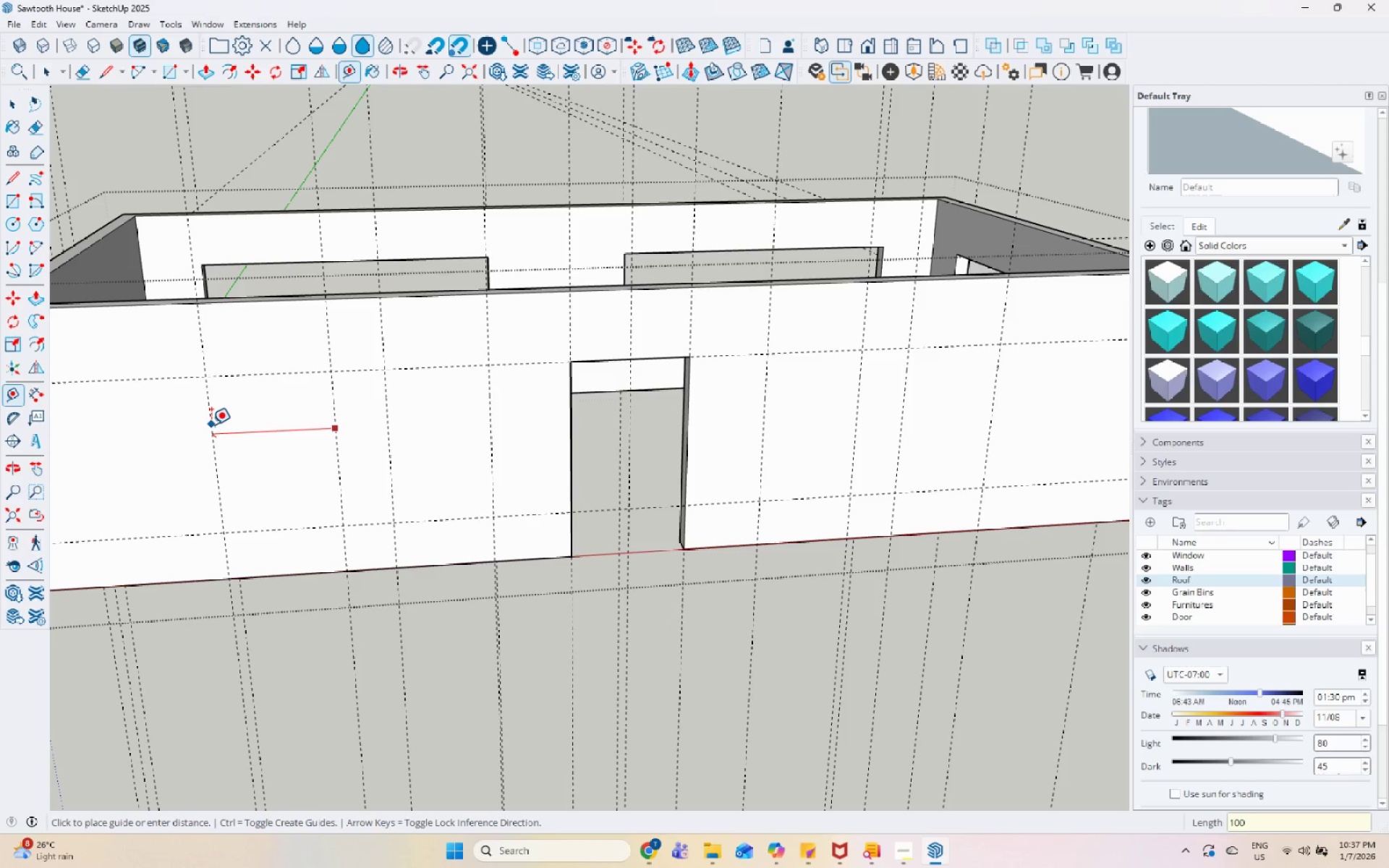 
key(Numpad0)
 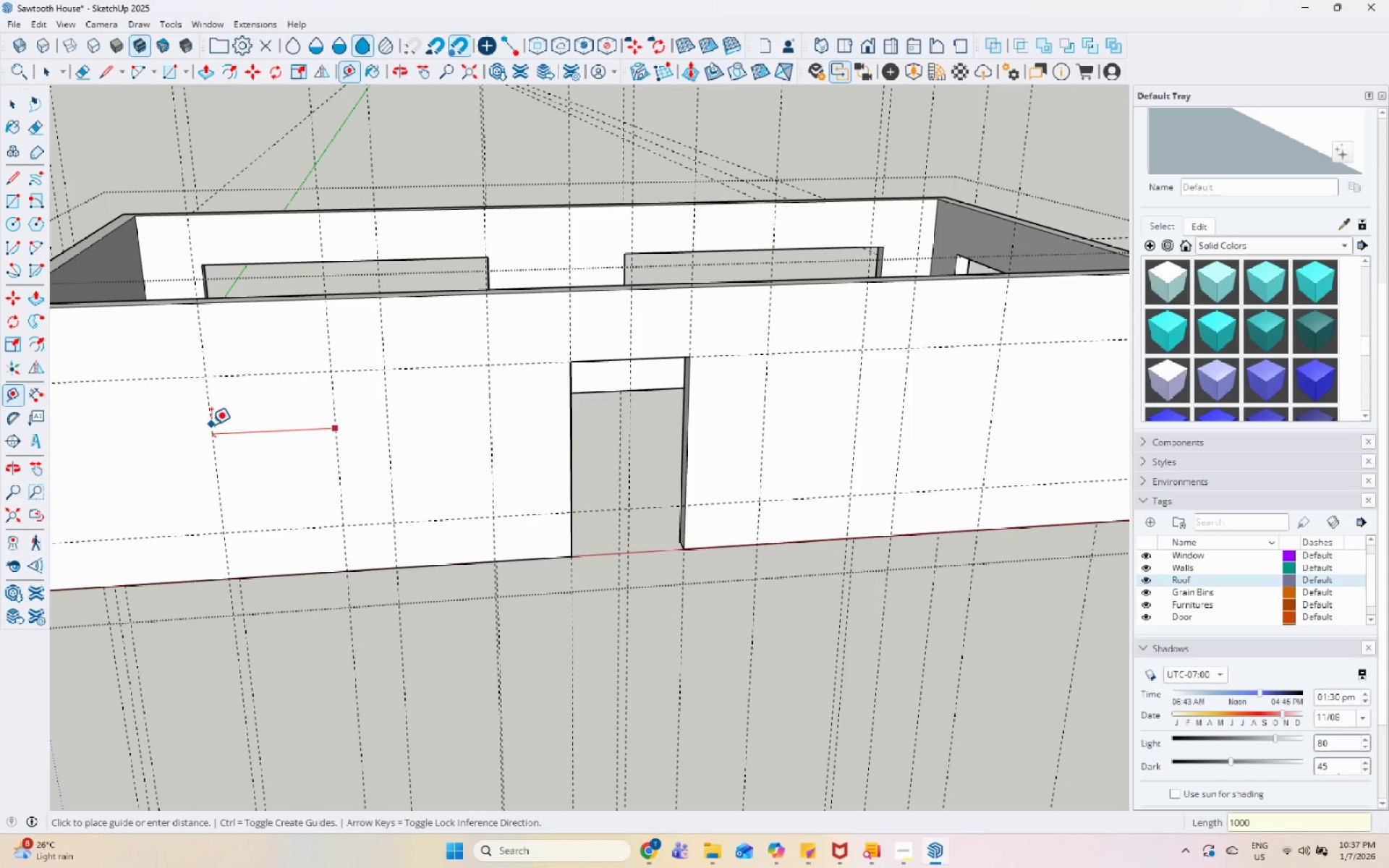 
key(Enter)
 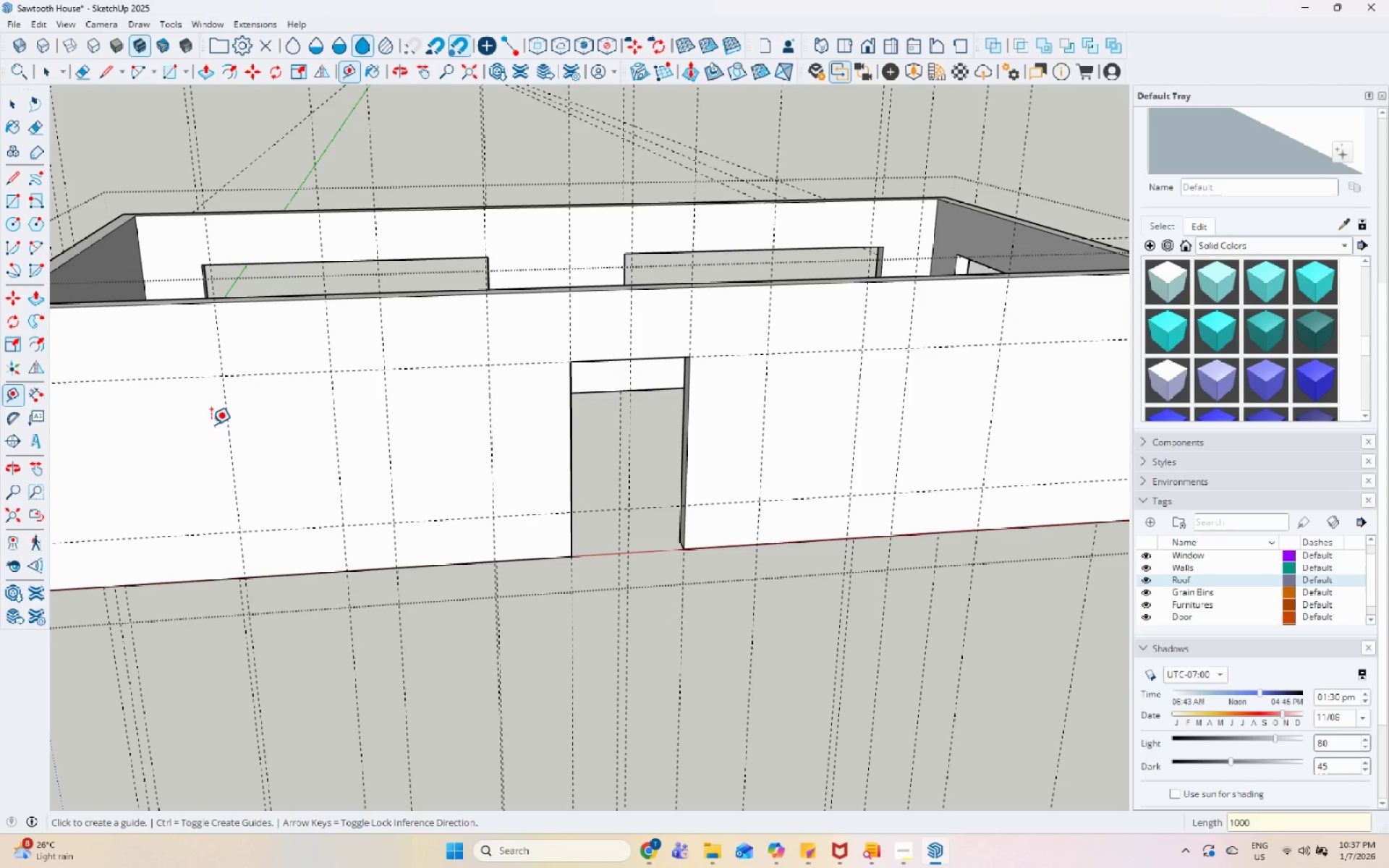 
key(Space)
 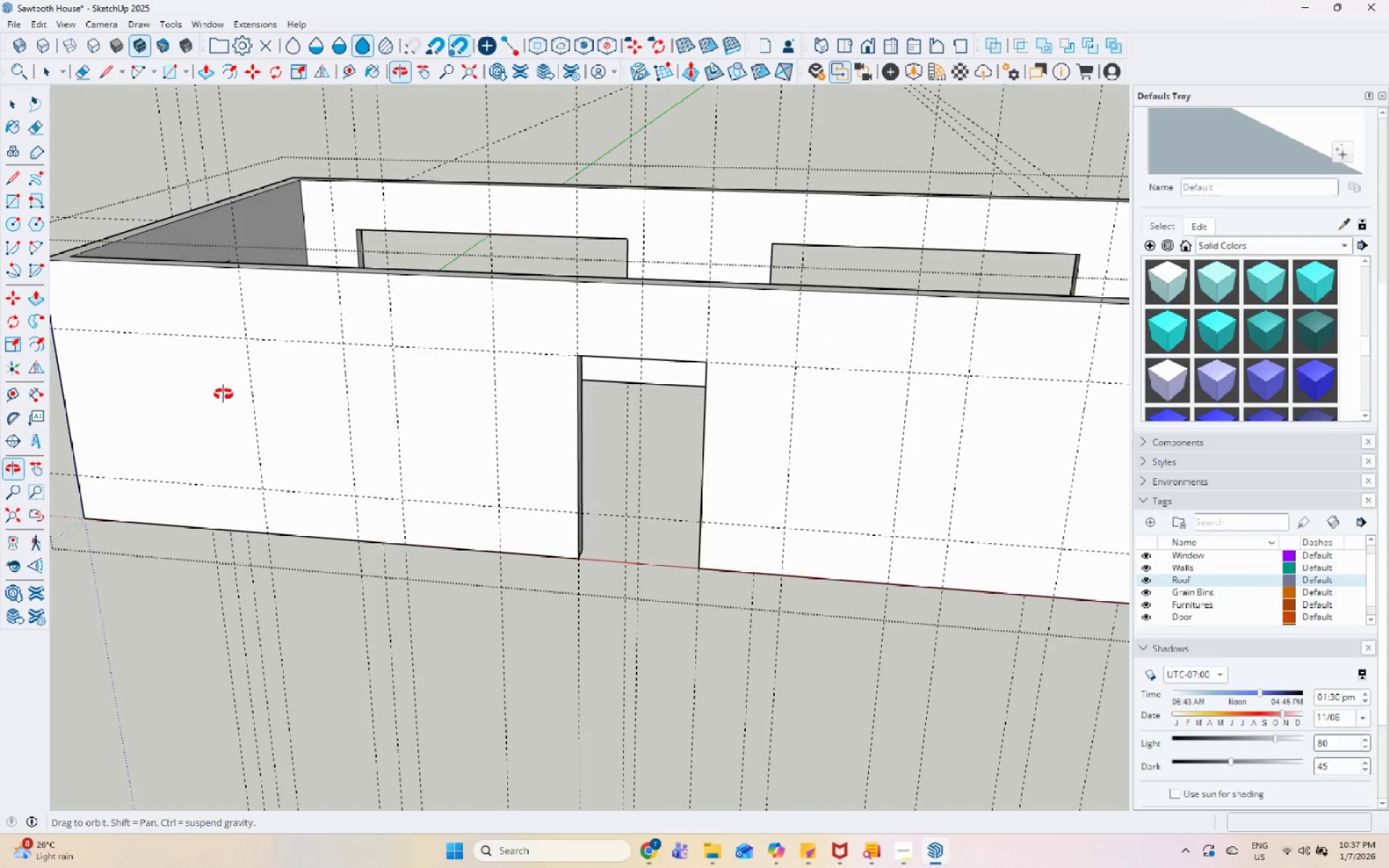 
double_click([300, 370])
 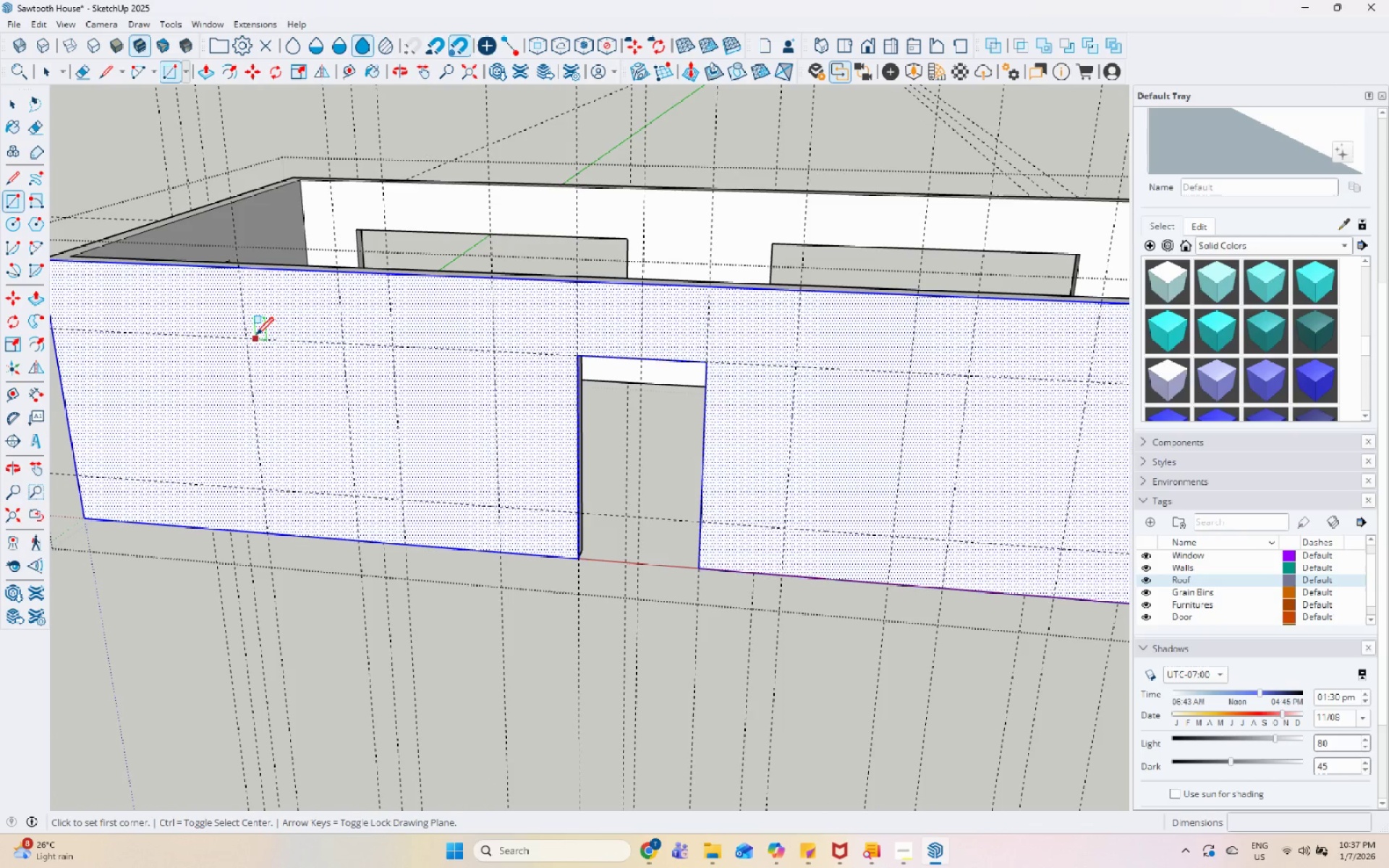 
left_click([246, 337])
 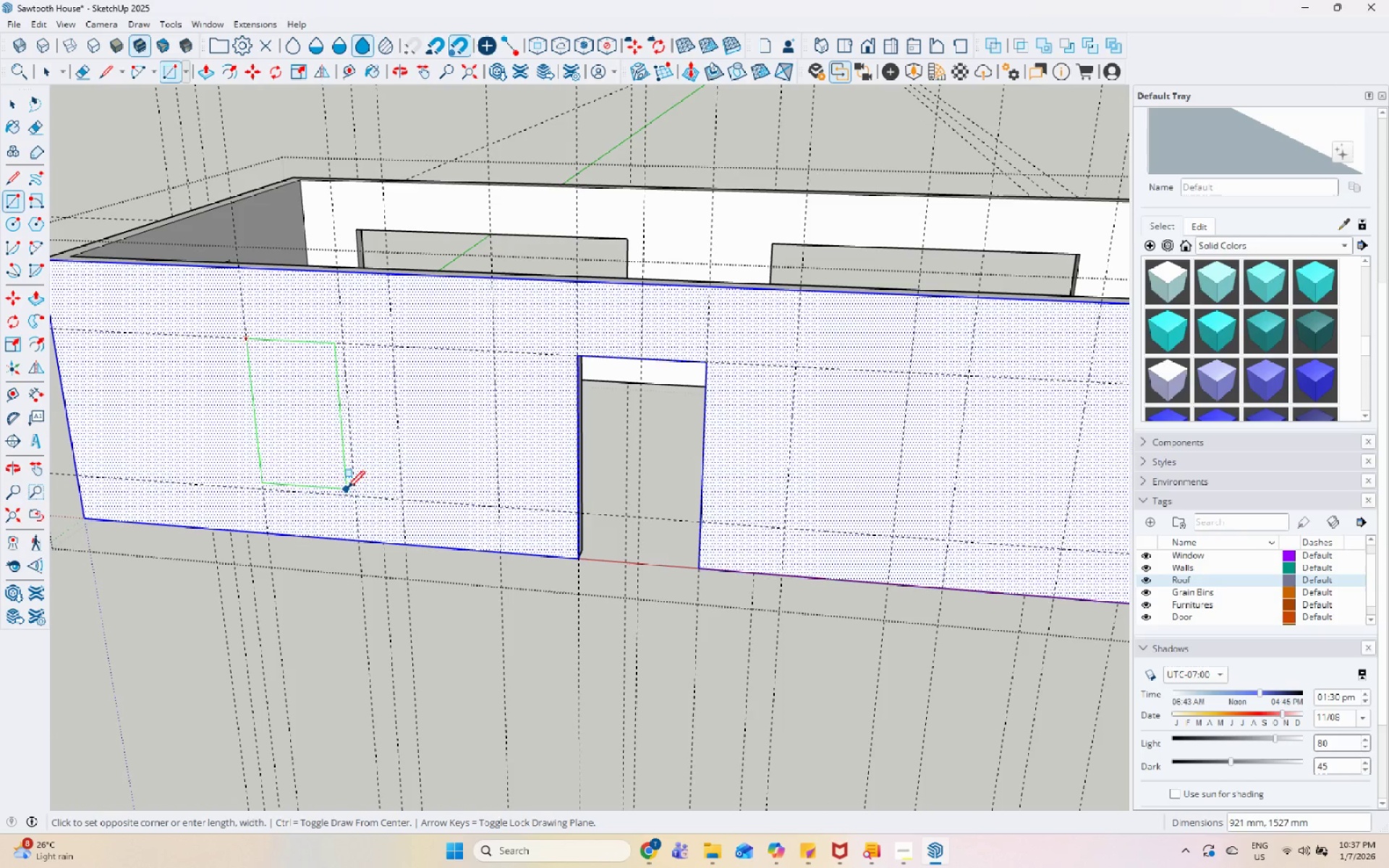 
left_click([355, 496])
 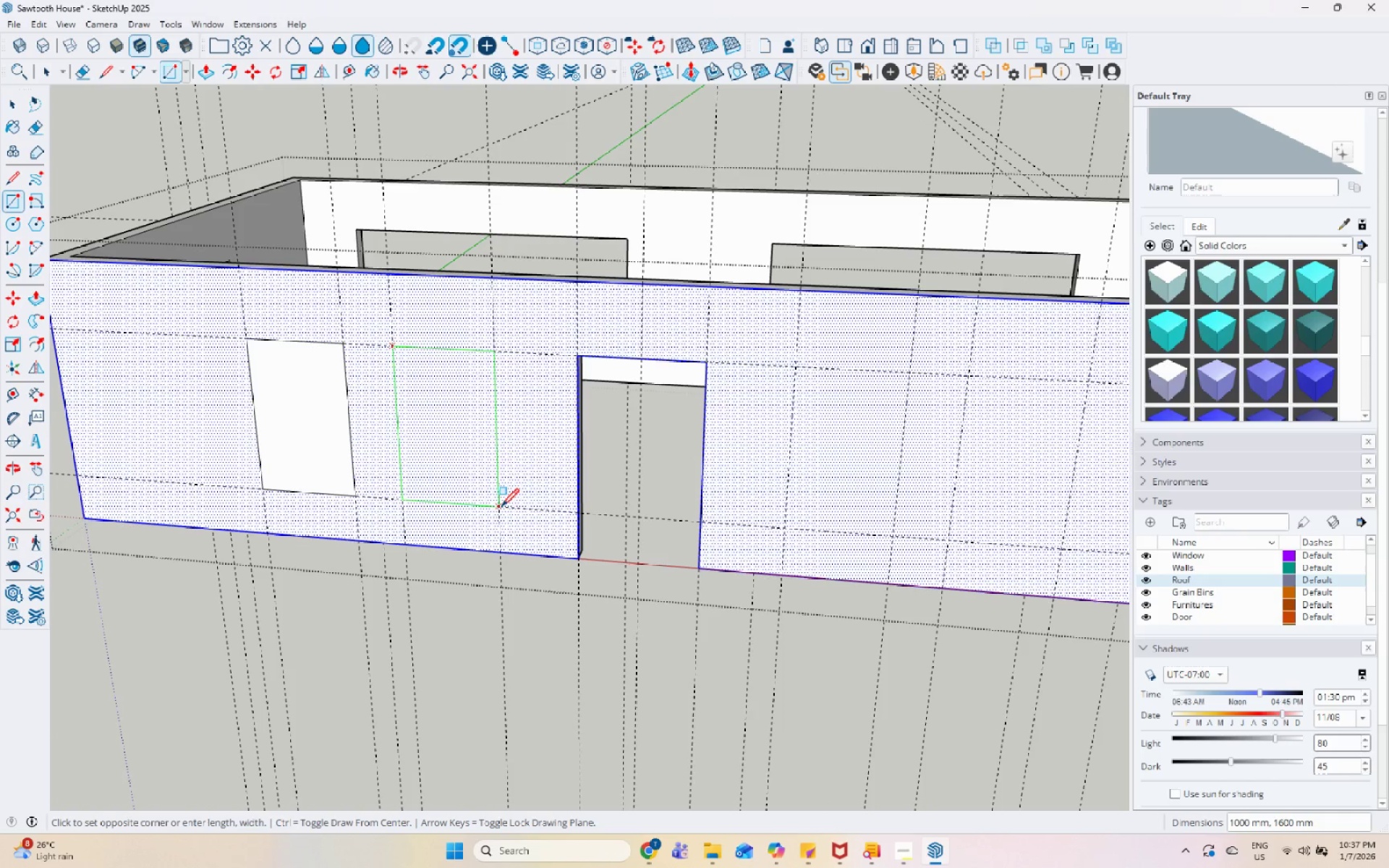 
scroll: coordinate [676, 396], scroll_direction: none, amount: 0.0
 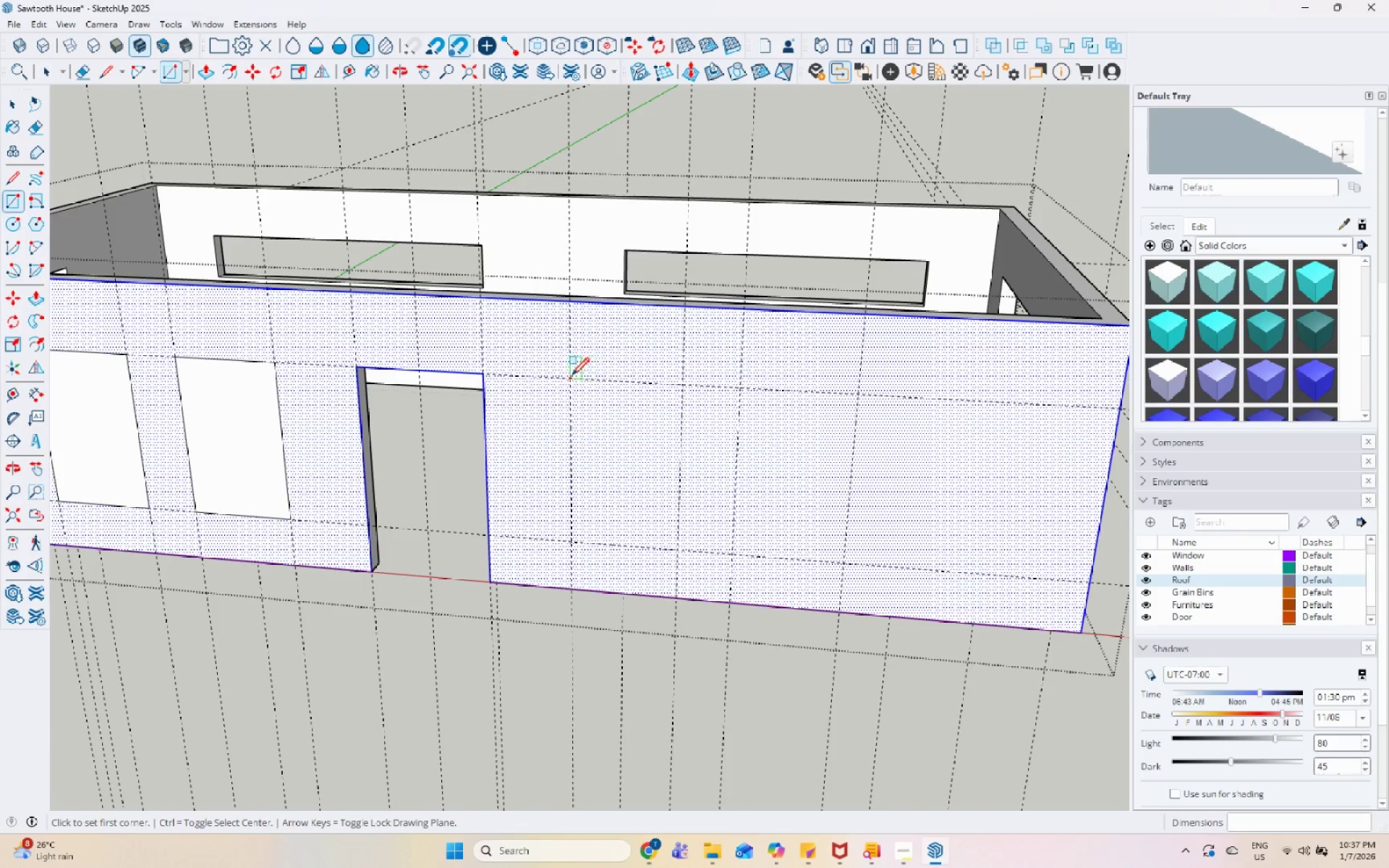 
left_click([569, 376])
 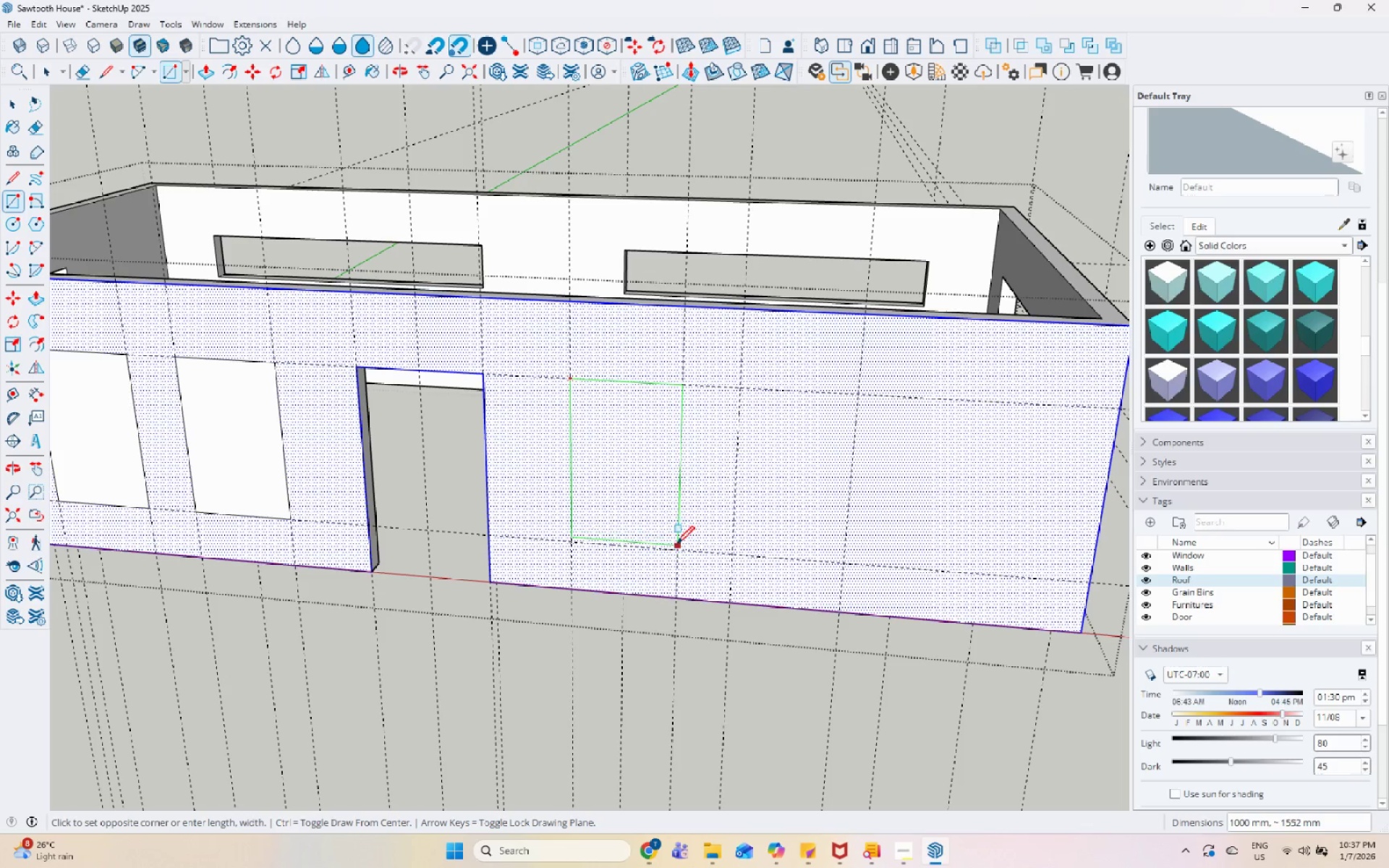 
left_click([676, 548])
 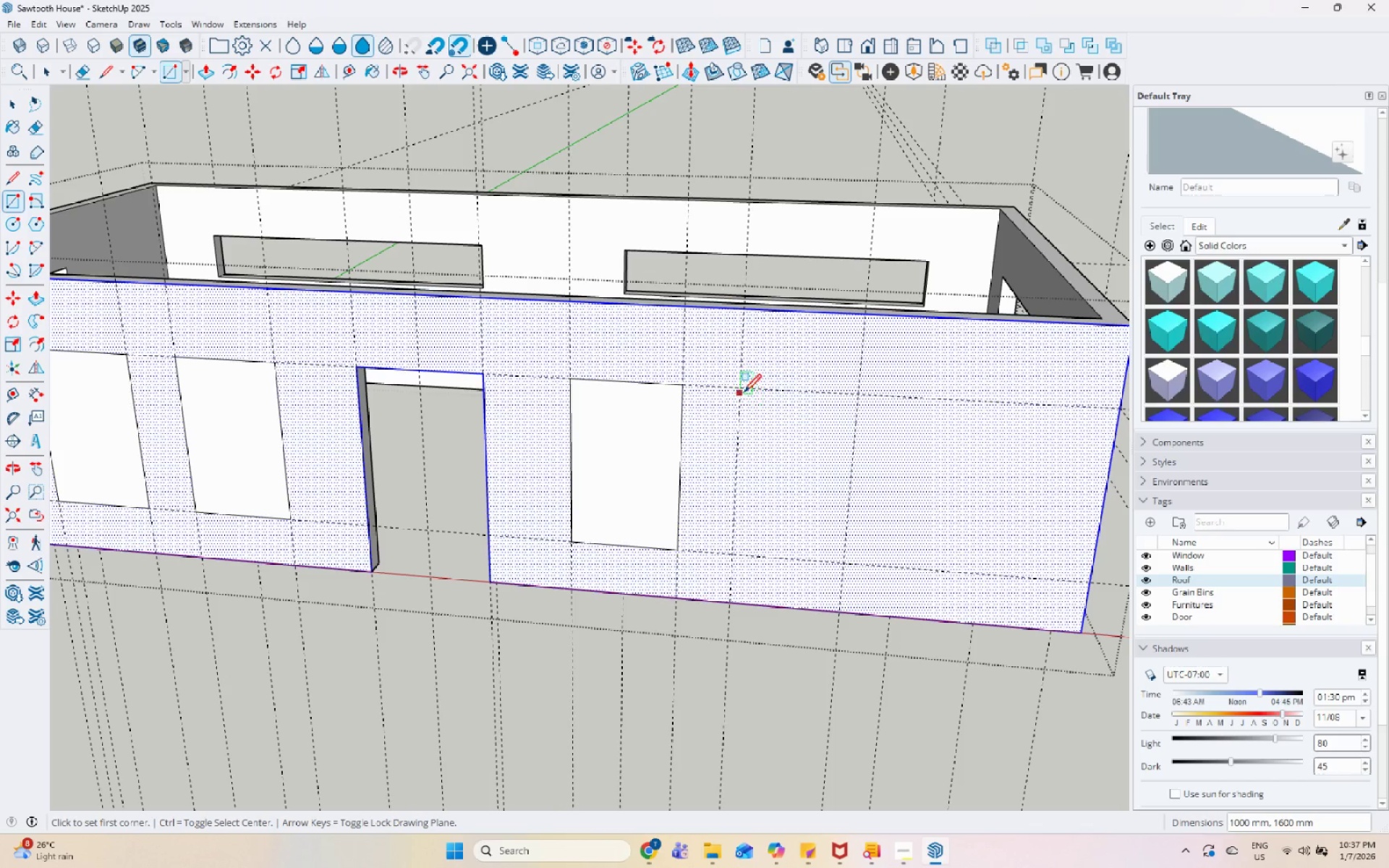 
left_click([743, 390])
 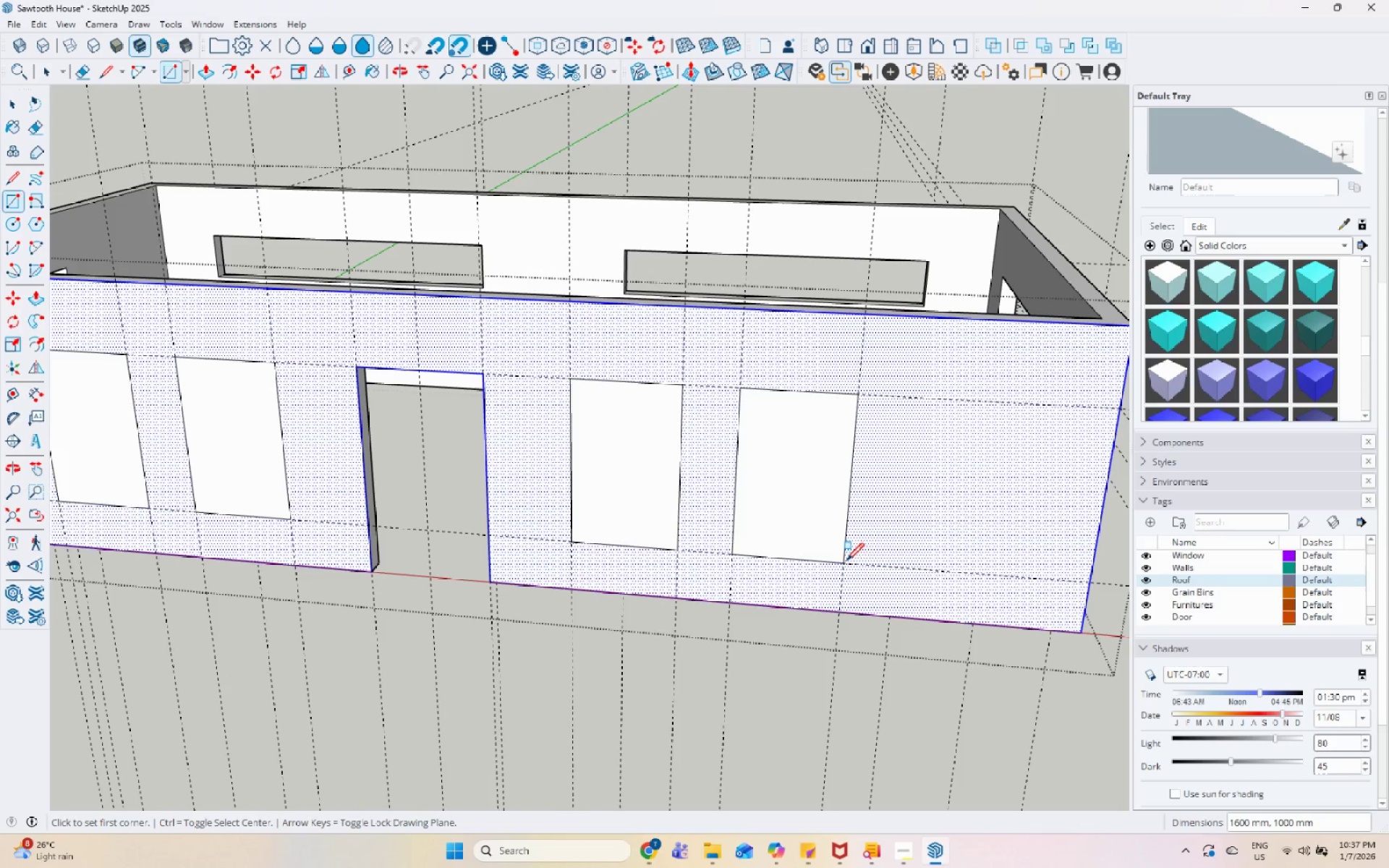 
key(Space)
 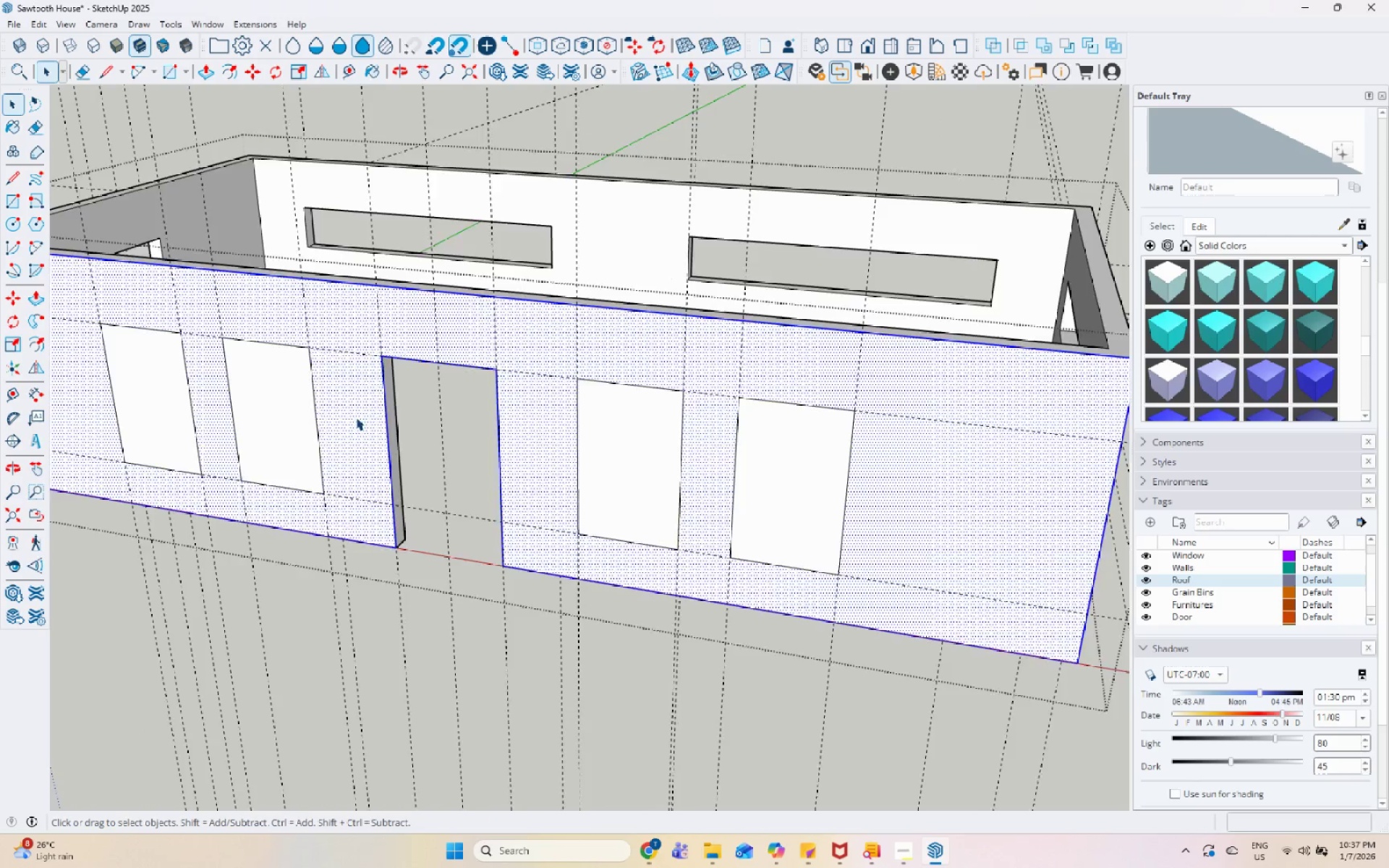 
left_click([184, 396])
 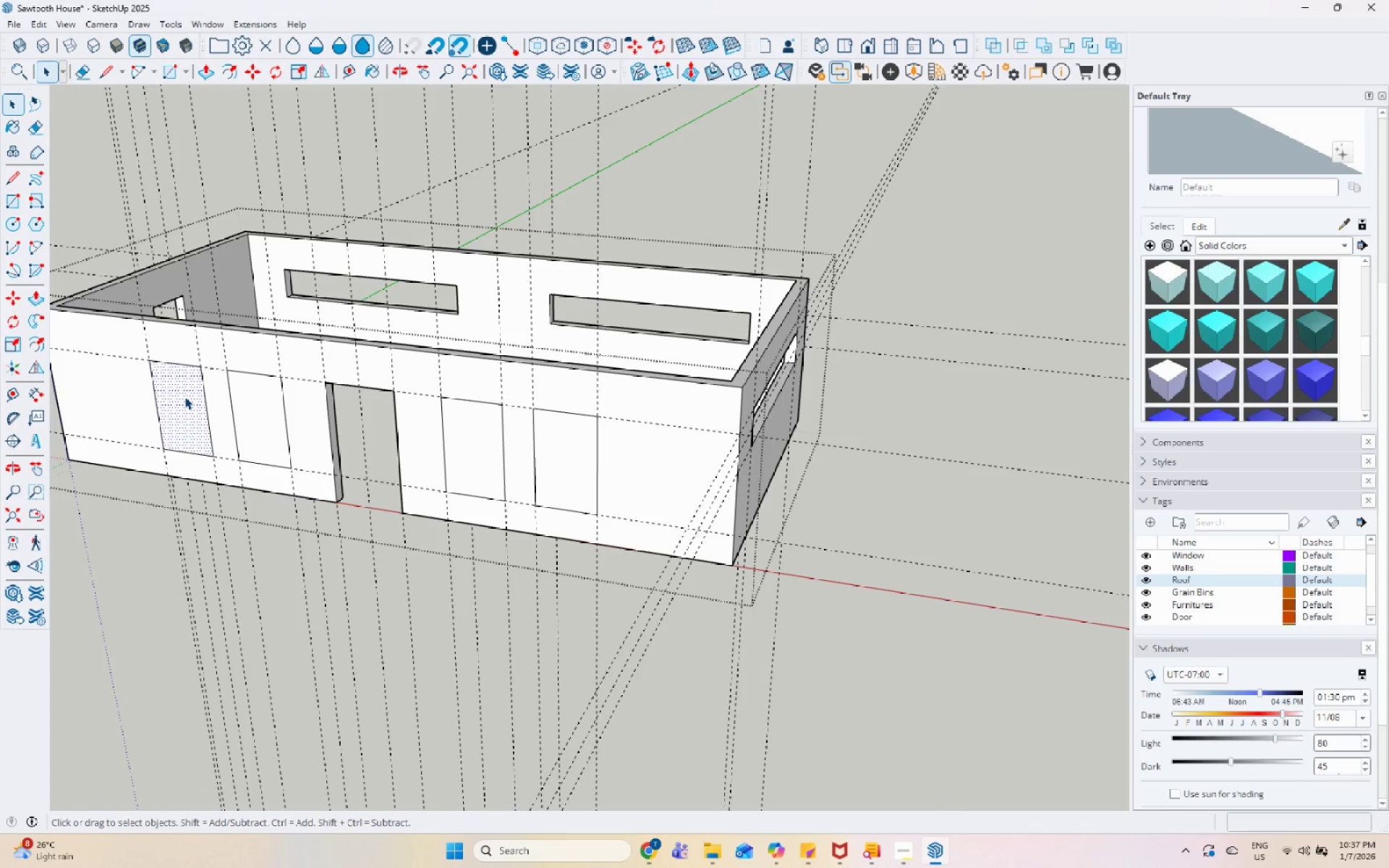 
scroll: coordinate [226, 426], scroll_direction: down, amount: 5.0
 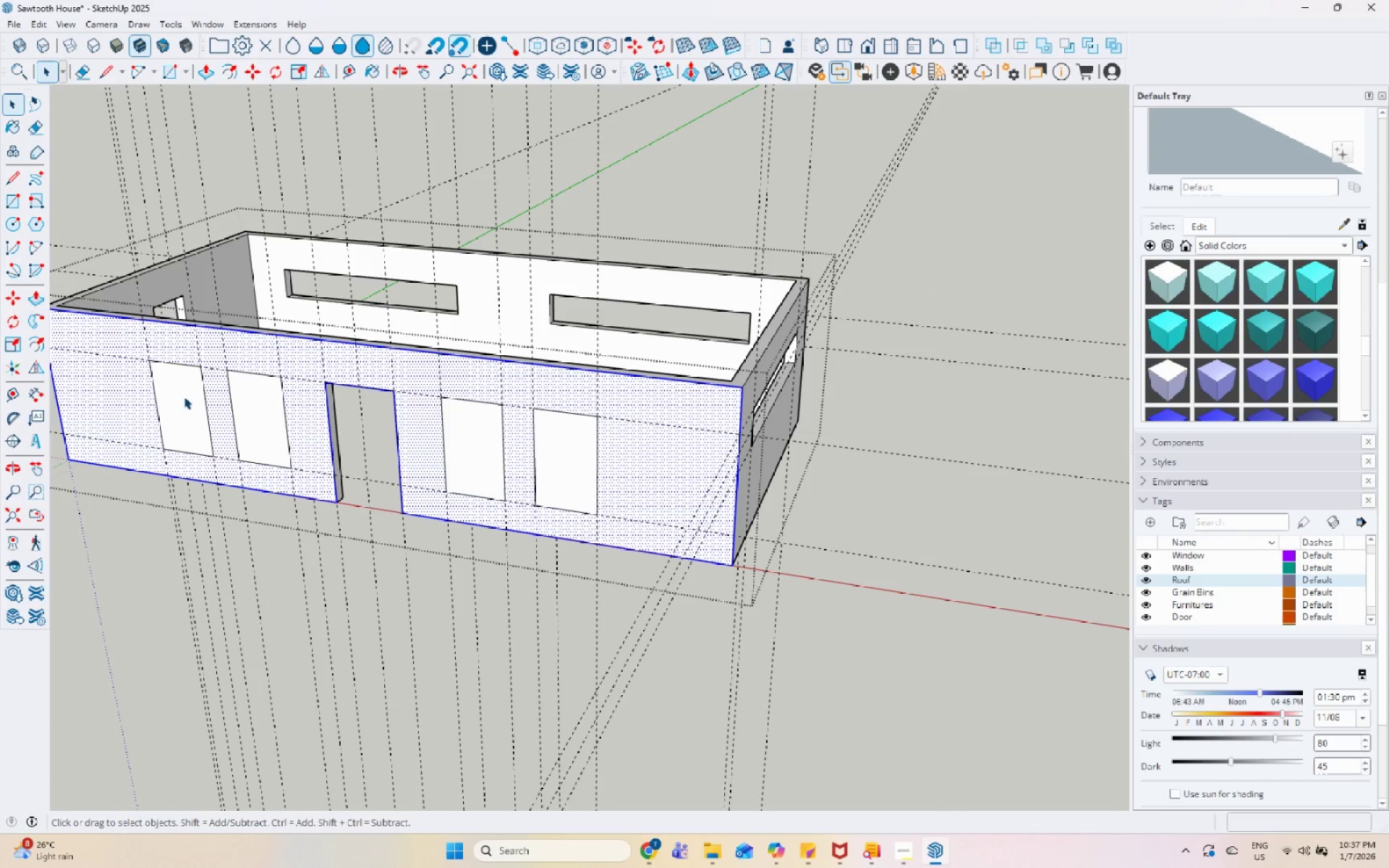 
key(P)
 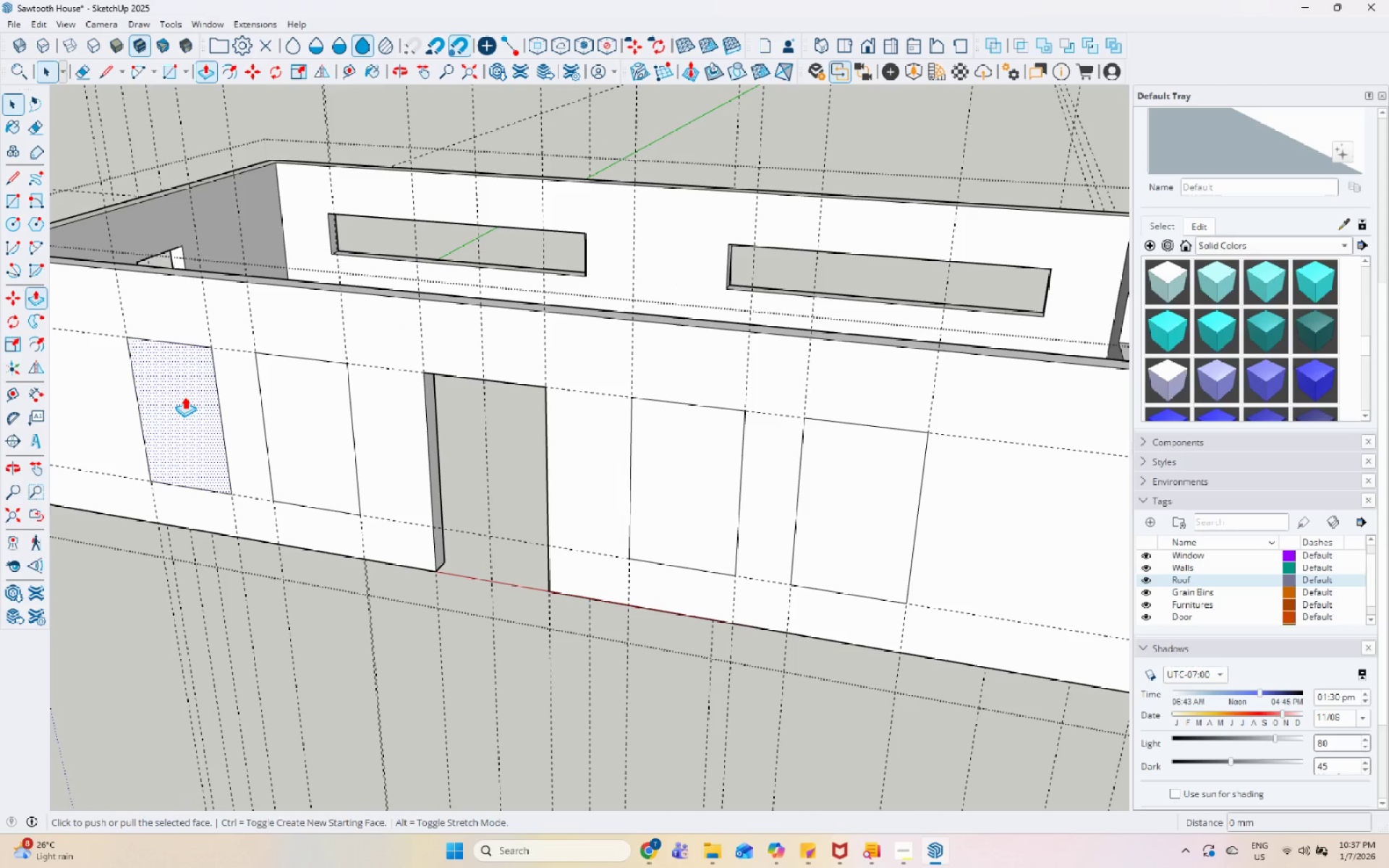 
left_click([184, 396])
 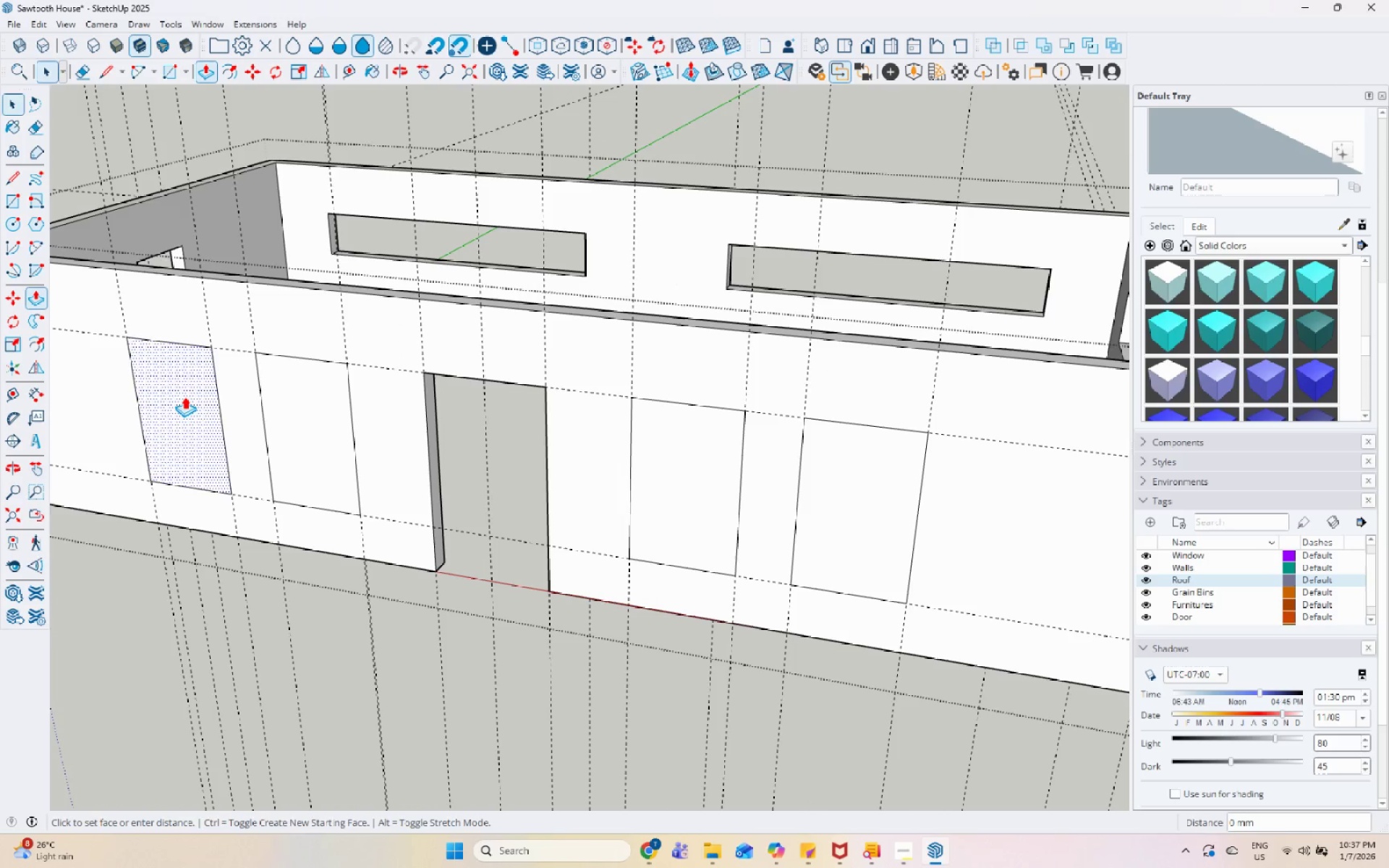 
scroll: coordinate [184, 396], scroll_direction: up, amount: 5.0
 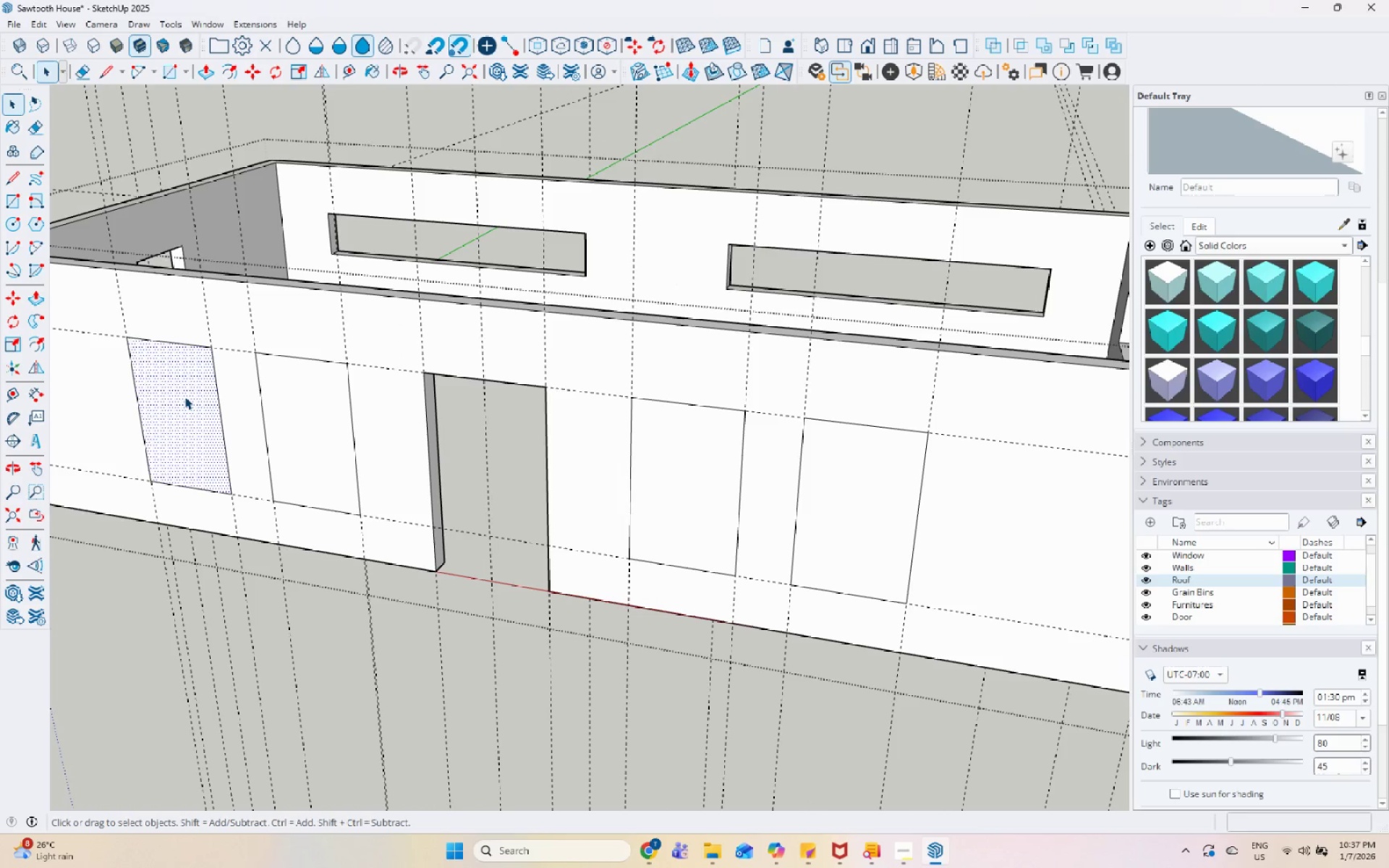 
double_click([184, 396])
 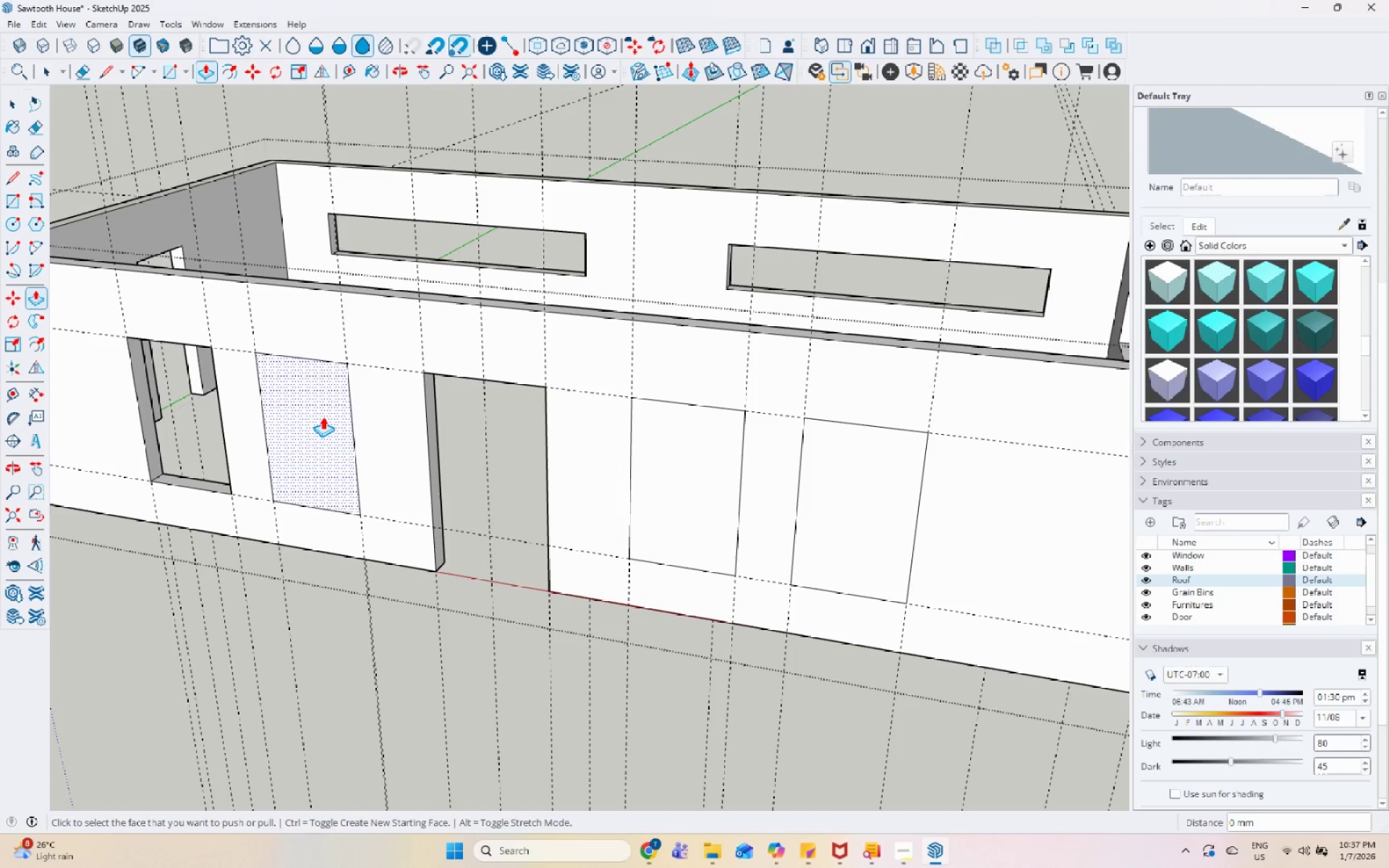 
double_click([323, 417])
 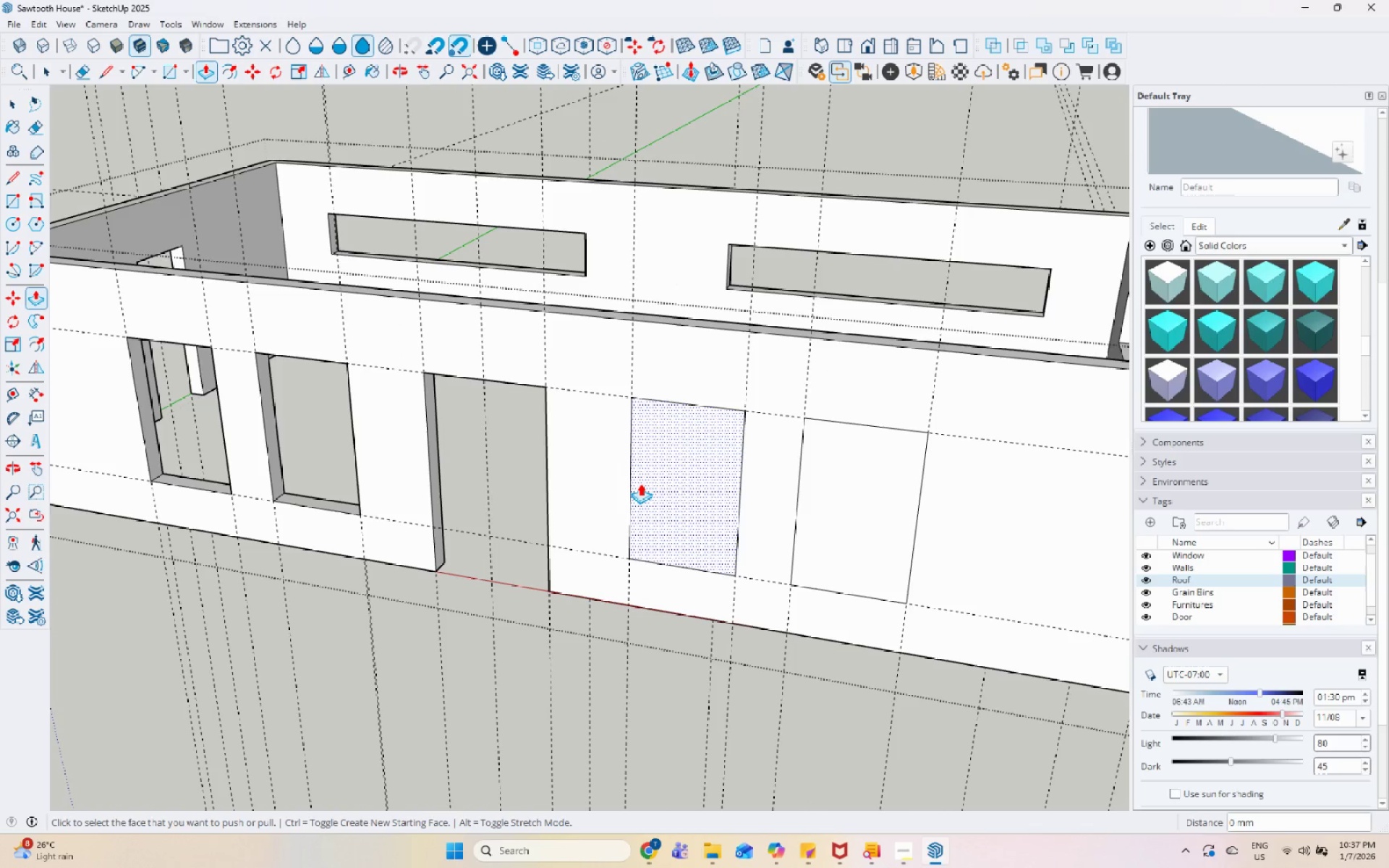 
left_click([640, 483])
 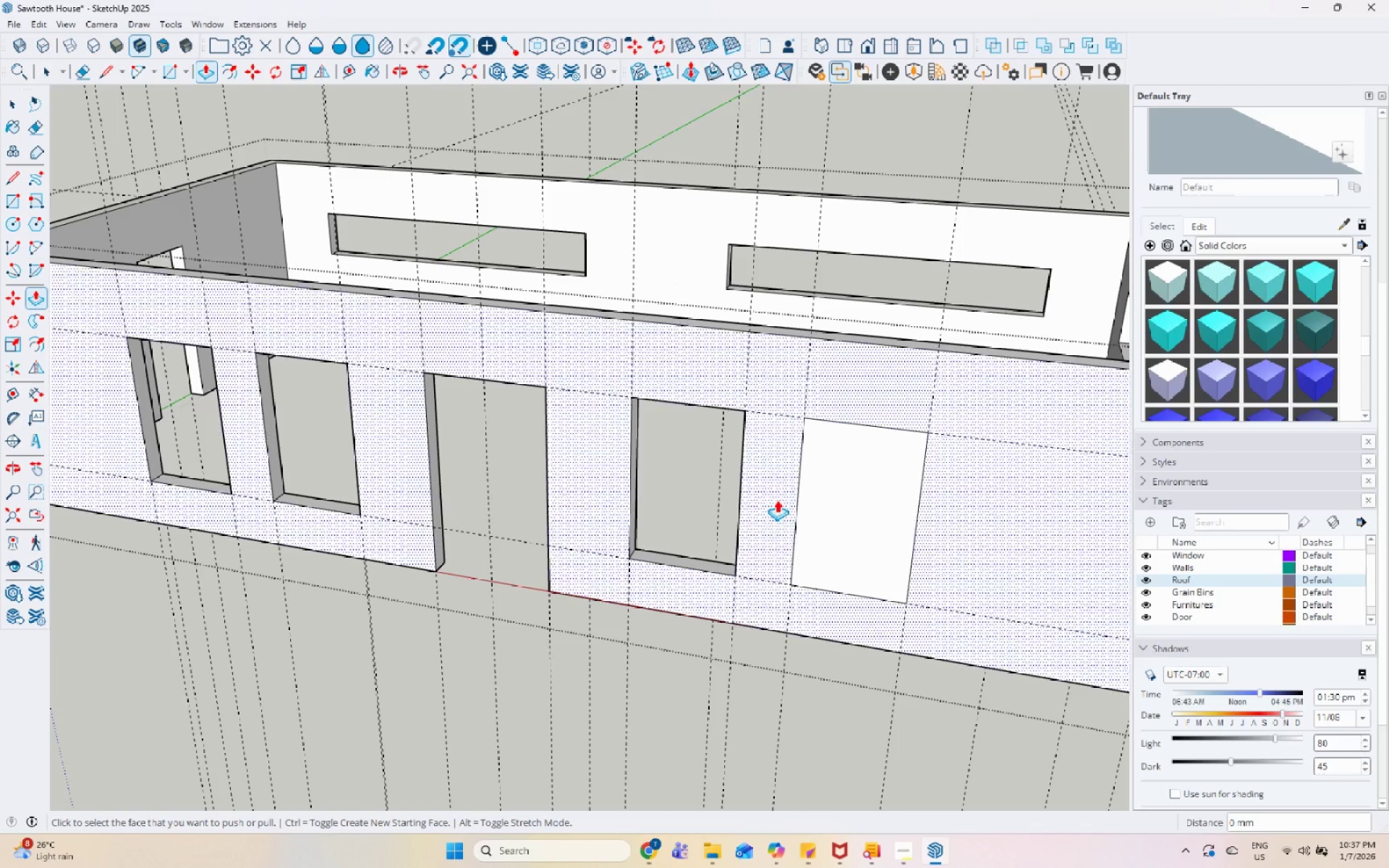 
triple_click([832, 505])
 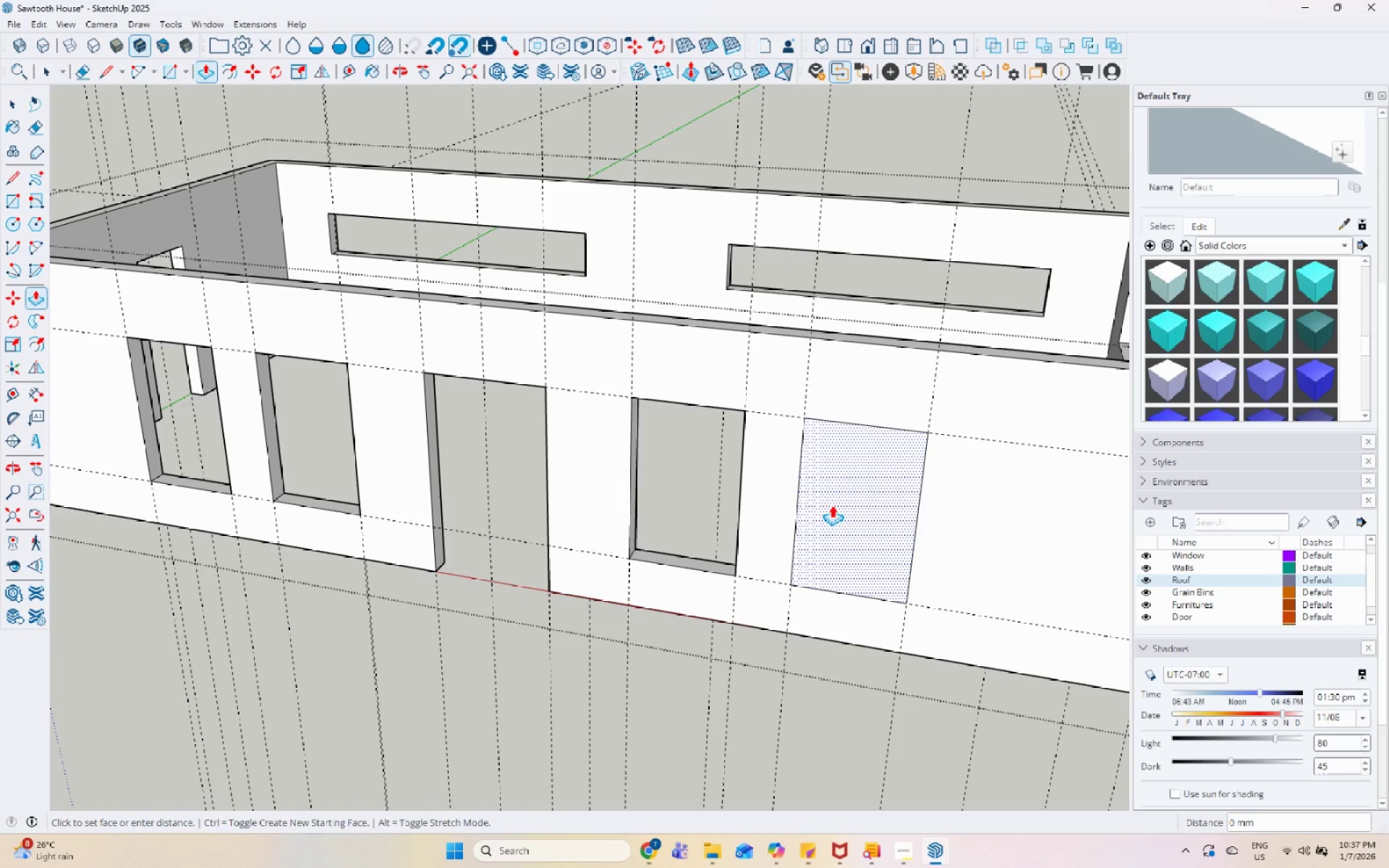 
triple_click([832, 505])
 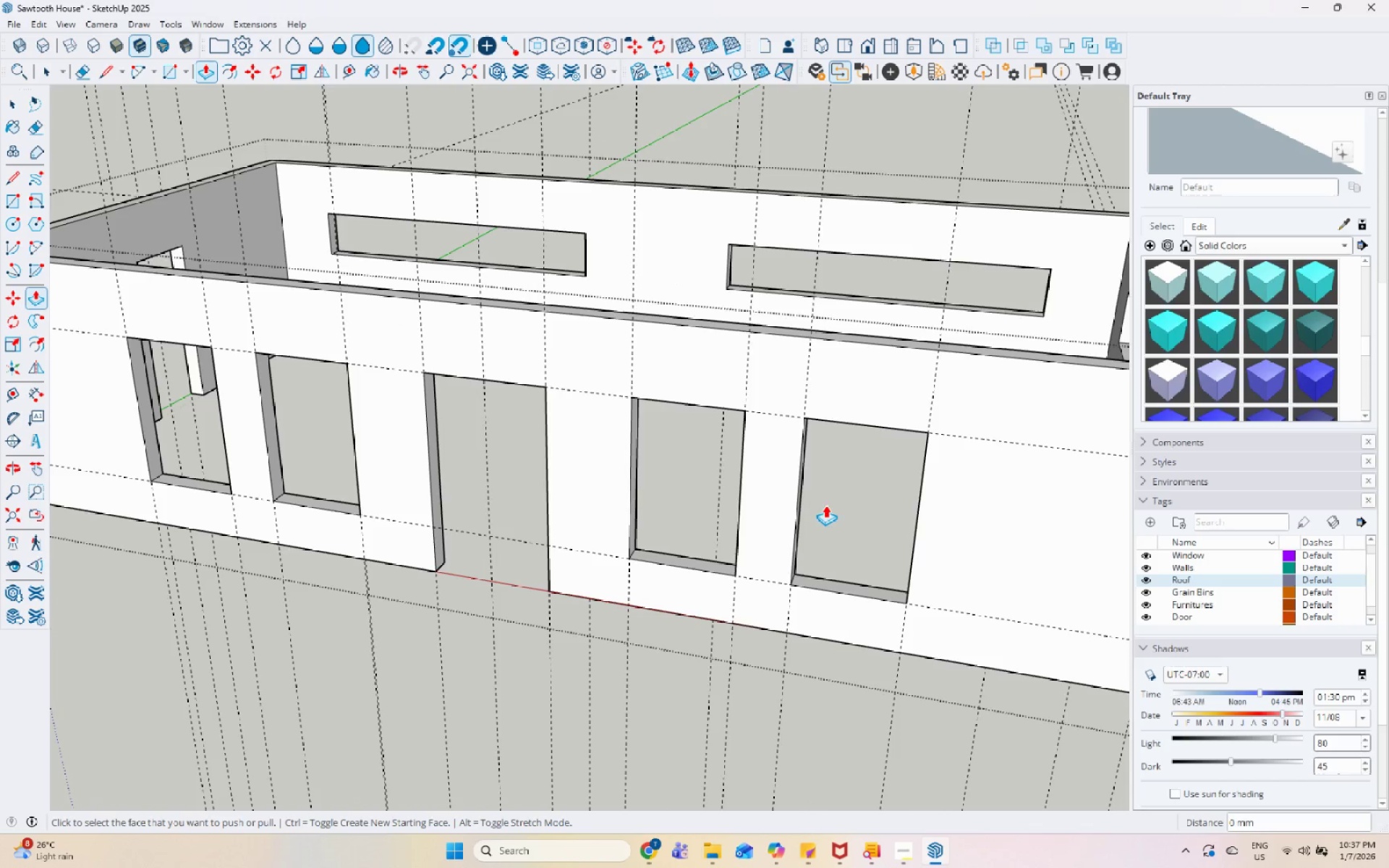 
key(Space)
 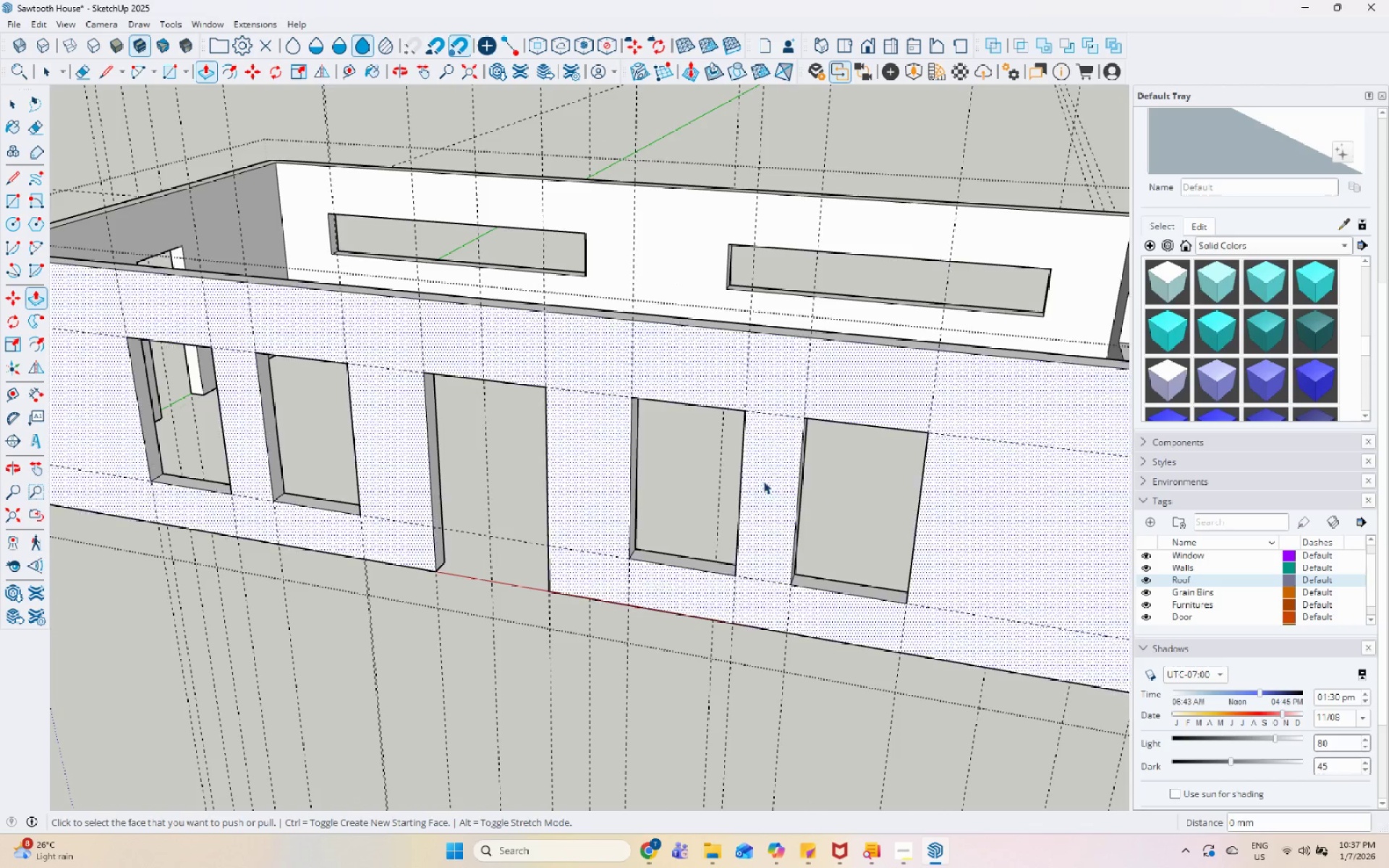 
scroll: coordinate [742, 476], scroll_direction: down, amount: 6.0
 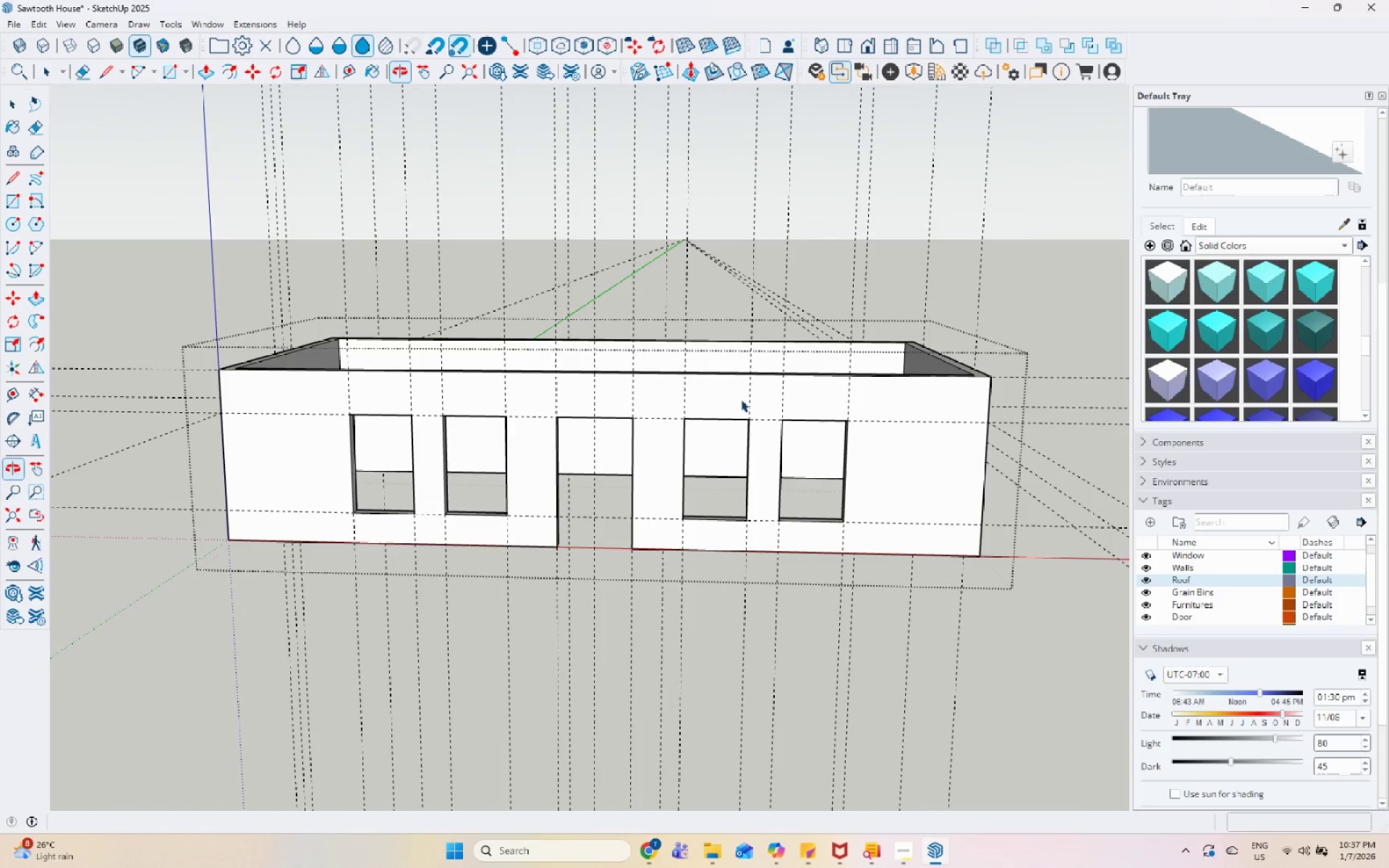 
key(Escape)
 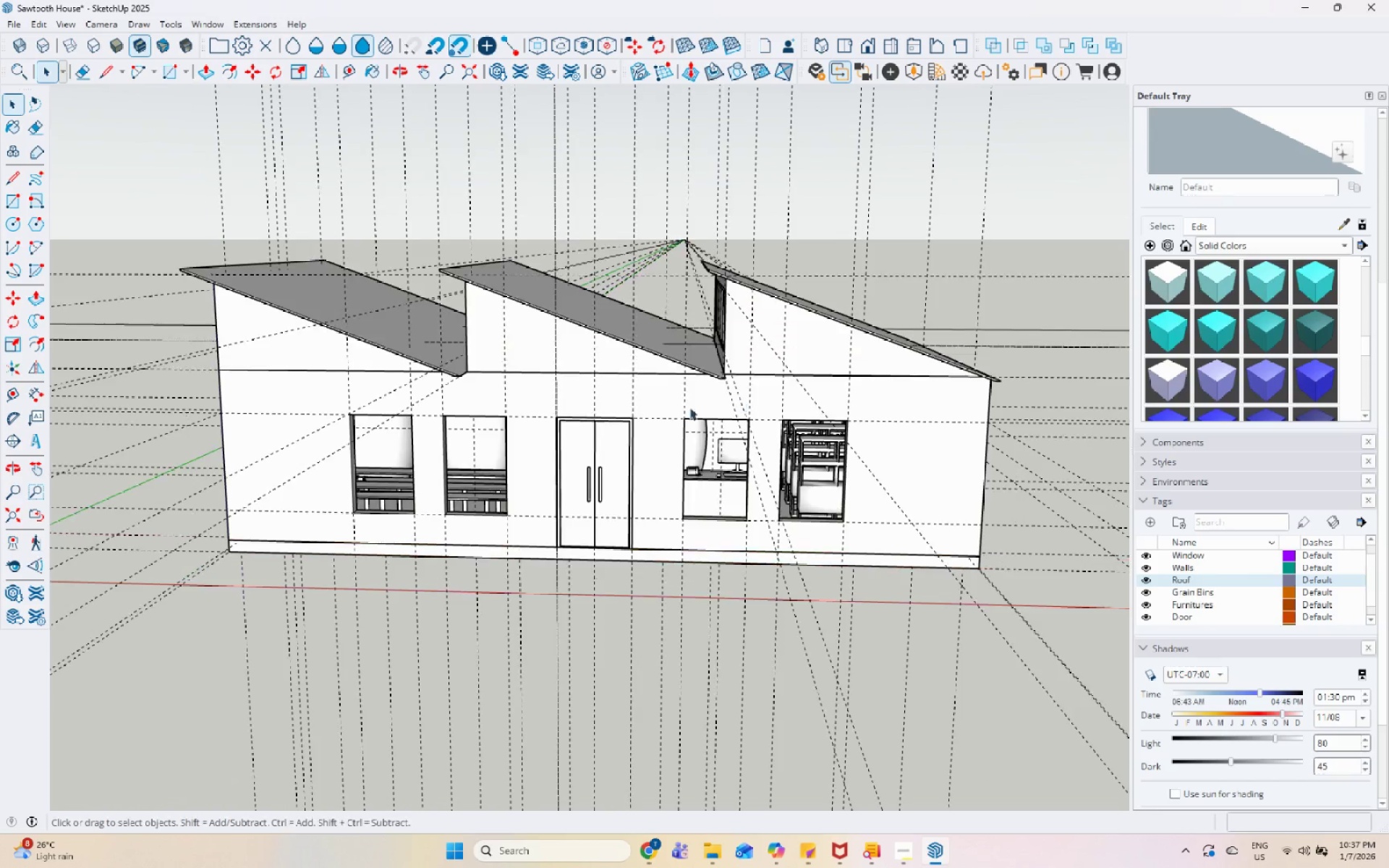 
key(Escape)
 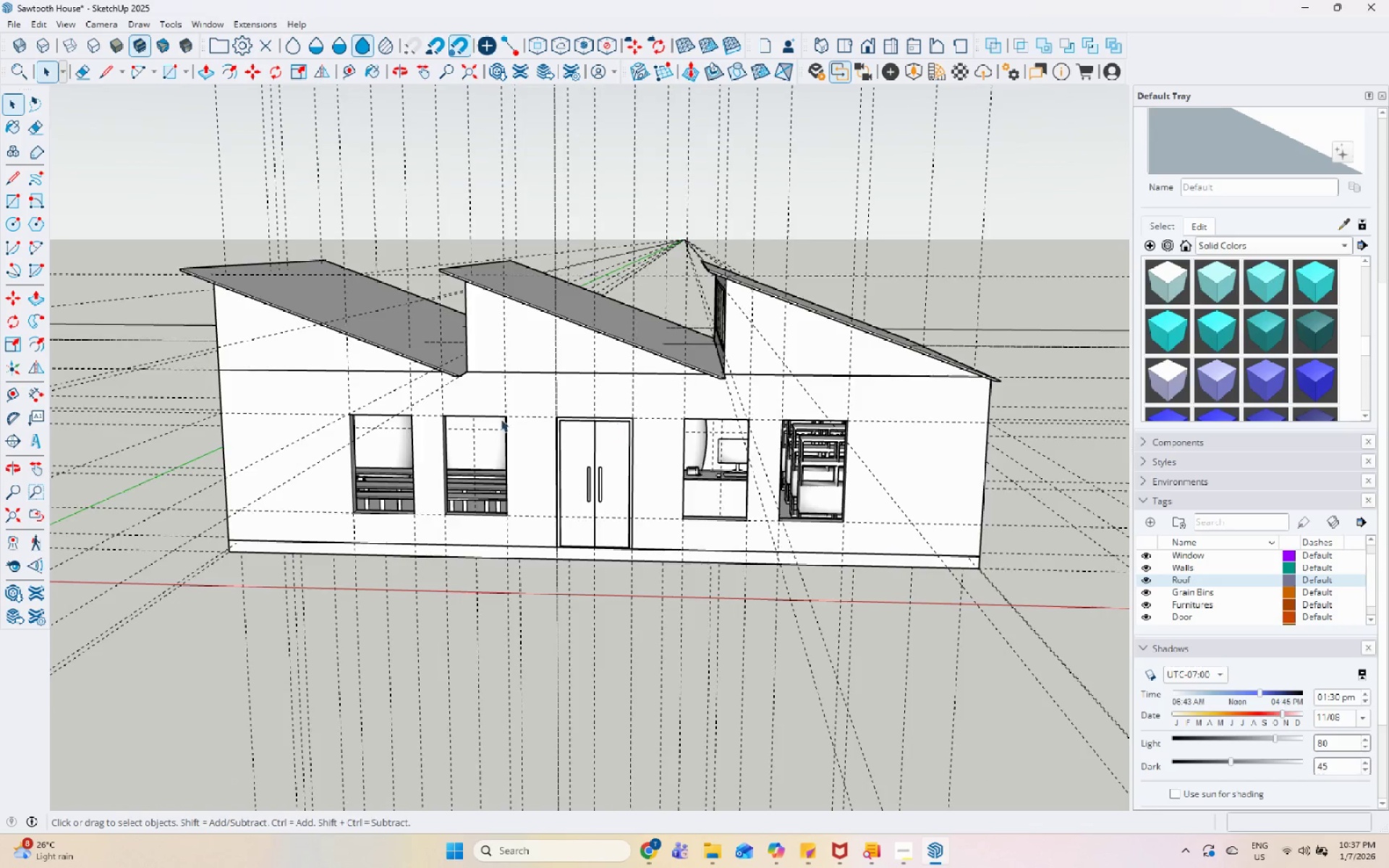 
scroll: coordinate [394, 417], scroll_direction: up, amount: 5.0
 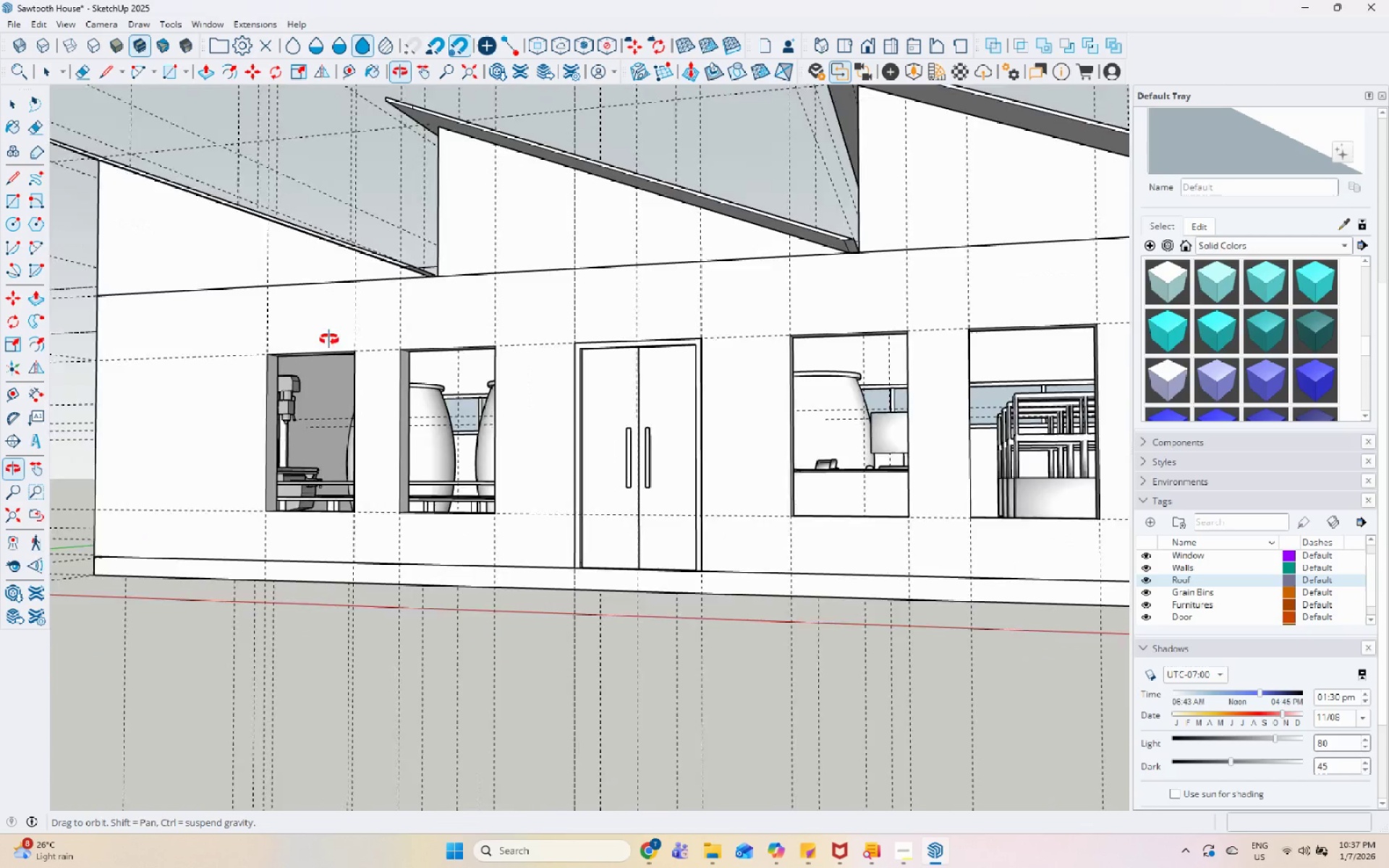 
scroll: coordinate [375, 427], scroll_direction: down, amount: 4.0
 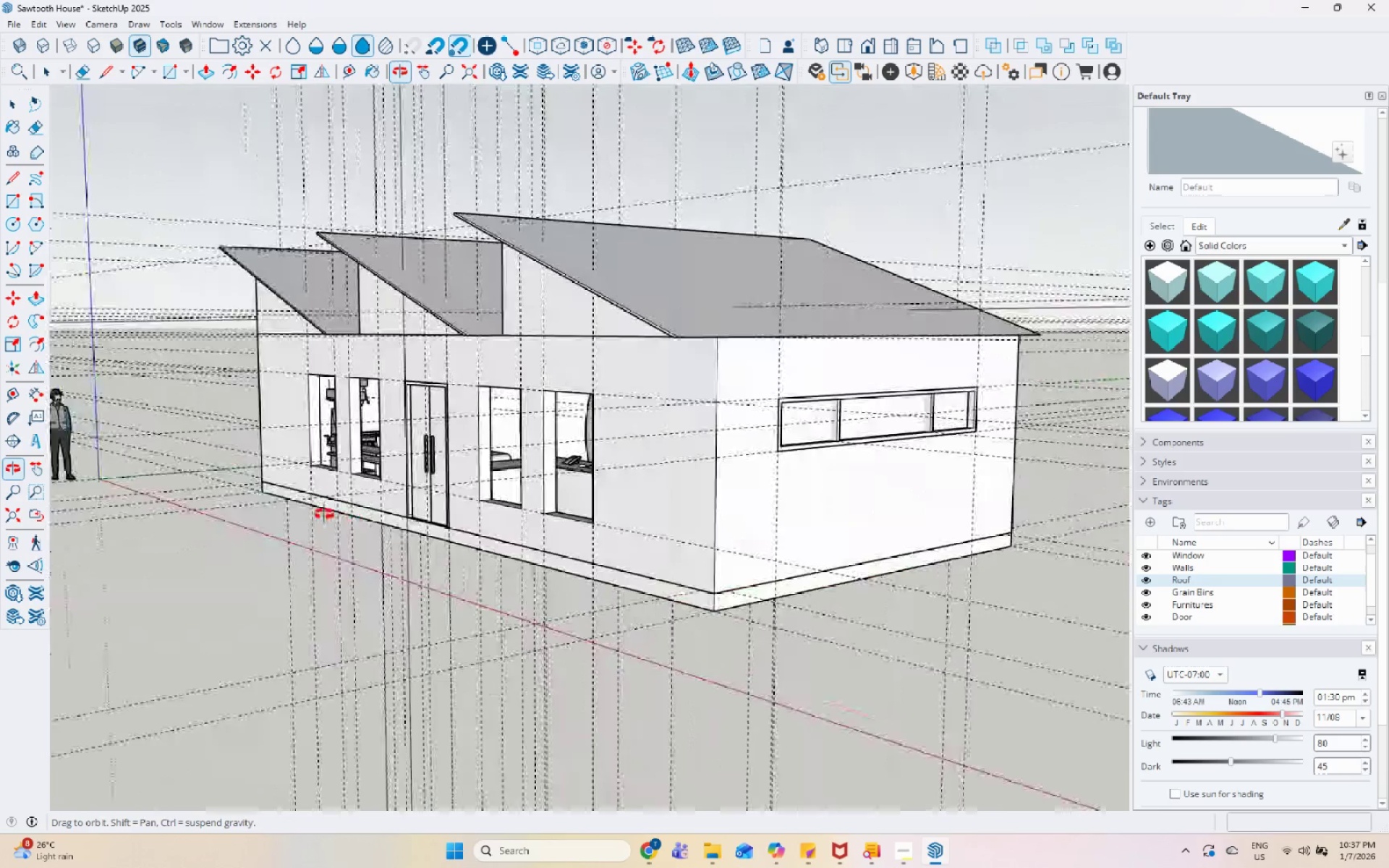 
scroll: coordinate [396, 438], scroll_direction: up, amount: 7.0
 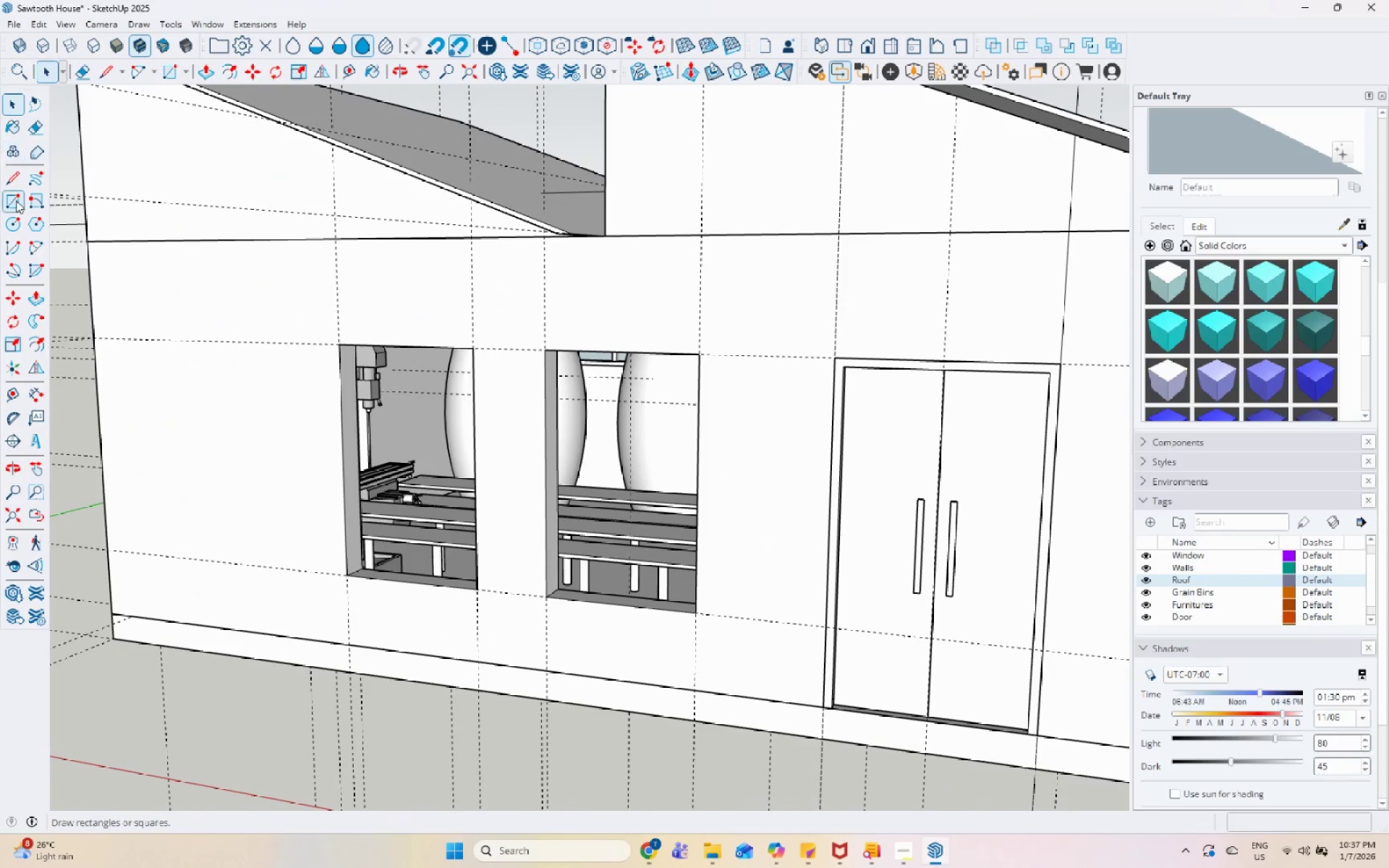 
left_click_drag(start_coordinate=[16, 200], to_coordinate=[30, 200])
 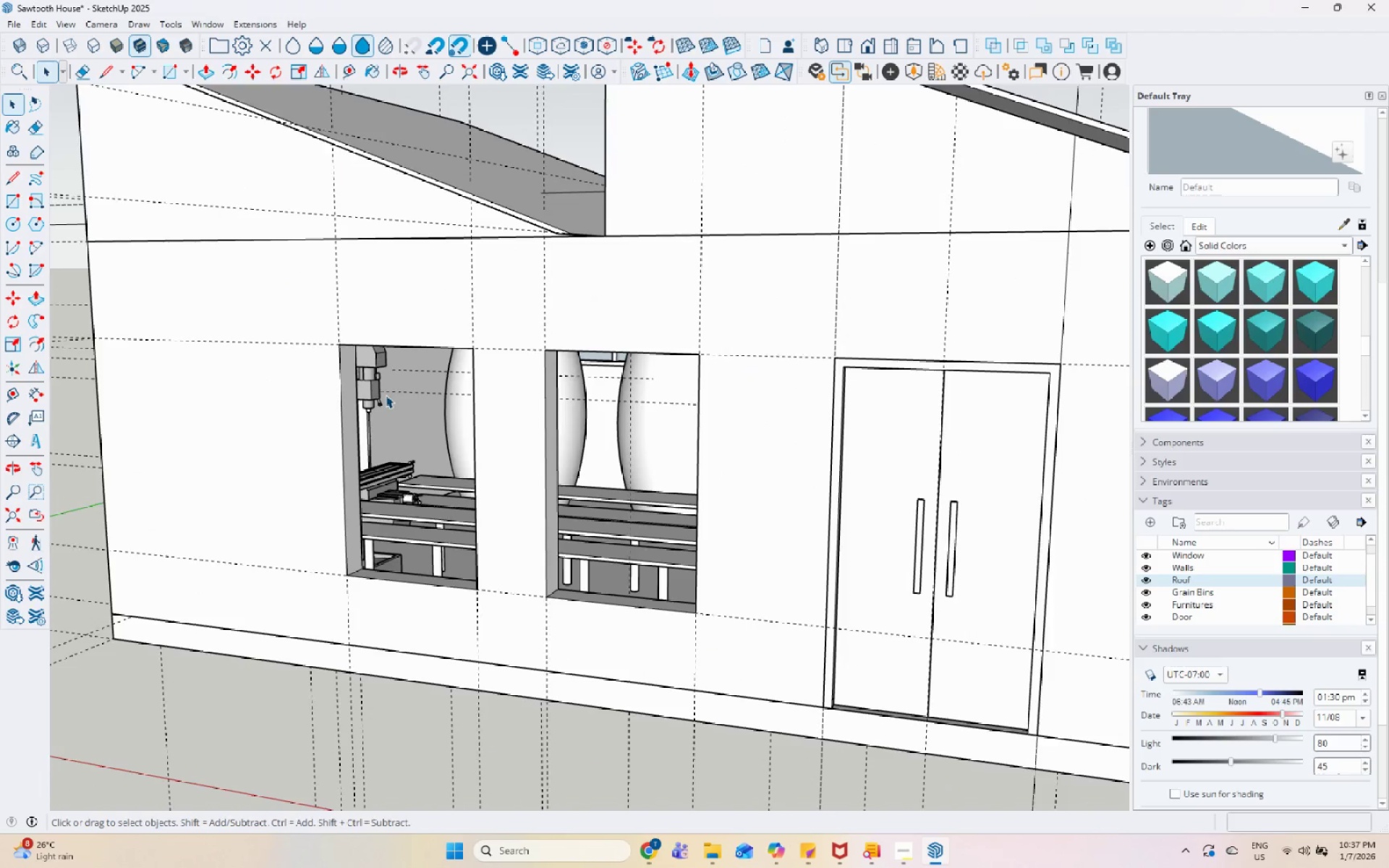 
scroll: coordinate [383, 391], scroll_direction: up, amount: 3.0
 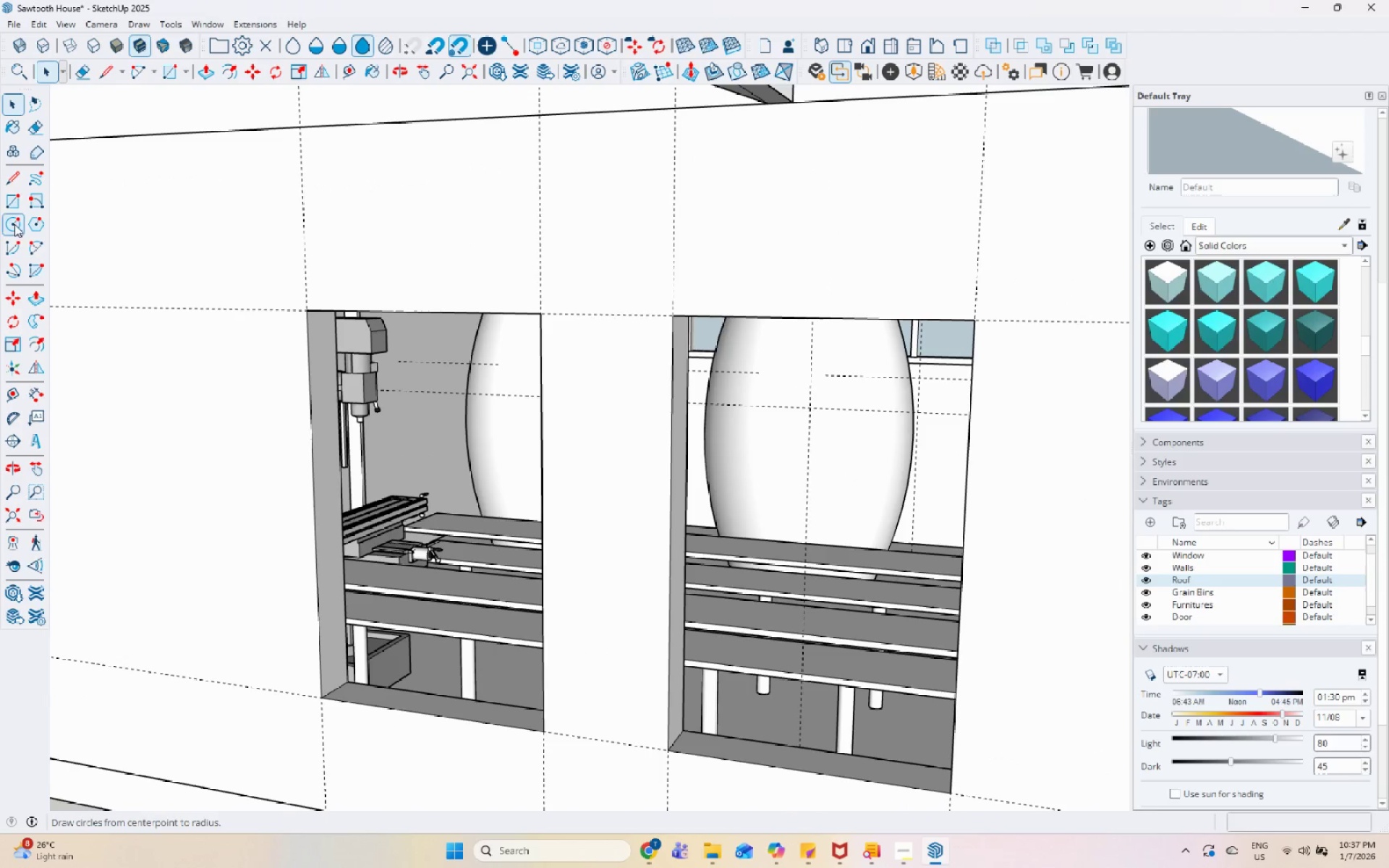 
left_click([12, 210])
 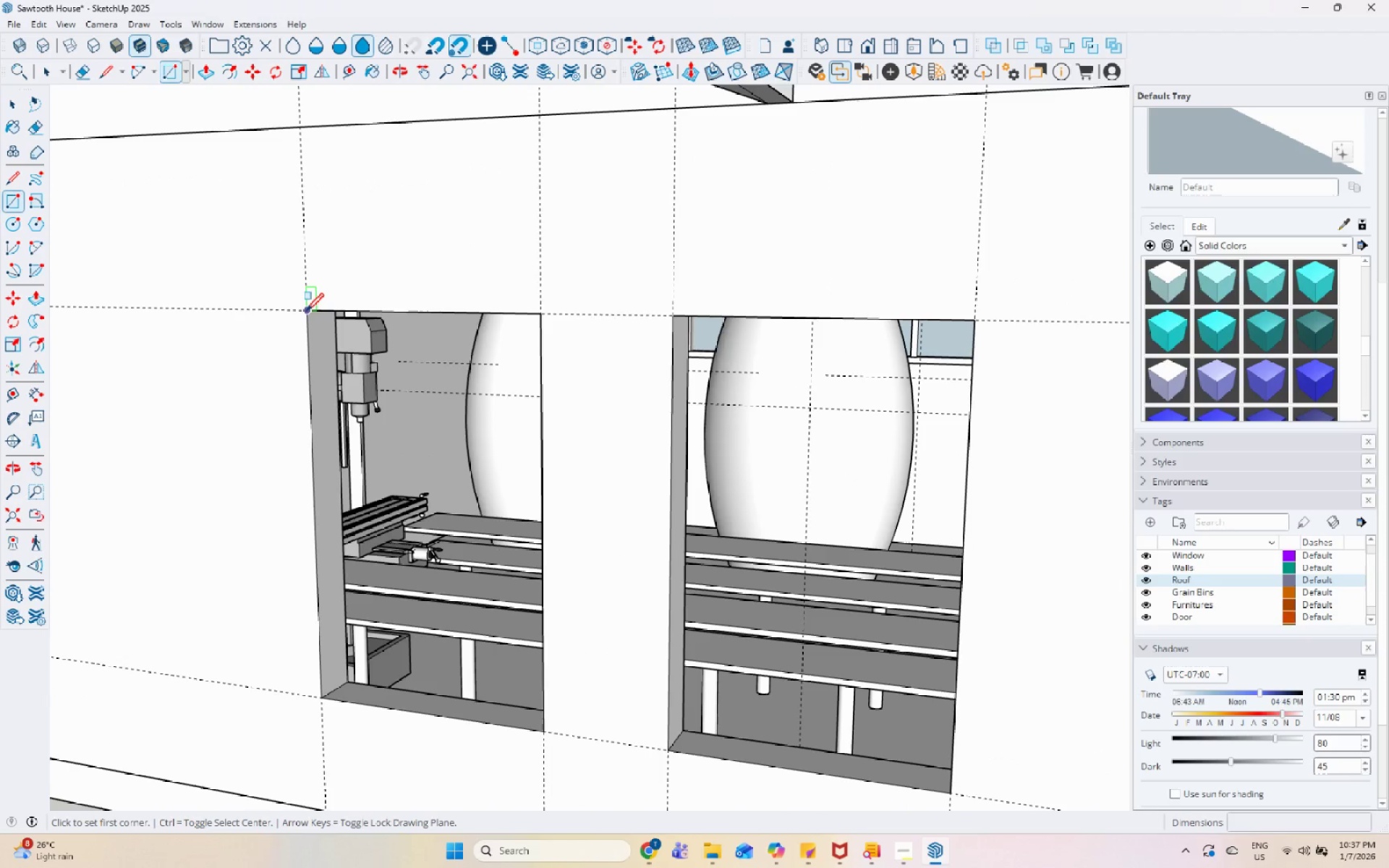 
scroll: coordinate [524, 676], scroll_direction: down, amount: 1.0
 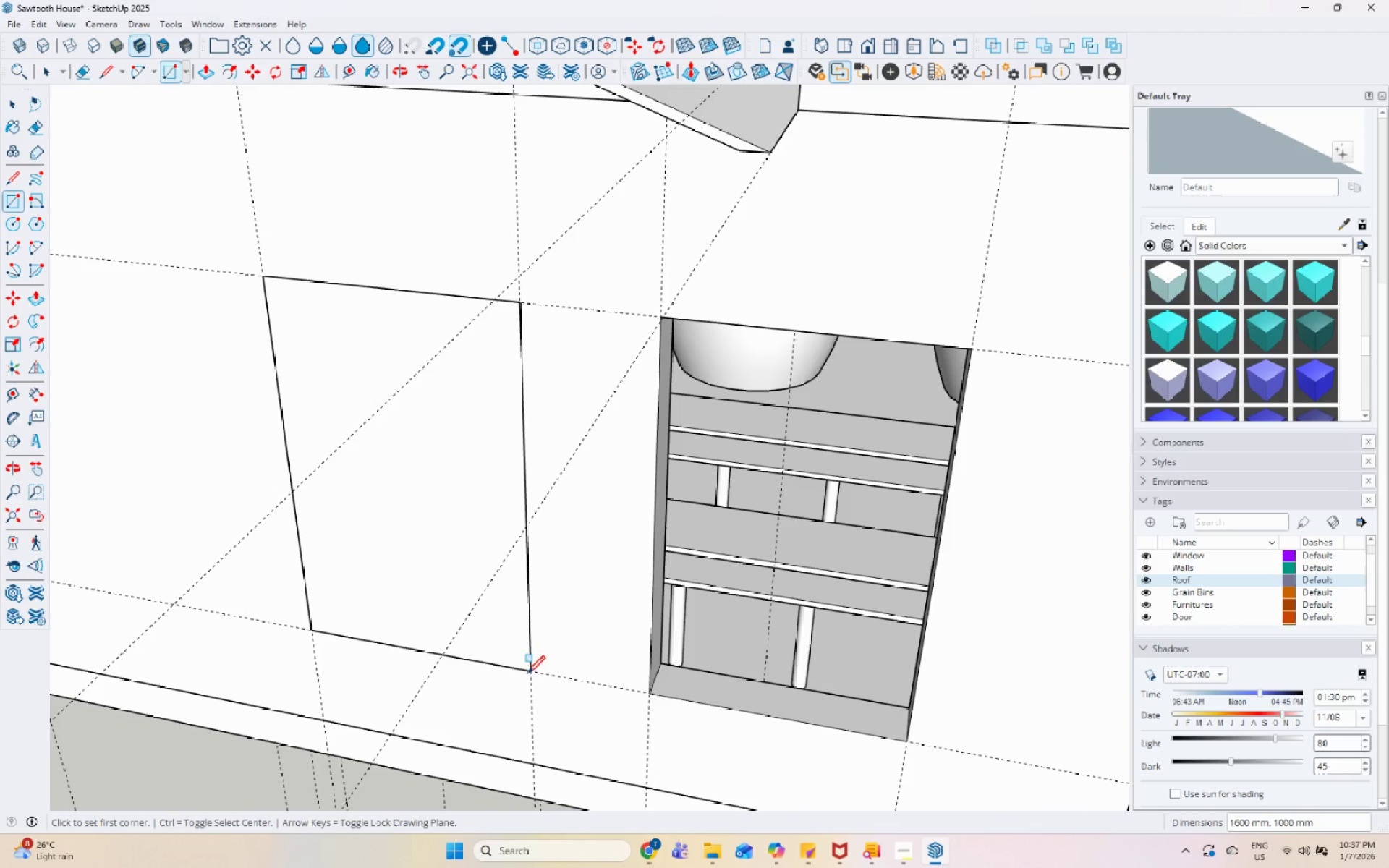 
key(Space)
 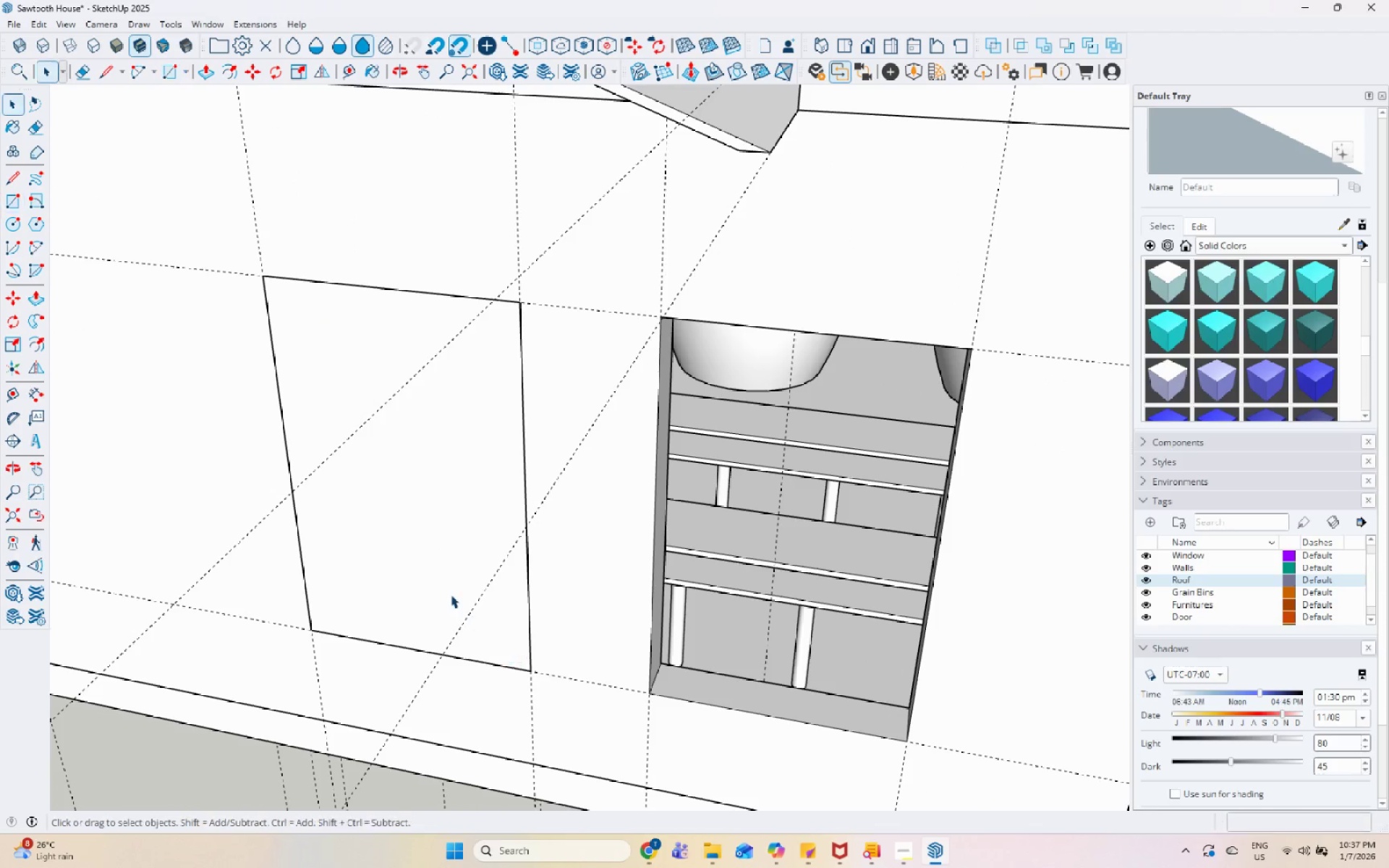 
double_click([450, 593])
 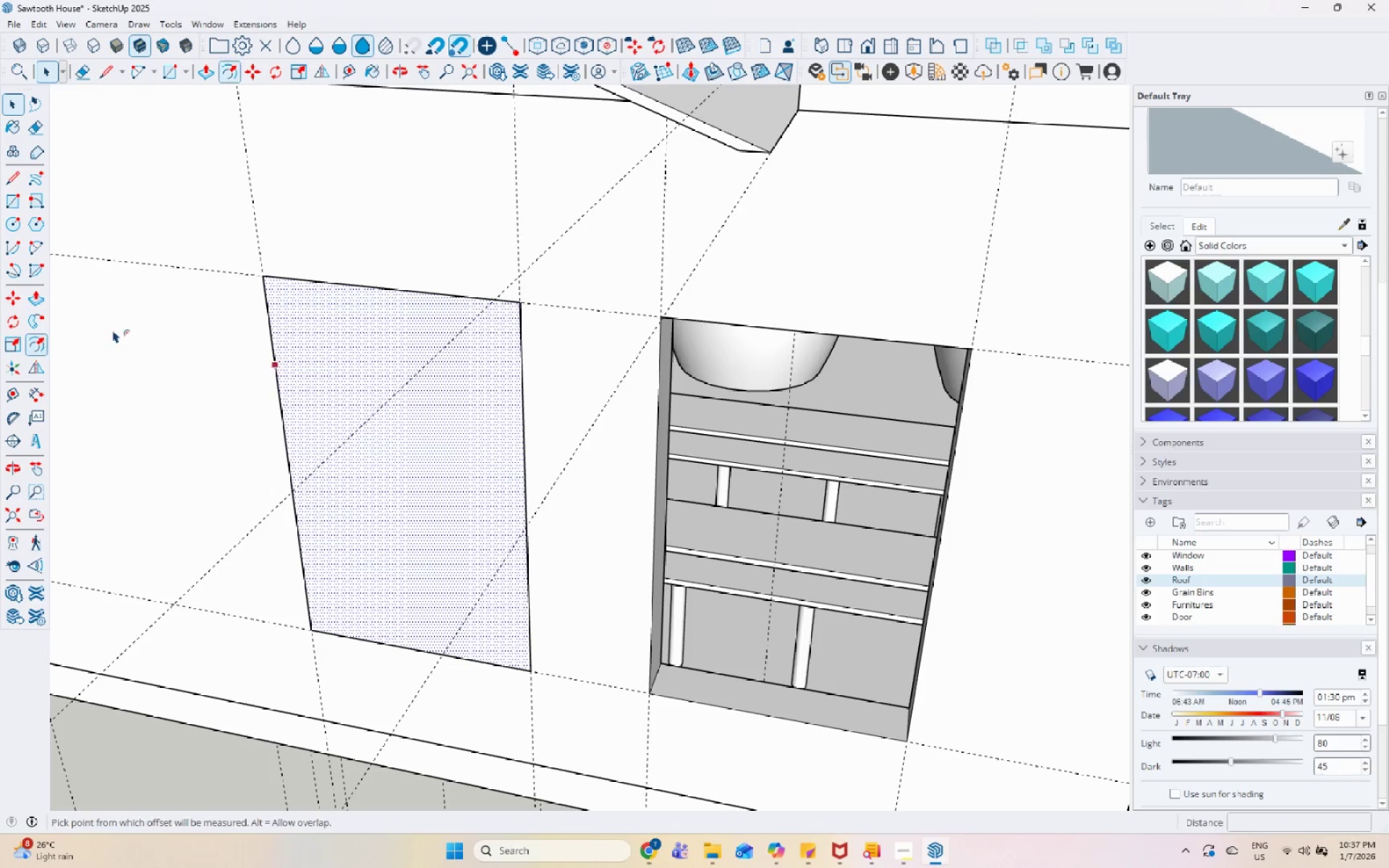 
left_click([420, 296])
 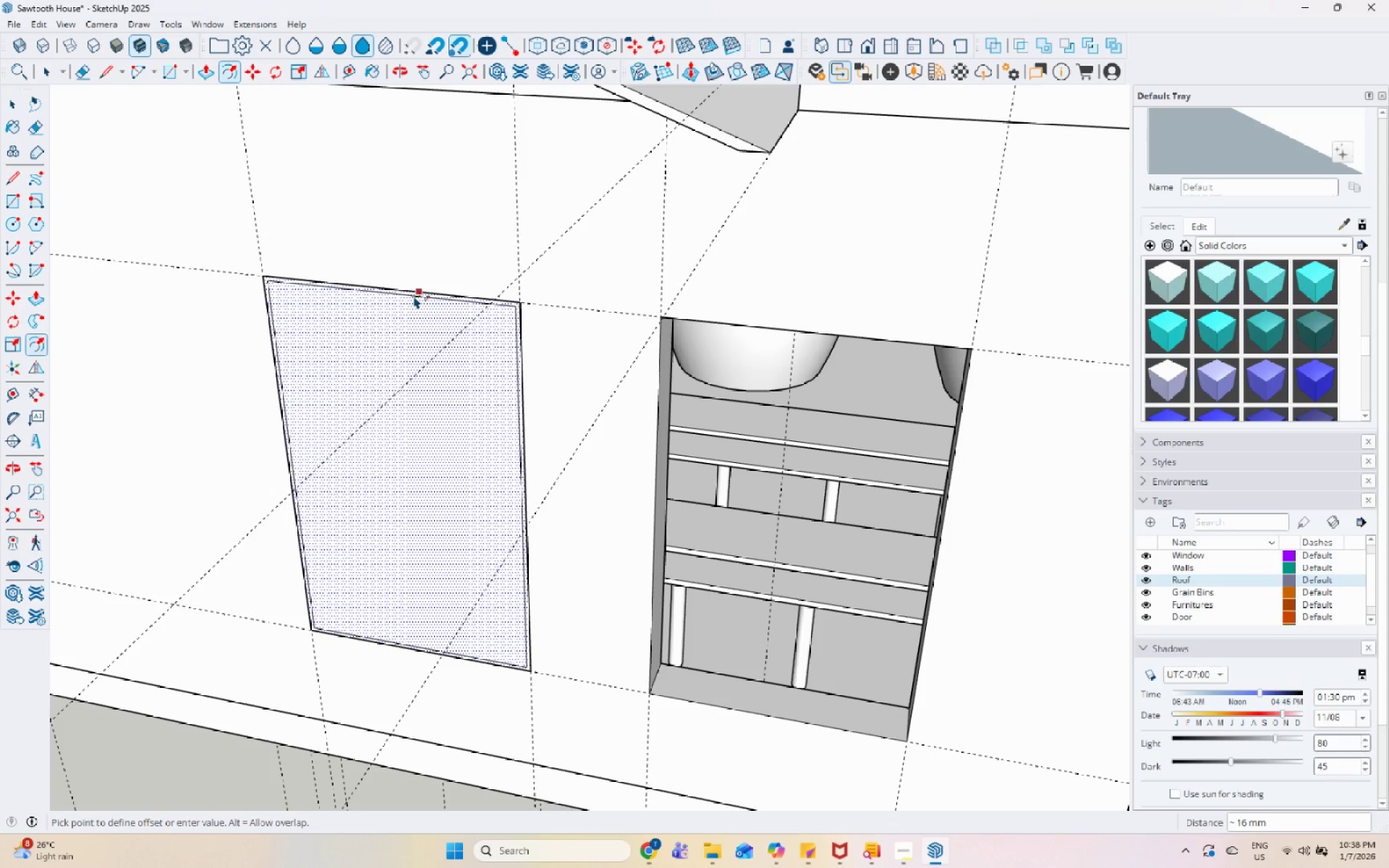 
wait(7.39)
 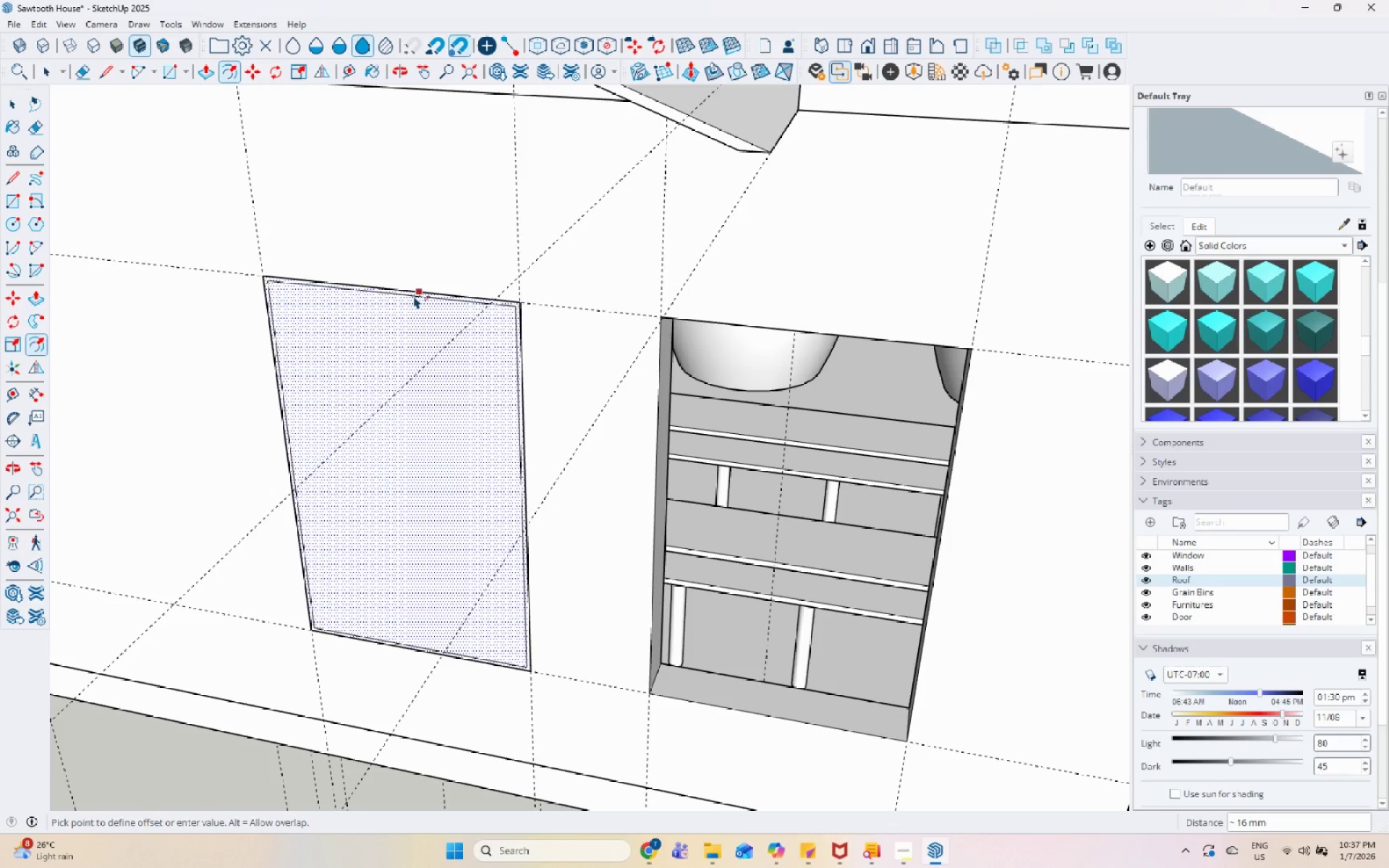 
scroll: coordinate [404, 331], scroll_direction: up, amount: 1.0
 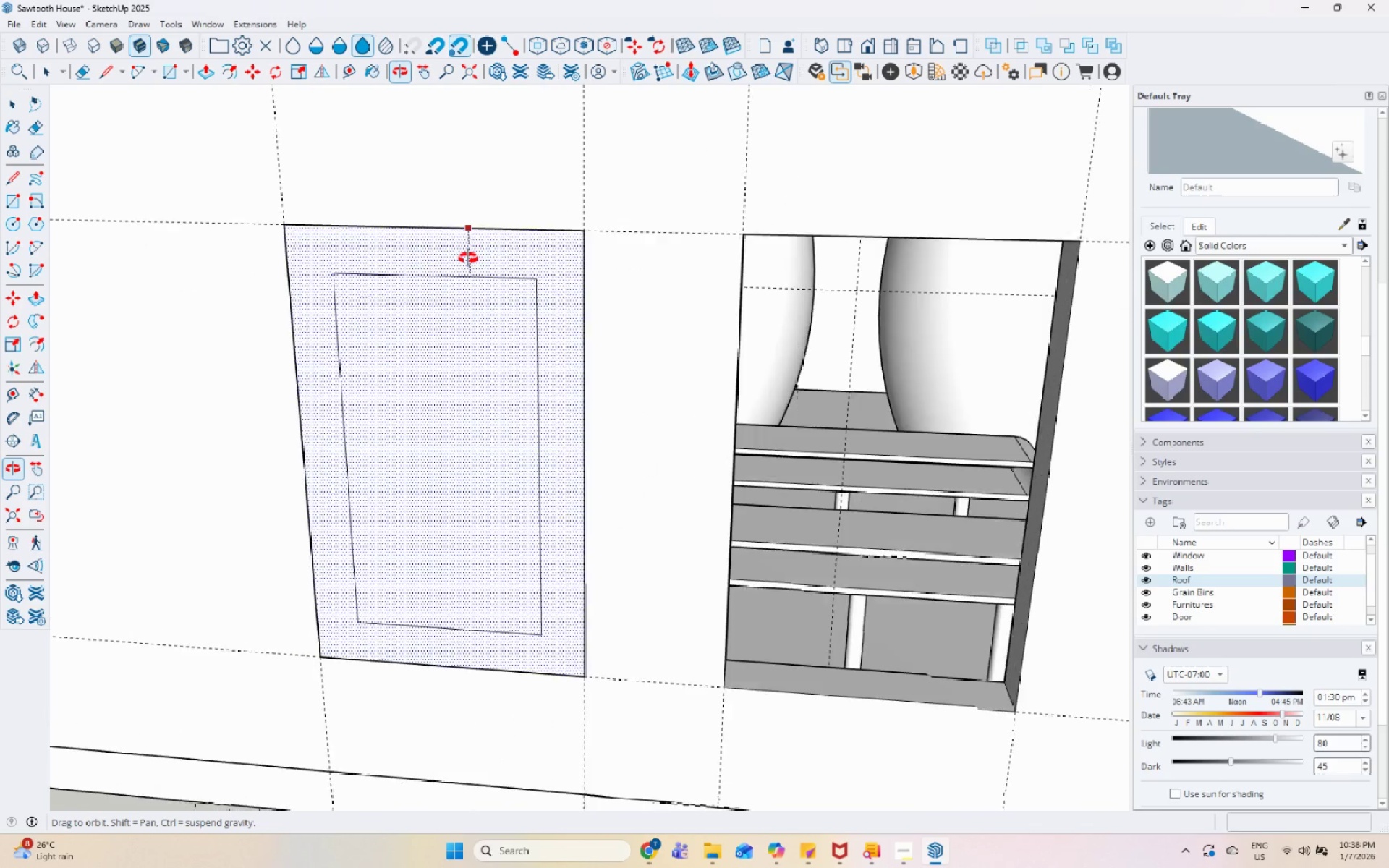 
scroll: coordinate [467, 263], scroll_direction: down, amount: 1.0
 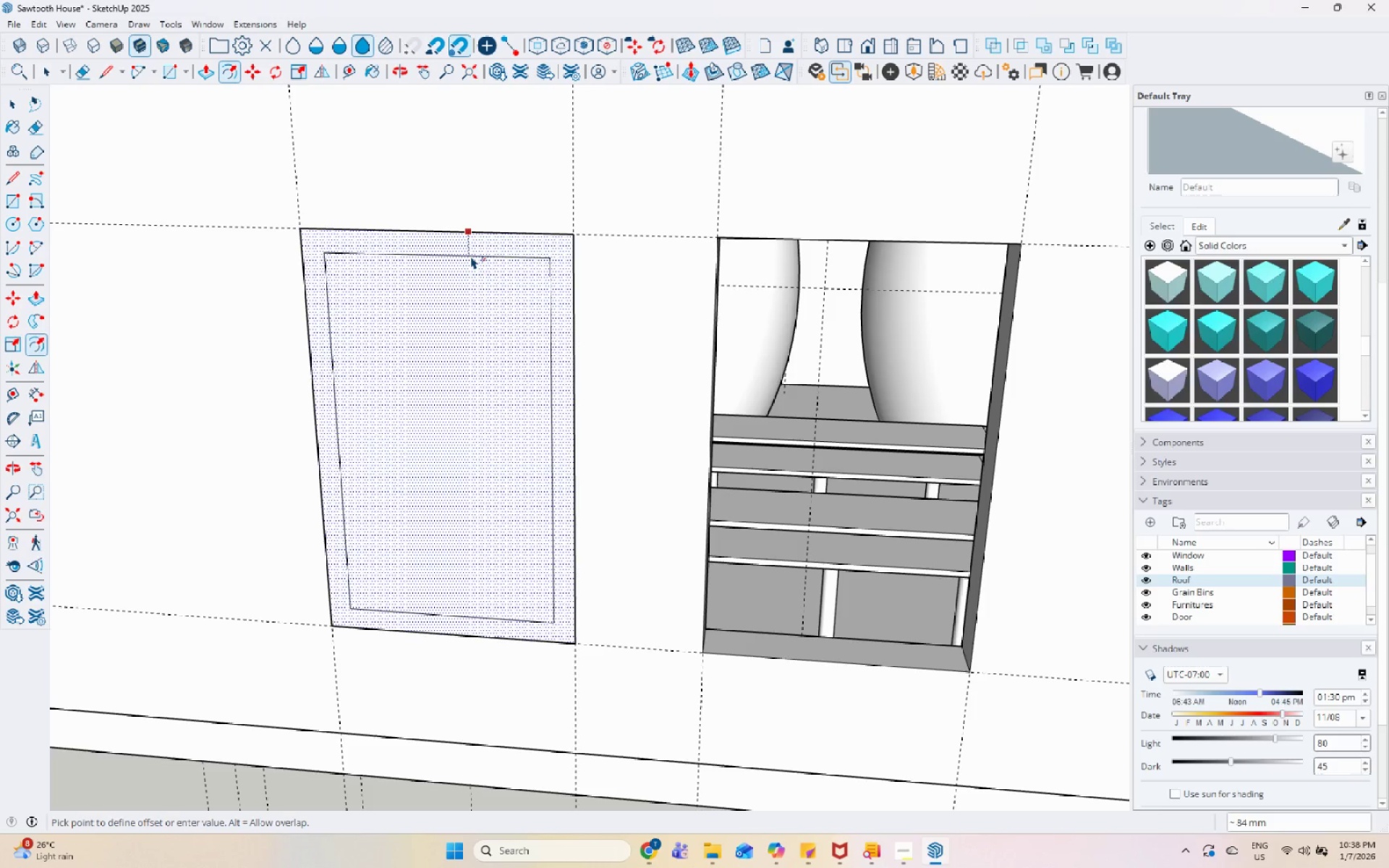 
key(Numpad5)
 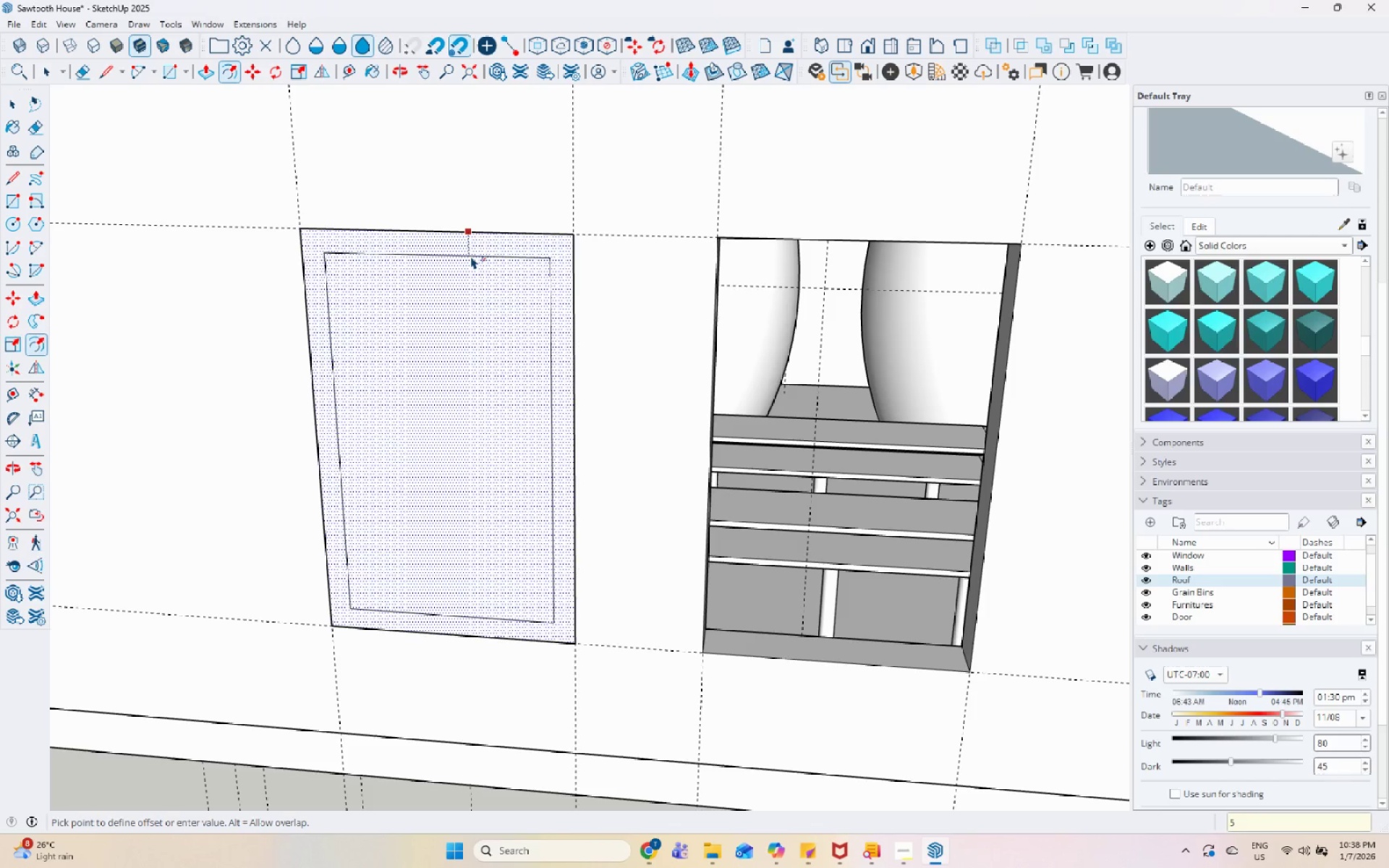 
key(Numpad0)
 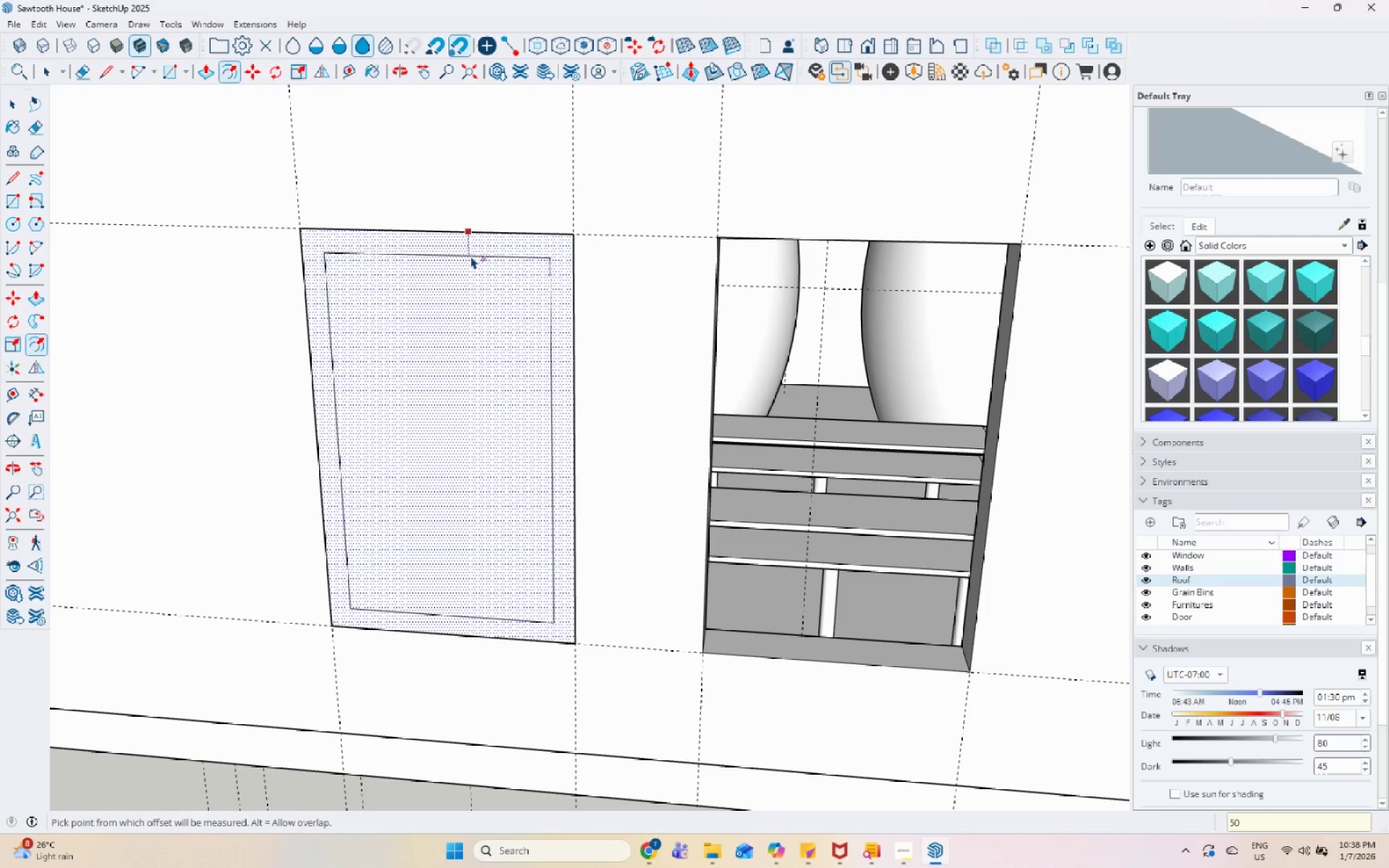 
key(Enter)
 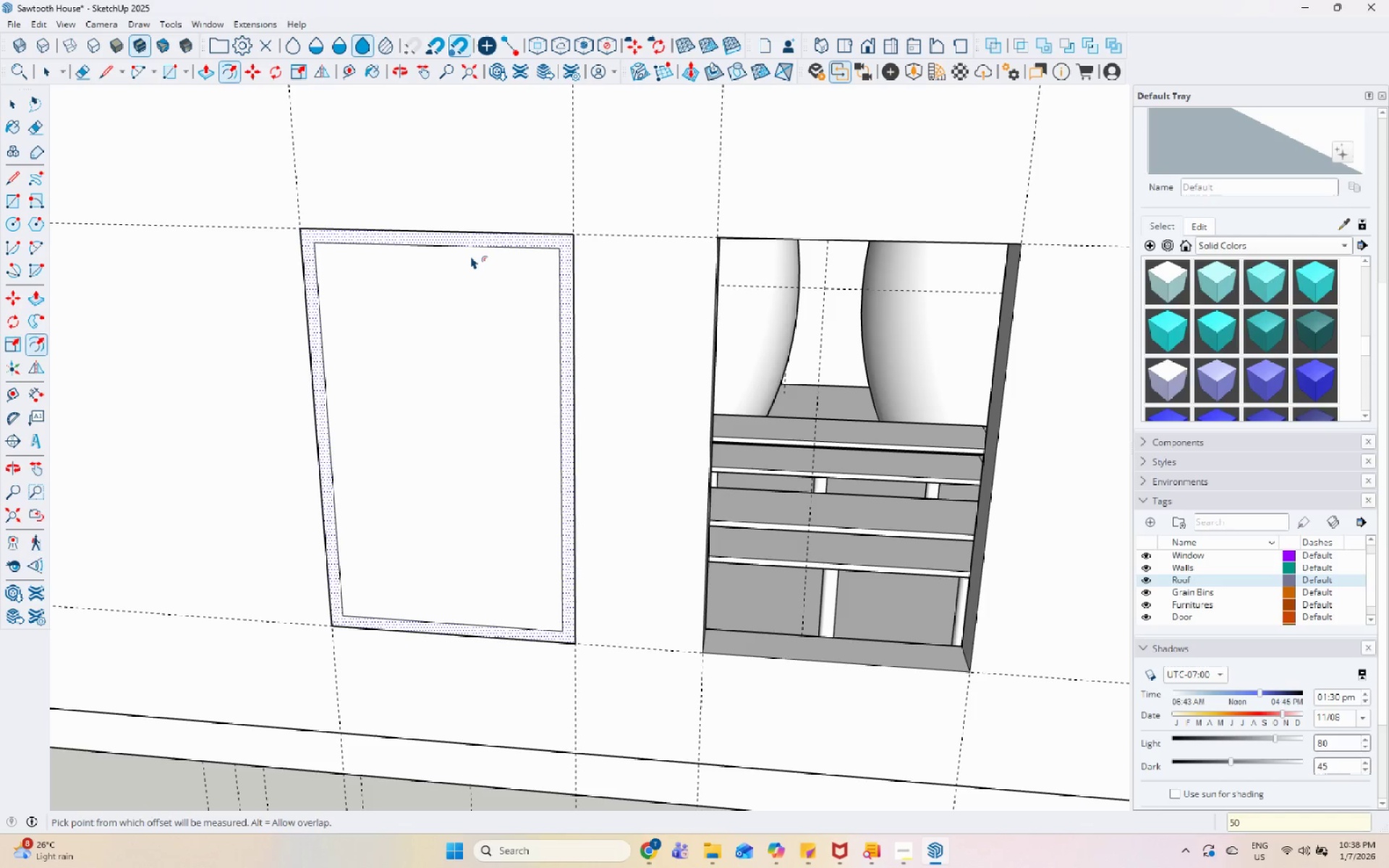 
key(Space)
 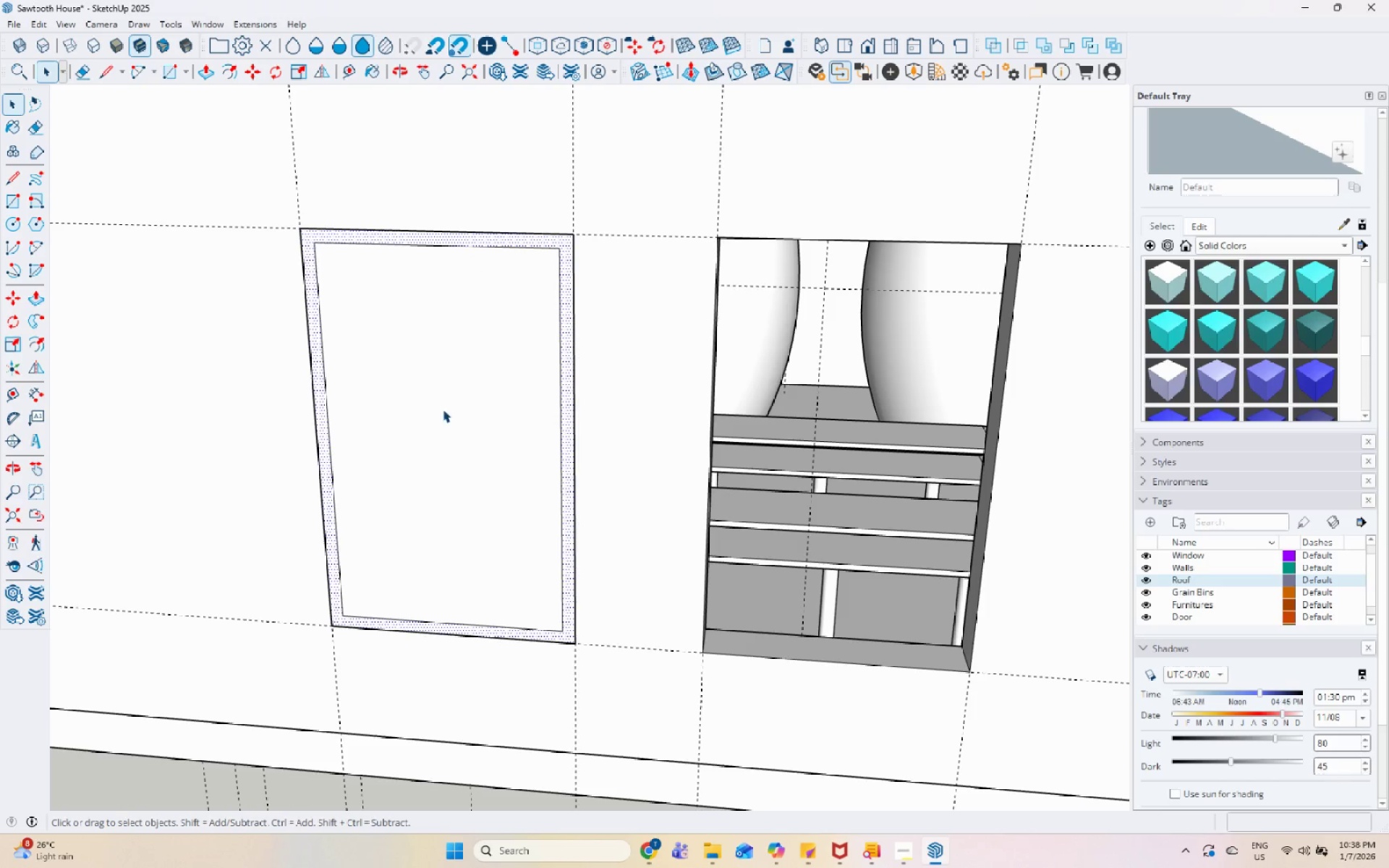 
left_click([441, 451])
 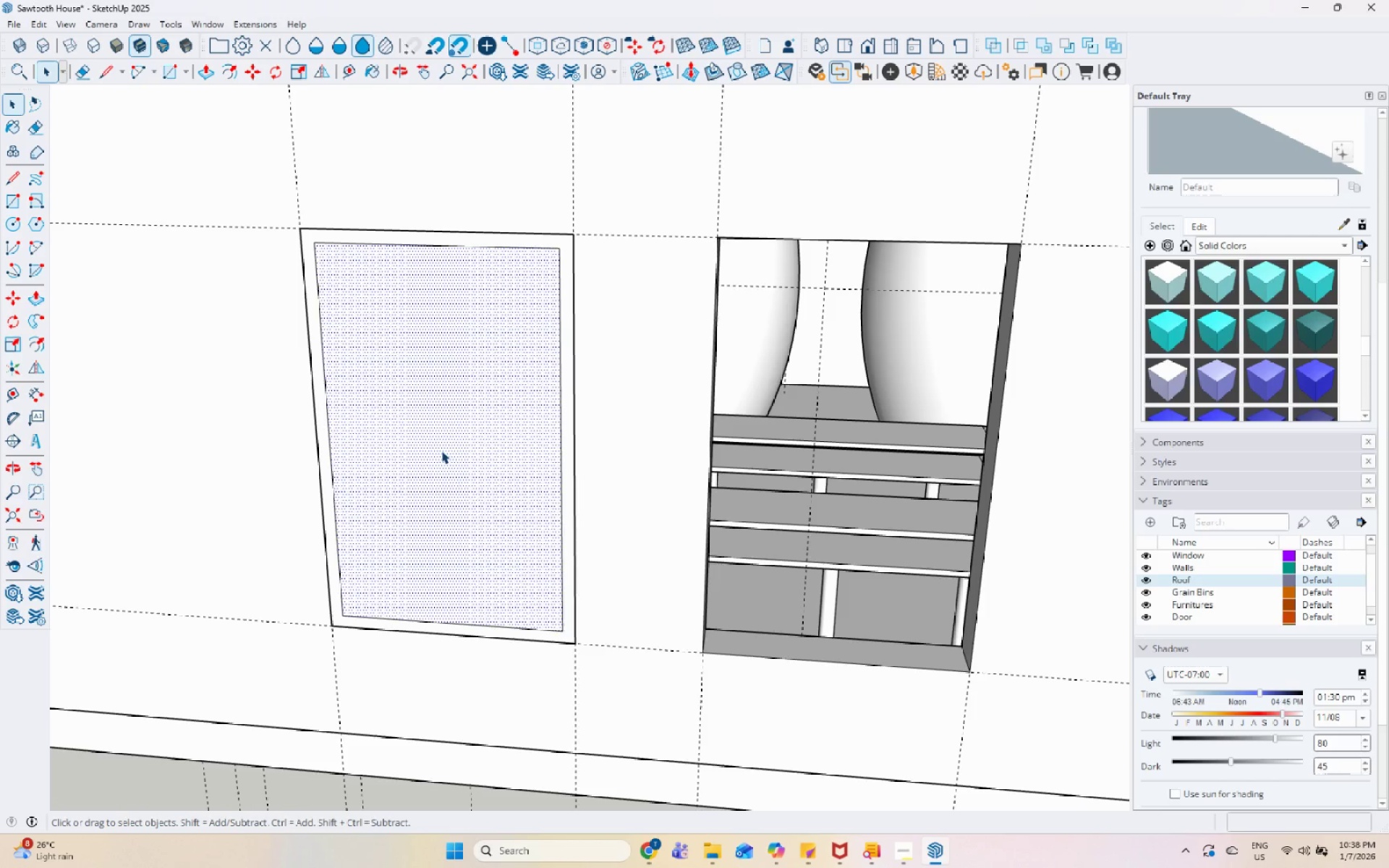 
right_click([441, 451])
 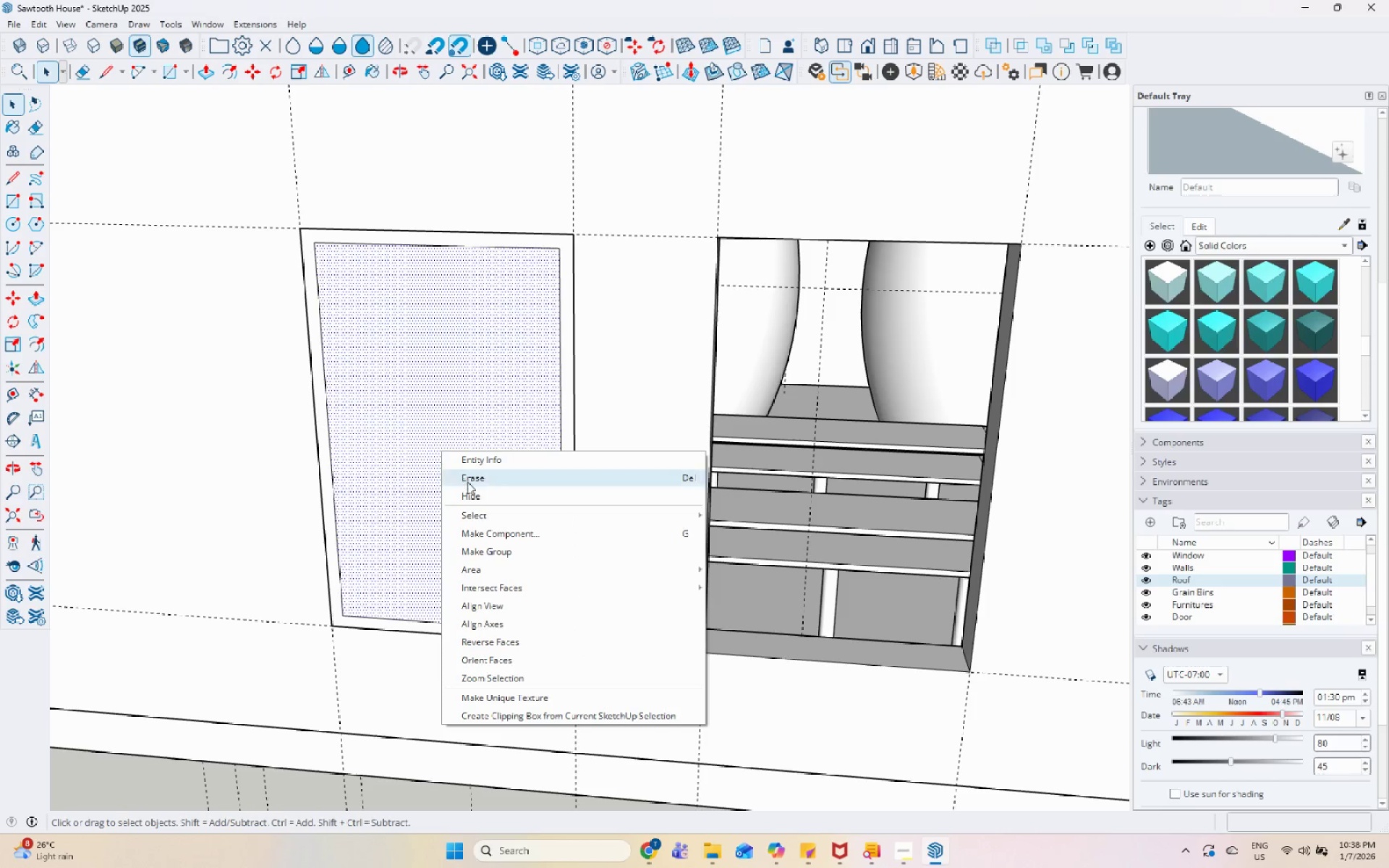 
left_click([467, 482])
 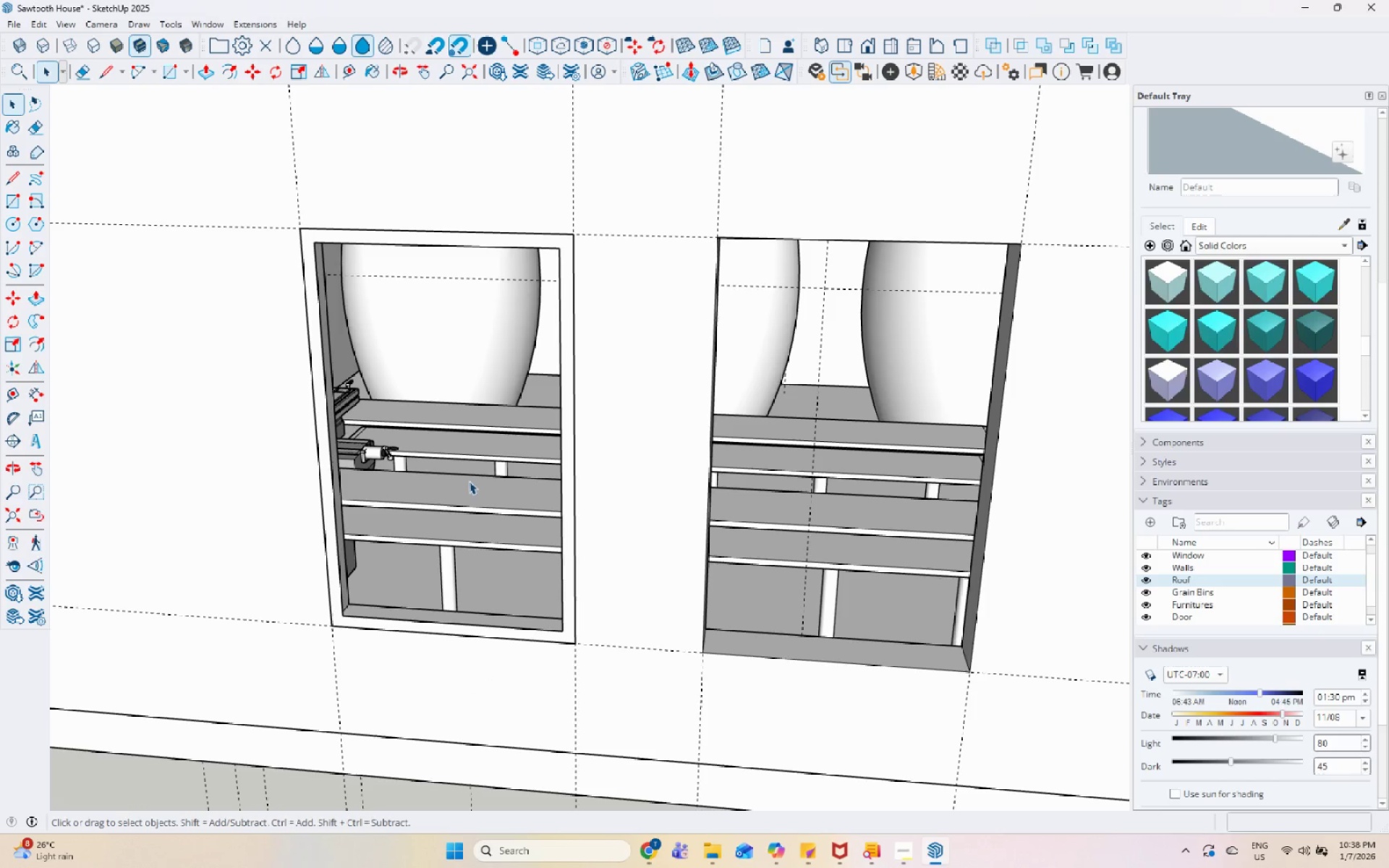 
scroll: coordinate [467, 479], scroll_direction: down, amount: 6.0
 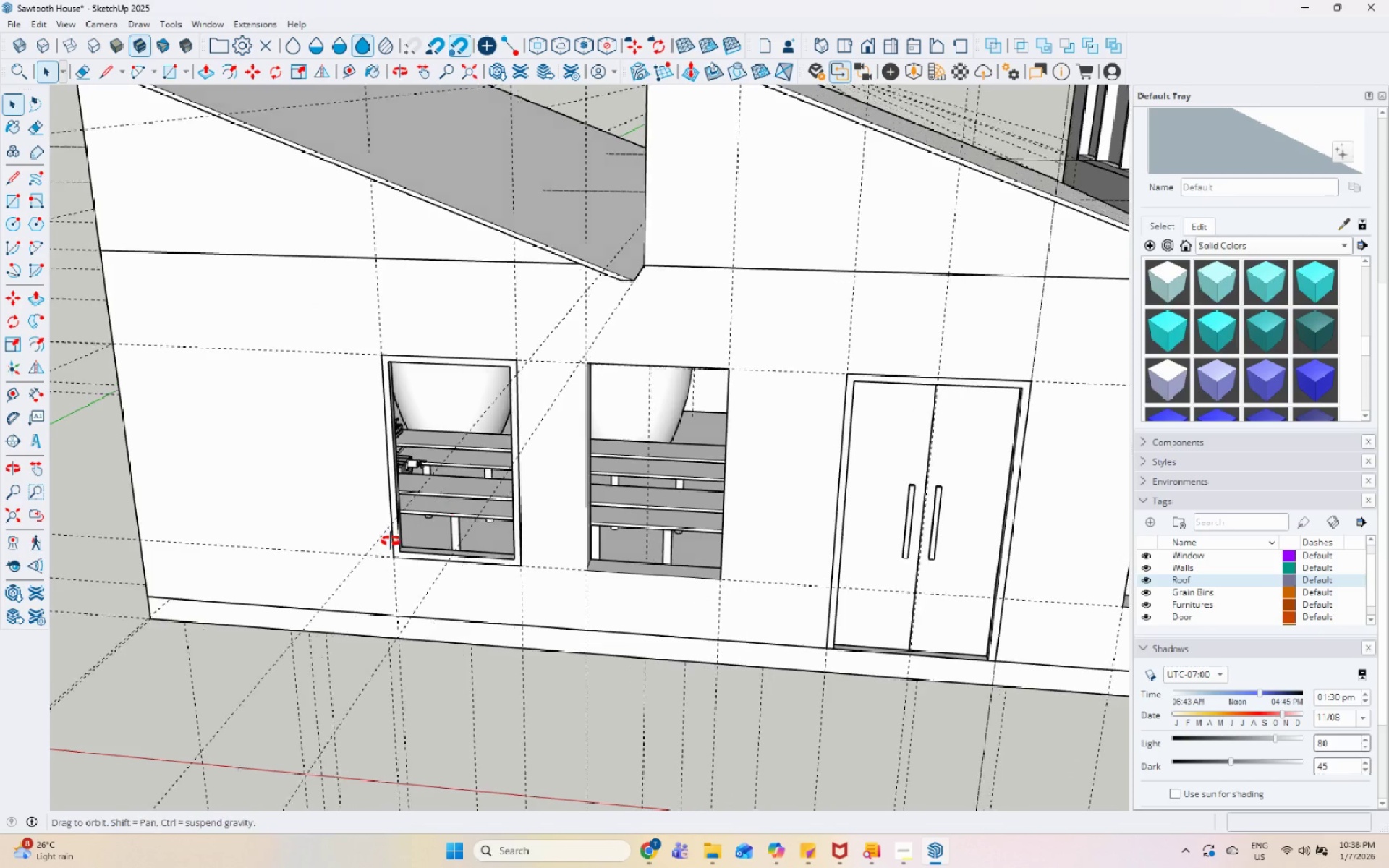 
scroll: coordinate [92, 487], scroll_direction: up, amount: 27.0
 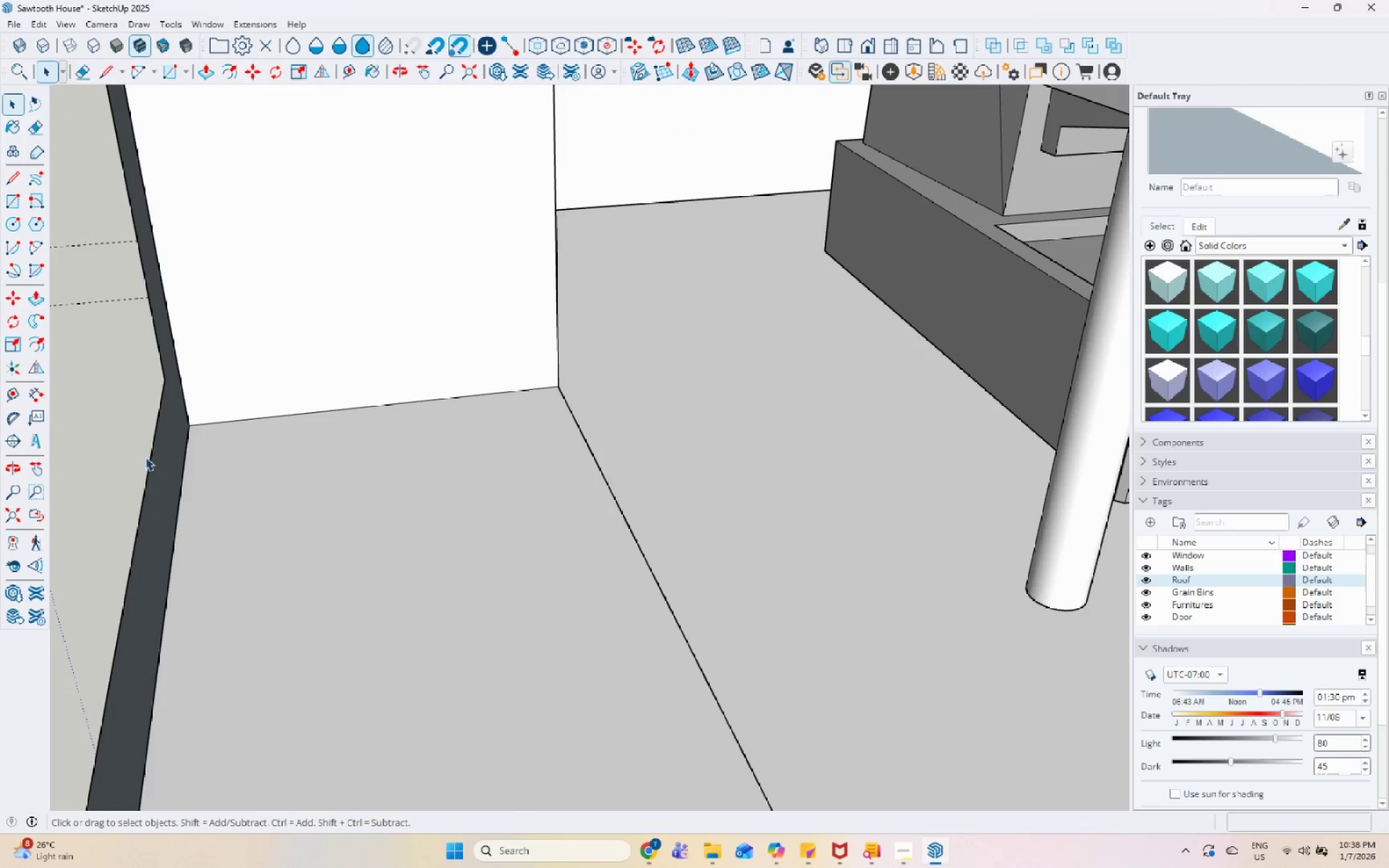 
left_click([163, 445])
 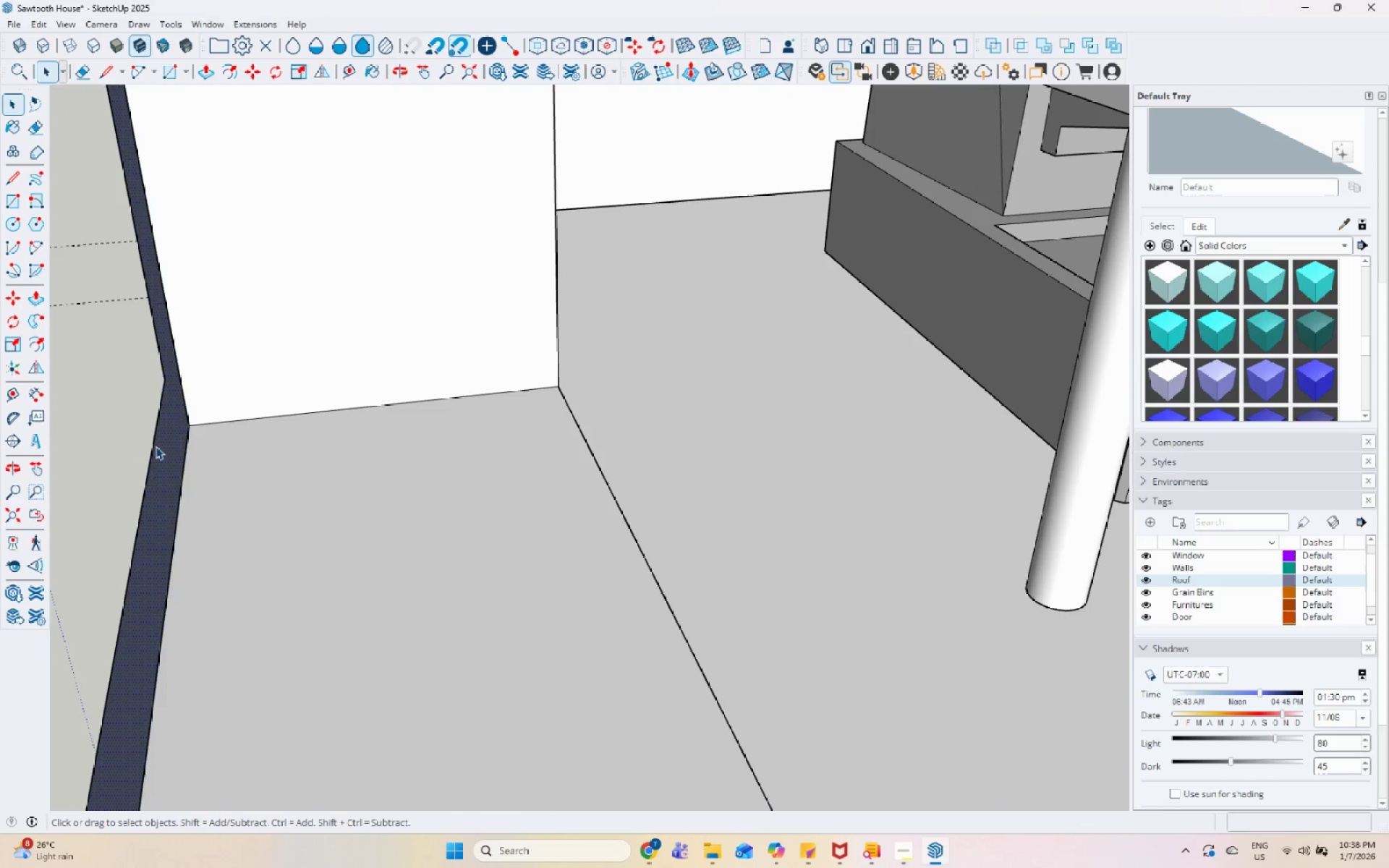 
key(P)
 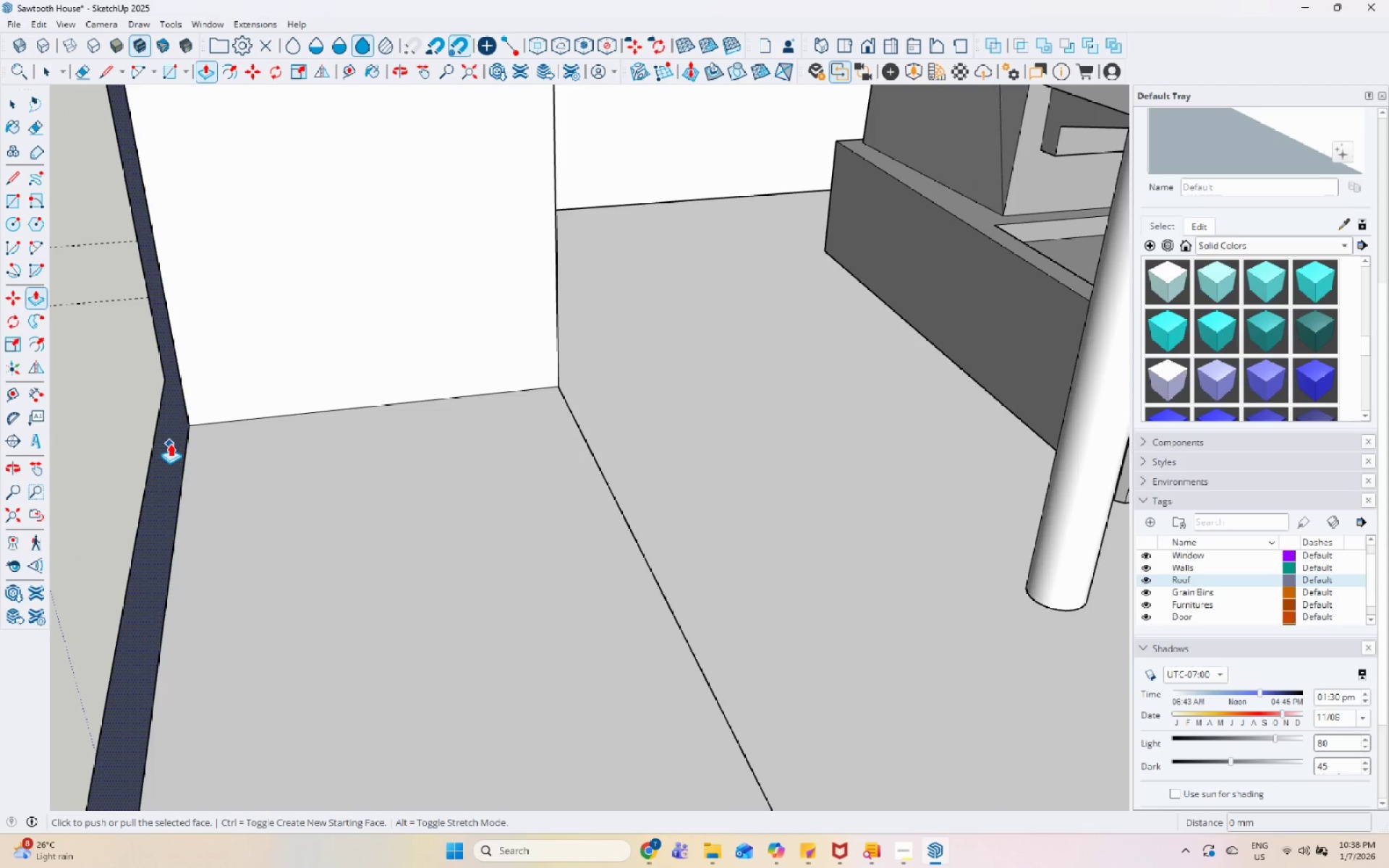 
key(Control+ControlLeft)
 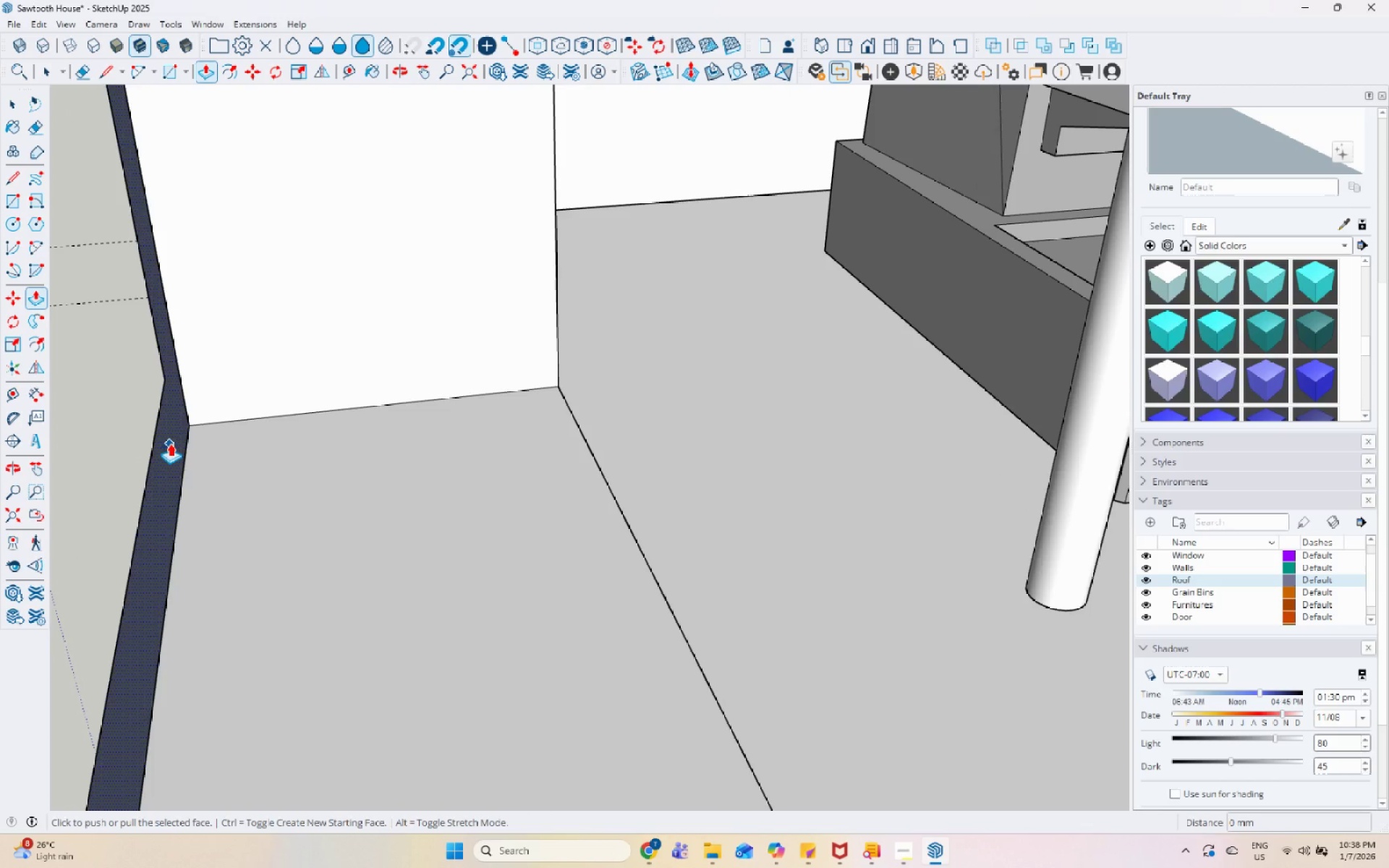 
key(Control+ControlLeft)
 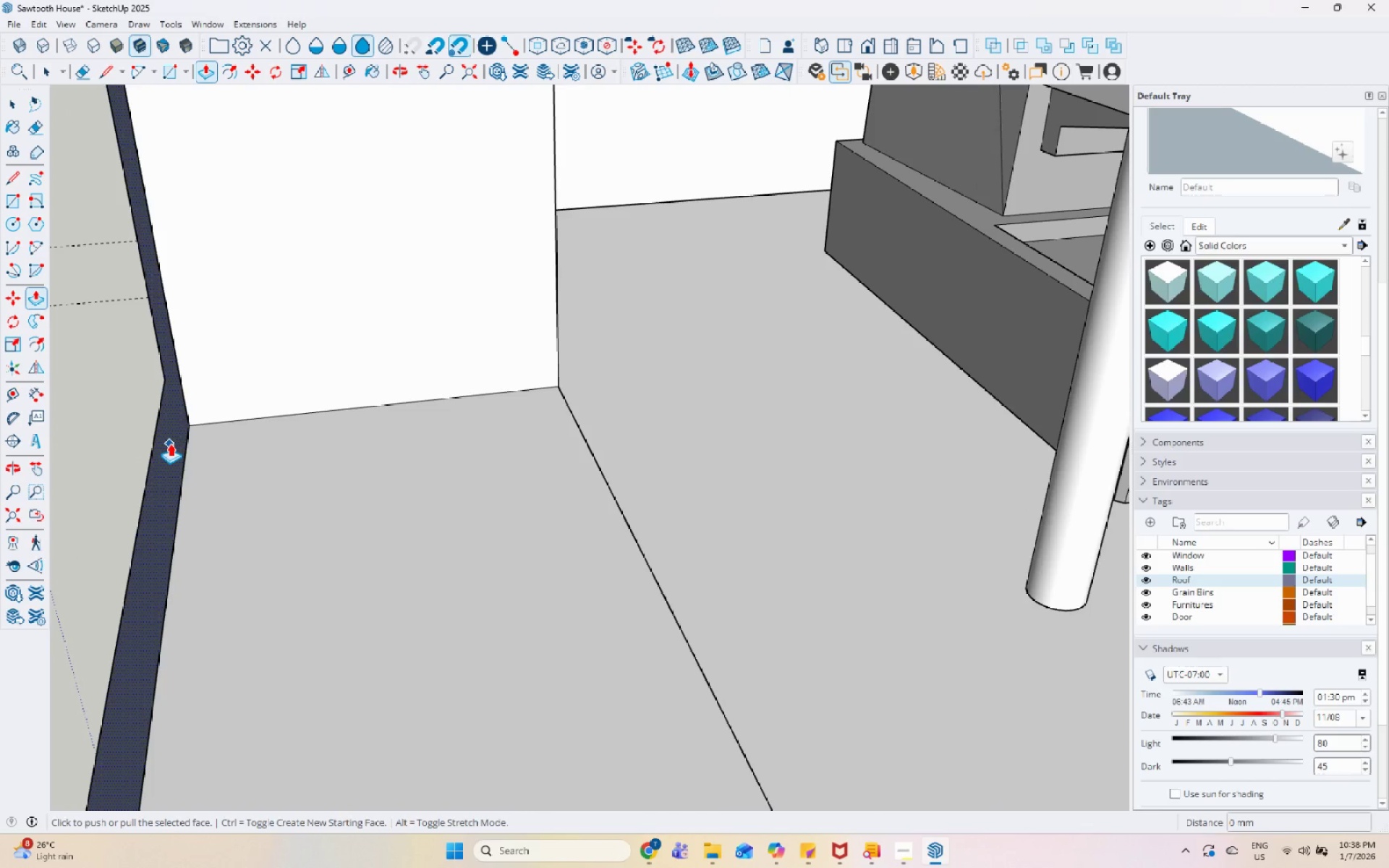 
left_click_drag(start_coordinate=[170, 443], to_coordinate=[175, 443])
 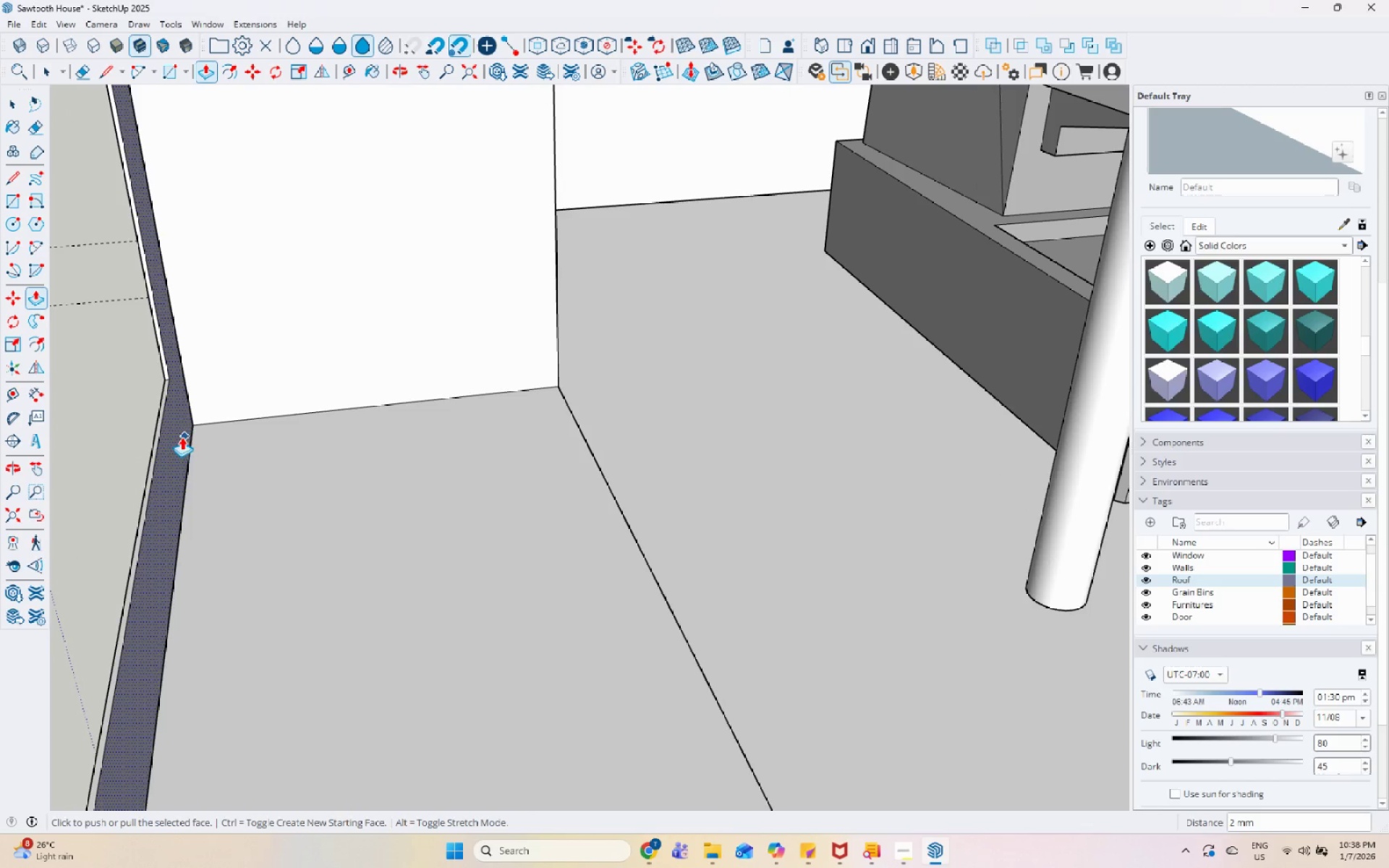 
left_click([182, 437])
 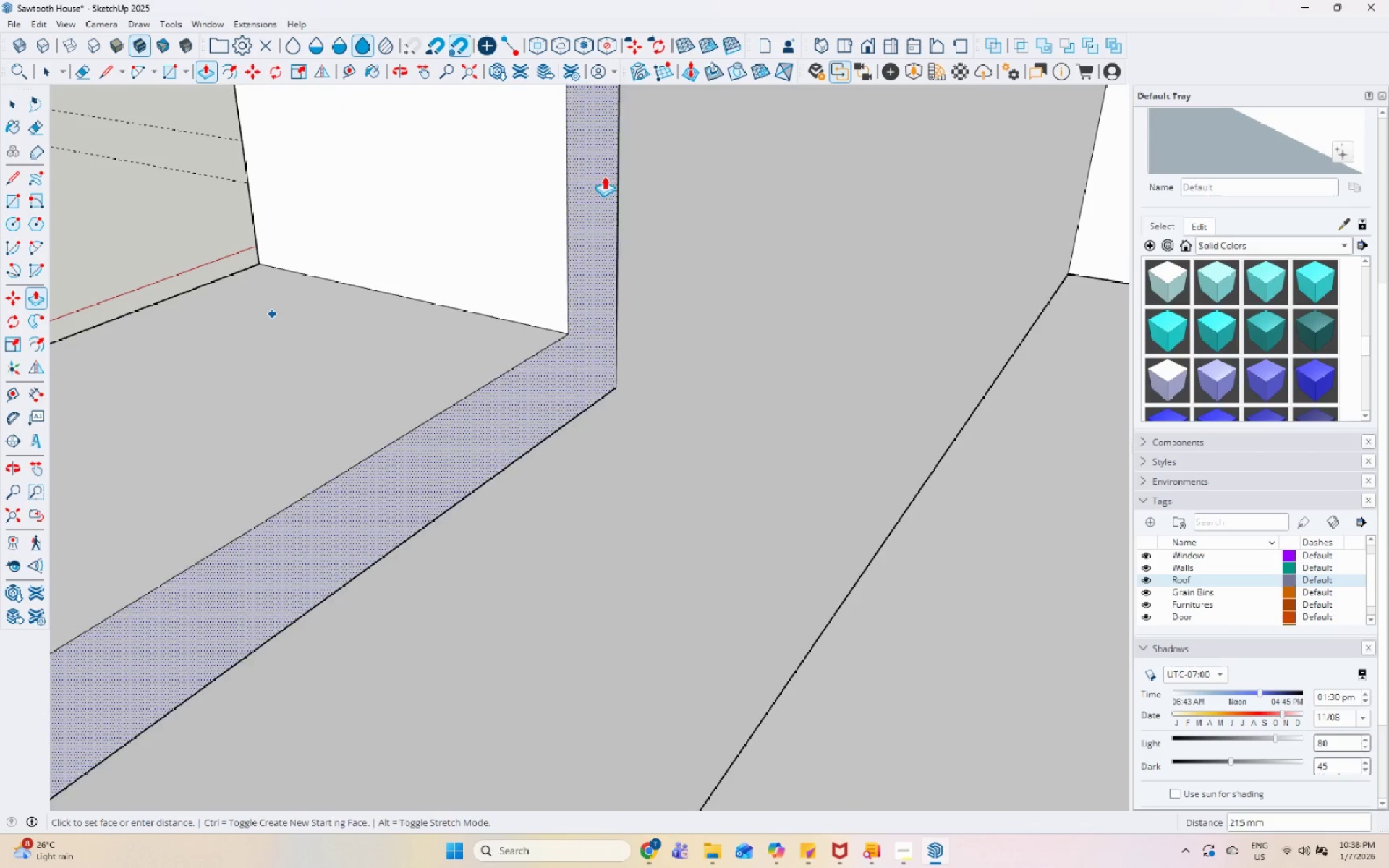 
left_click([461, 491])
 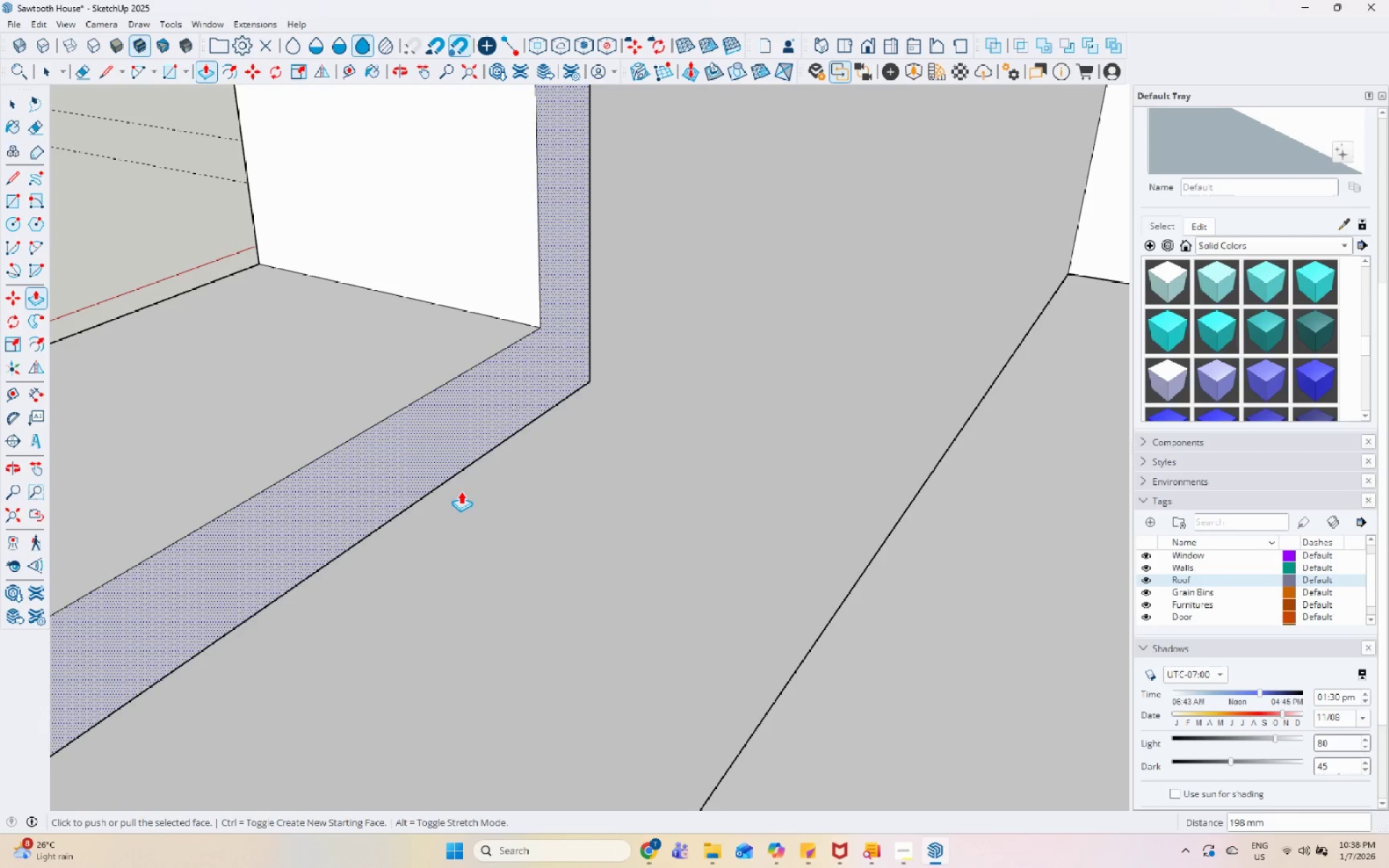 
scroll: coordinate [452, 498], scroll_direction: down, amount: 5.0
 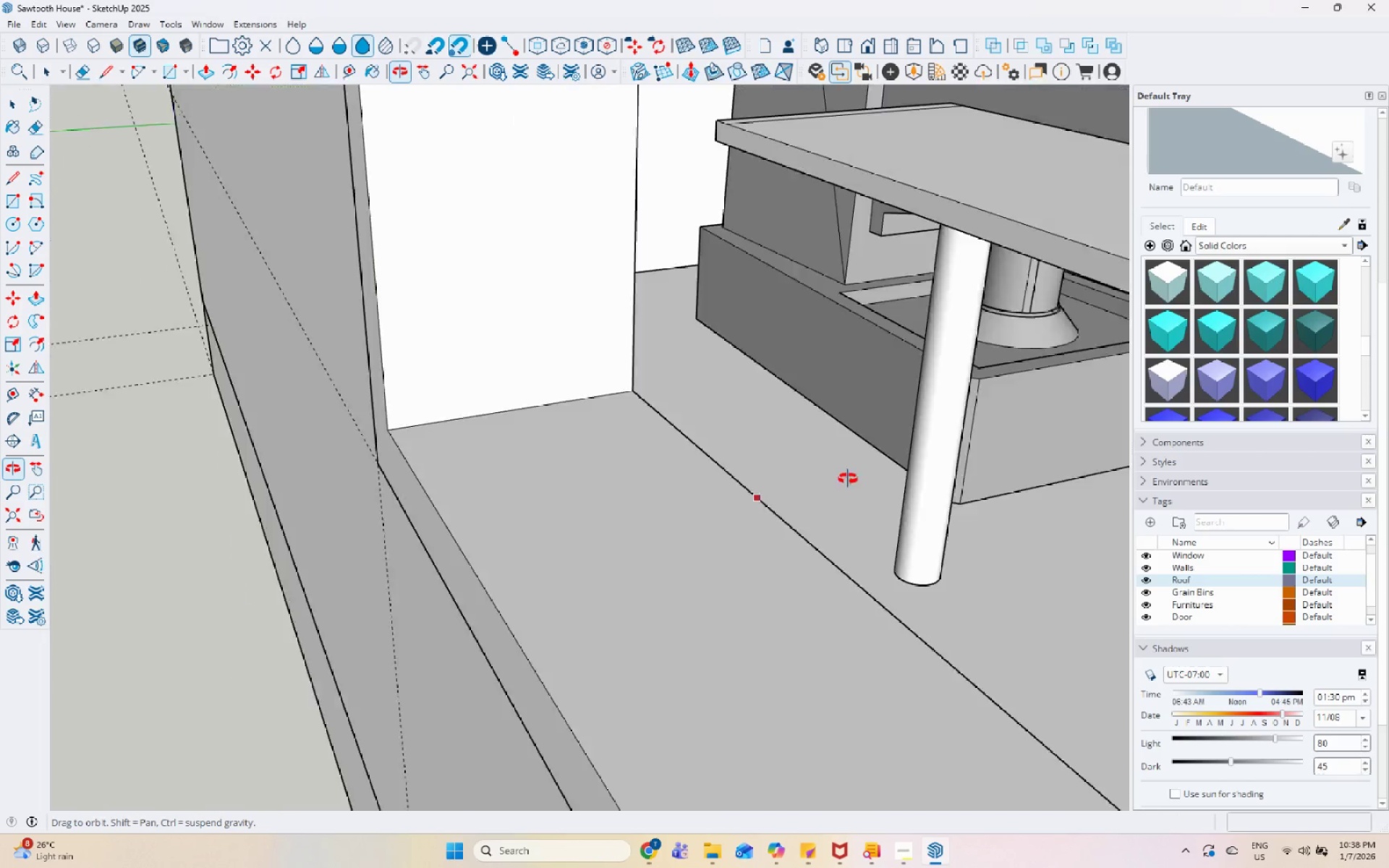 
key(Space)
 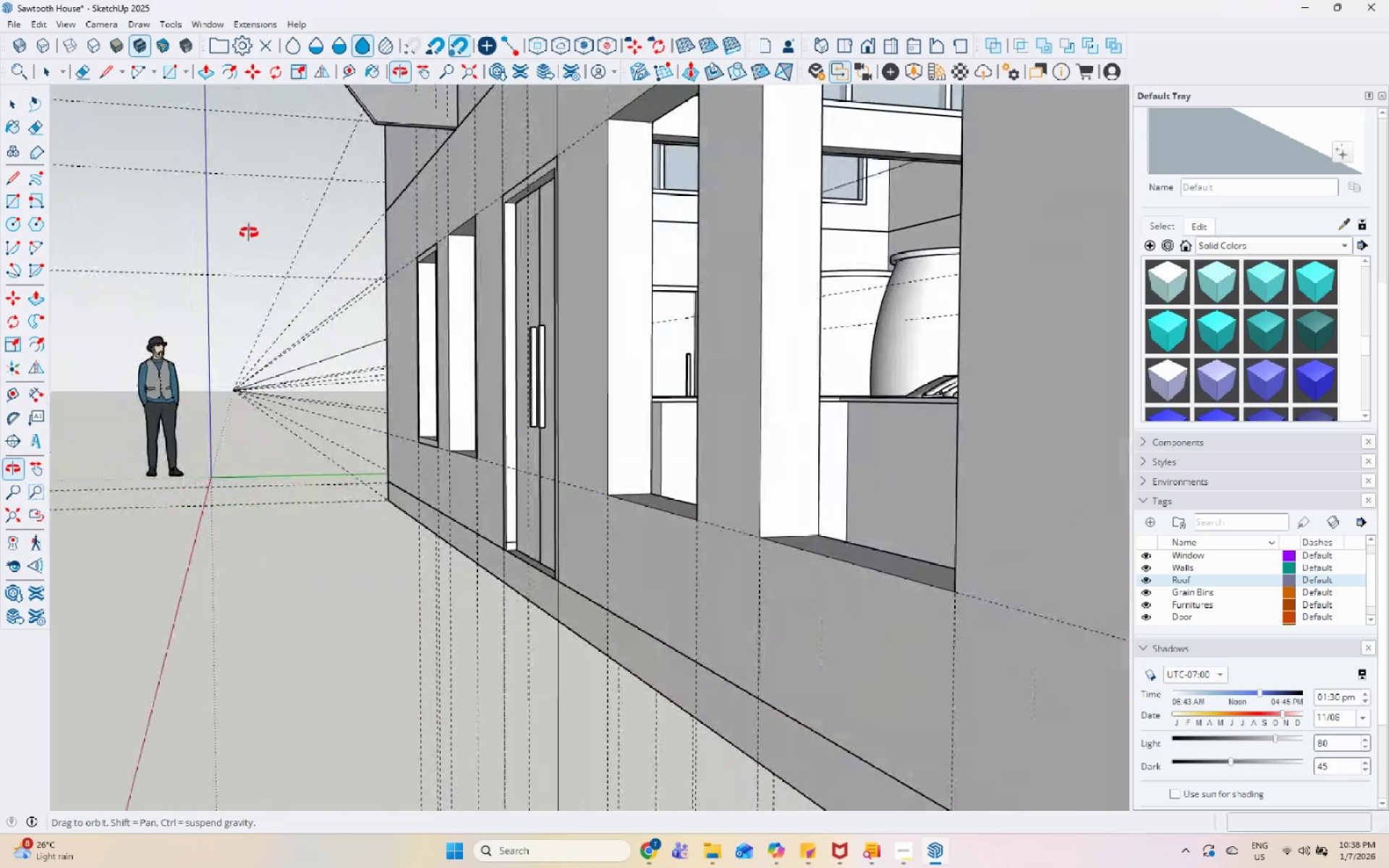 
scroll: coordinate [573, 292], scroll_direction: down, amount: 14.0
 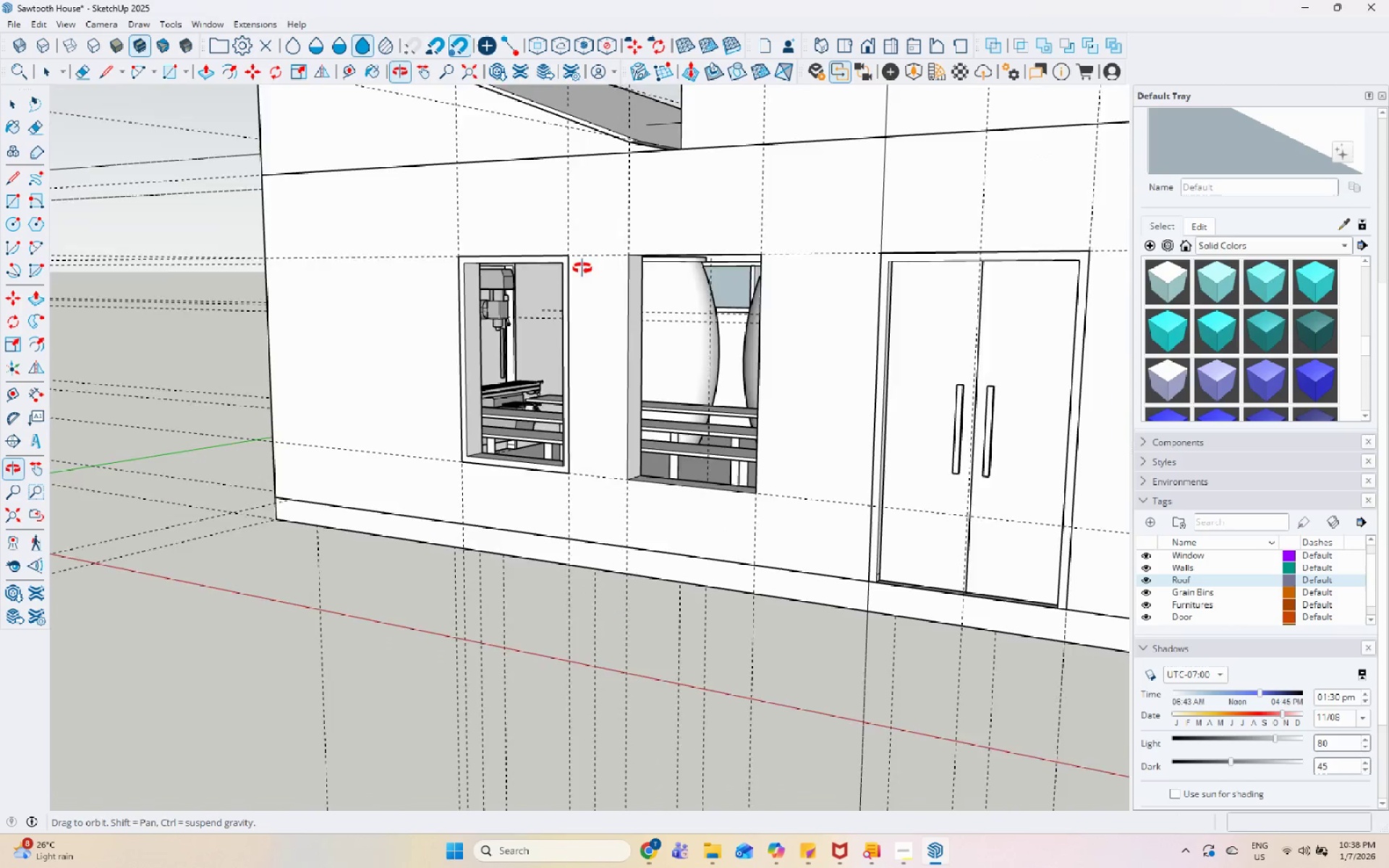 
left_click_drag(start_coordinate=[389, 224], to_coordinate=[443, 464])
 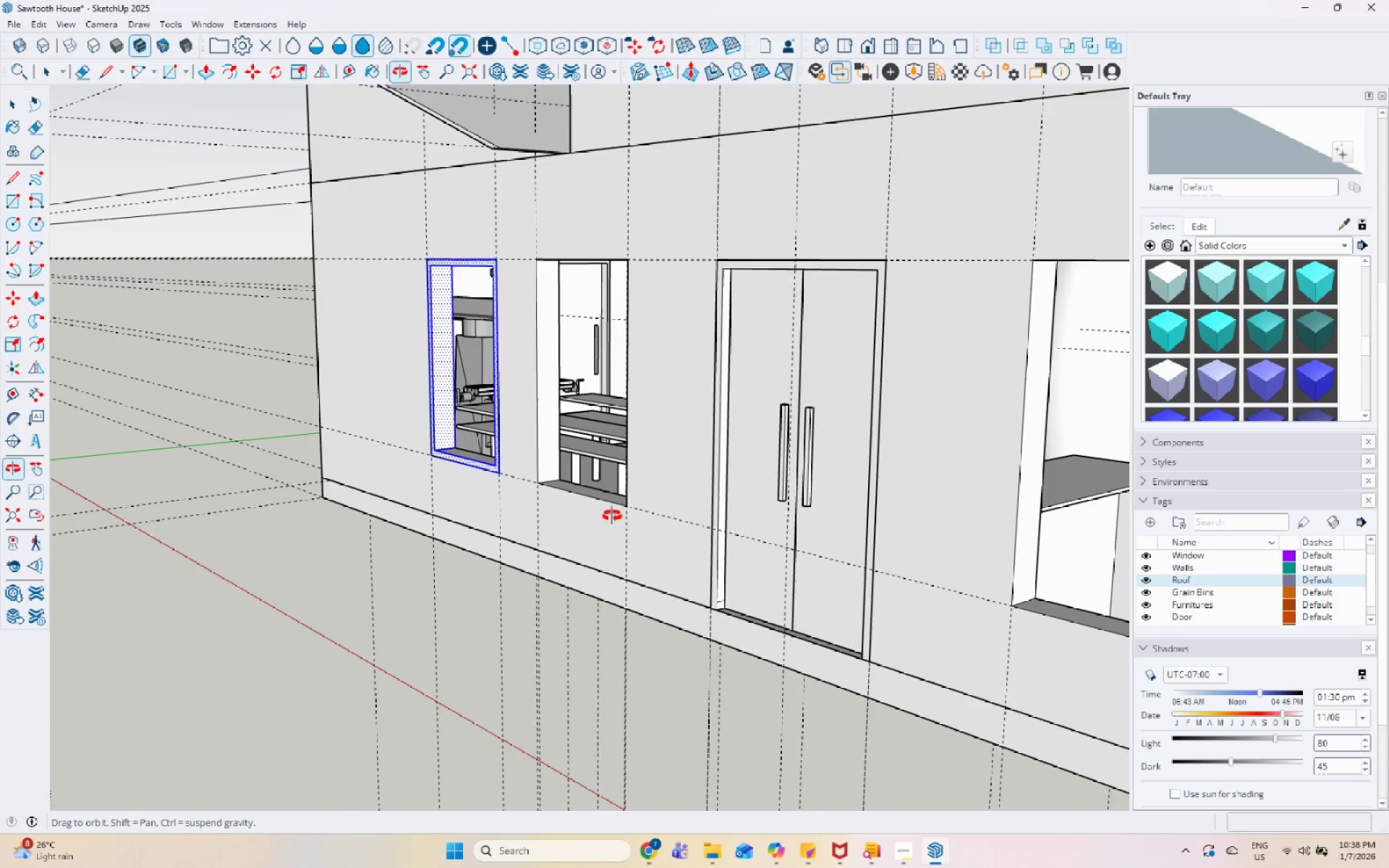 
scroll: coordinate [462, 456], scroll_direction: up, amount: 7.0
 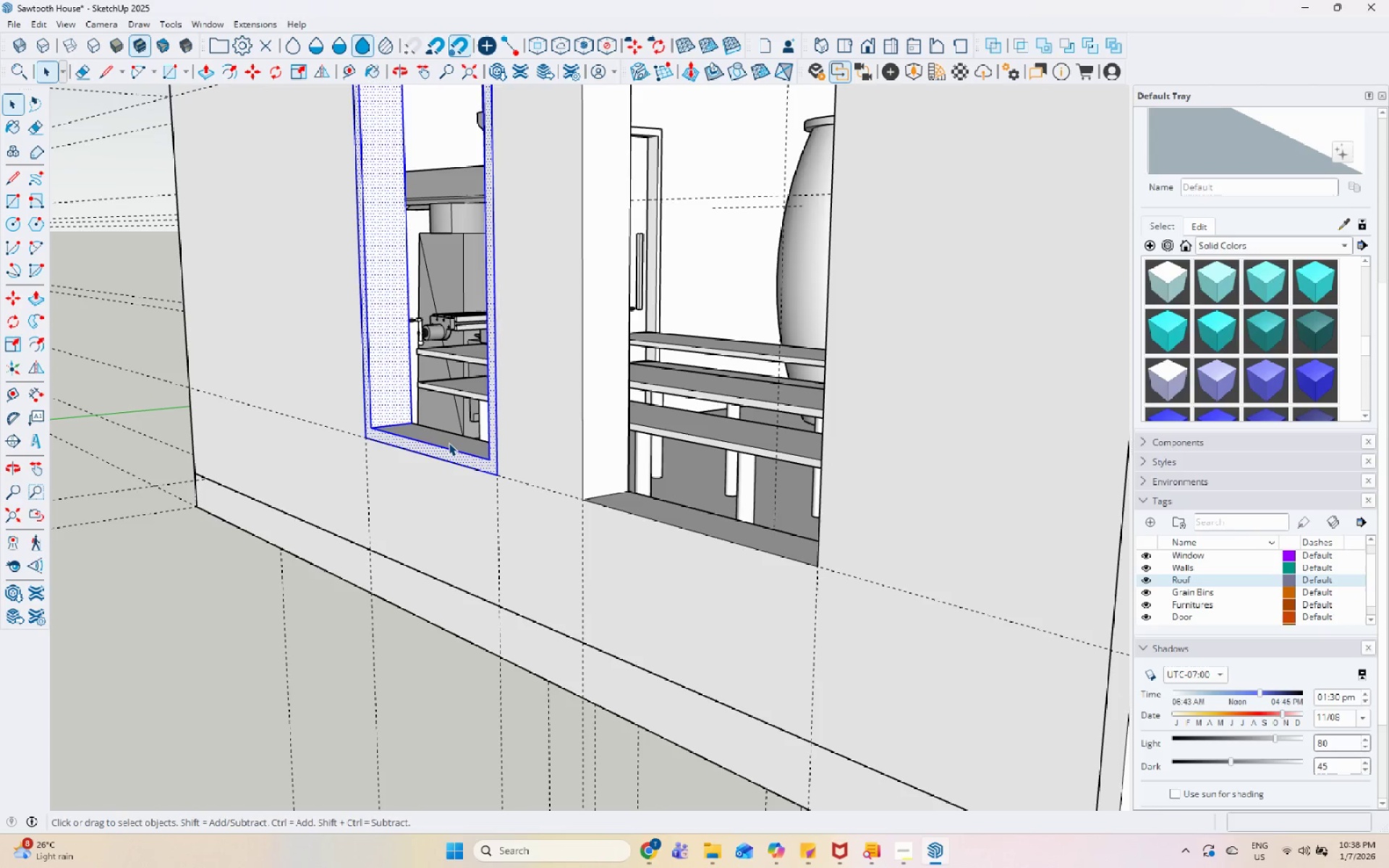 
right_click([449, 443])
 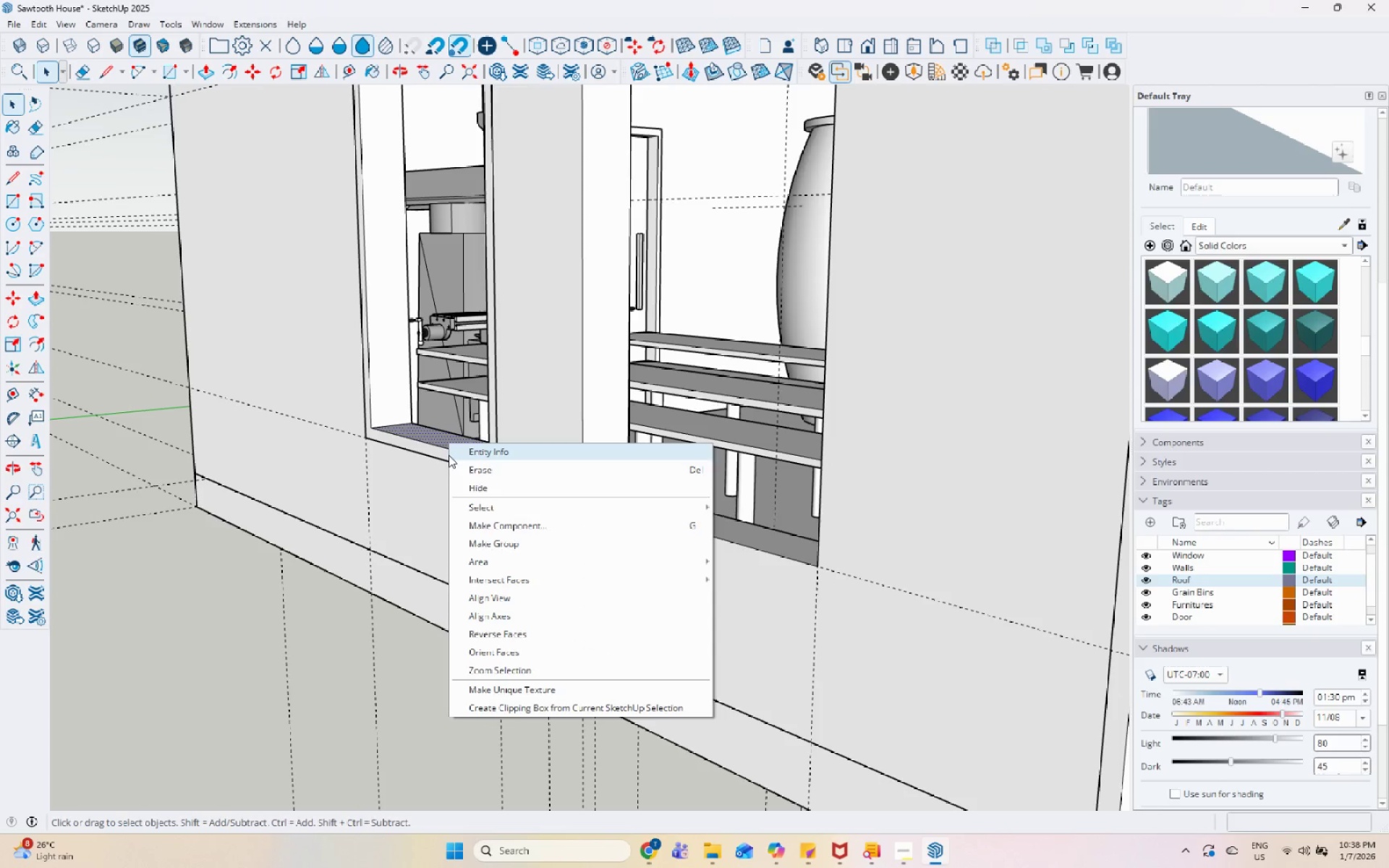 
left_click([357, 476])
 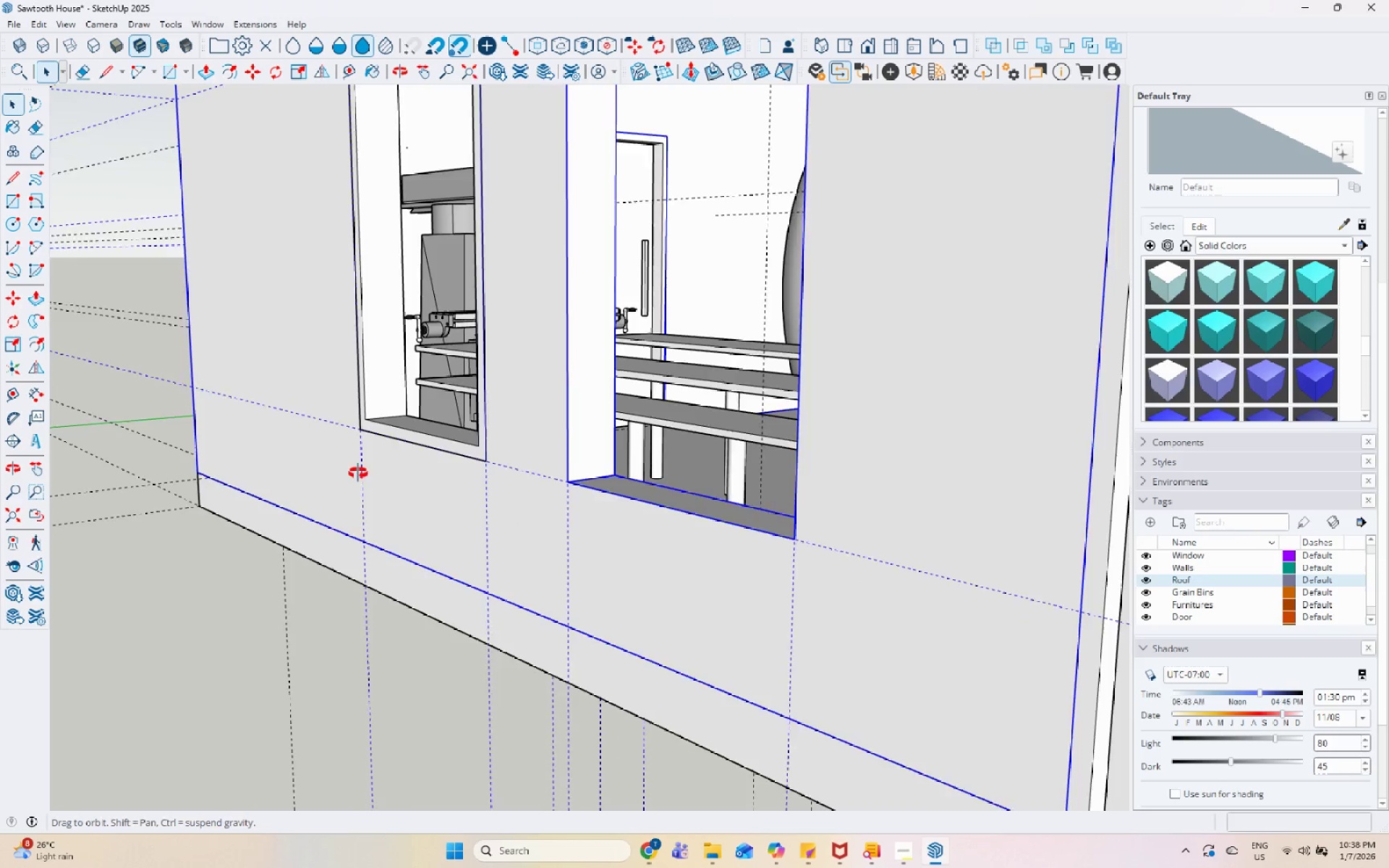 
scroll: coordinate [263, 539], scroll_direction: down, amount: 21.0
 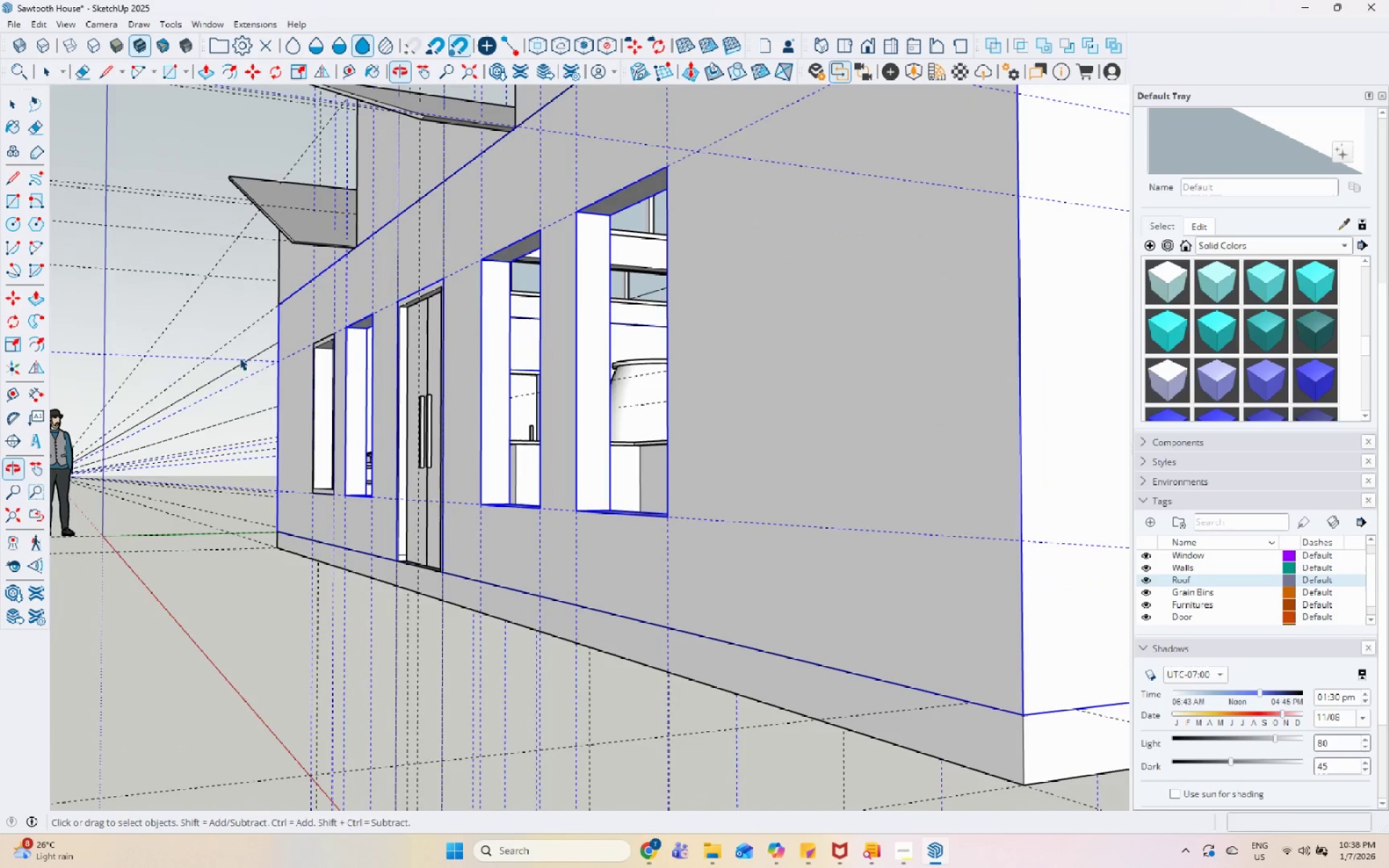 
left_click([237, 322])
 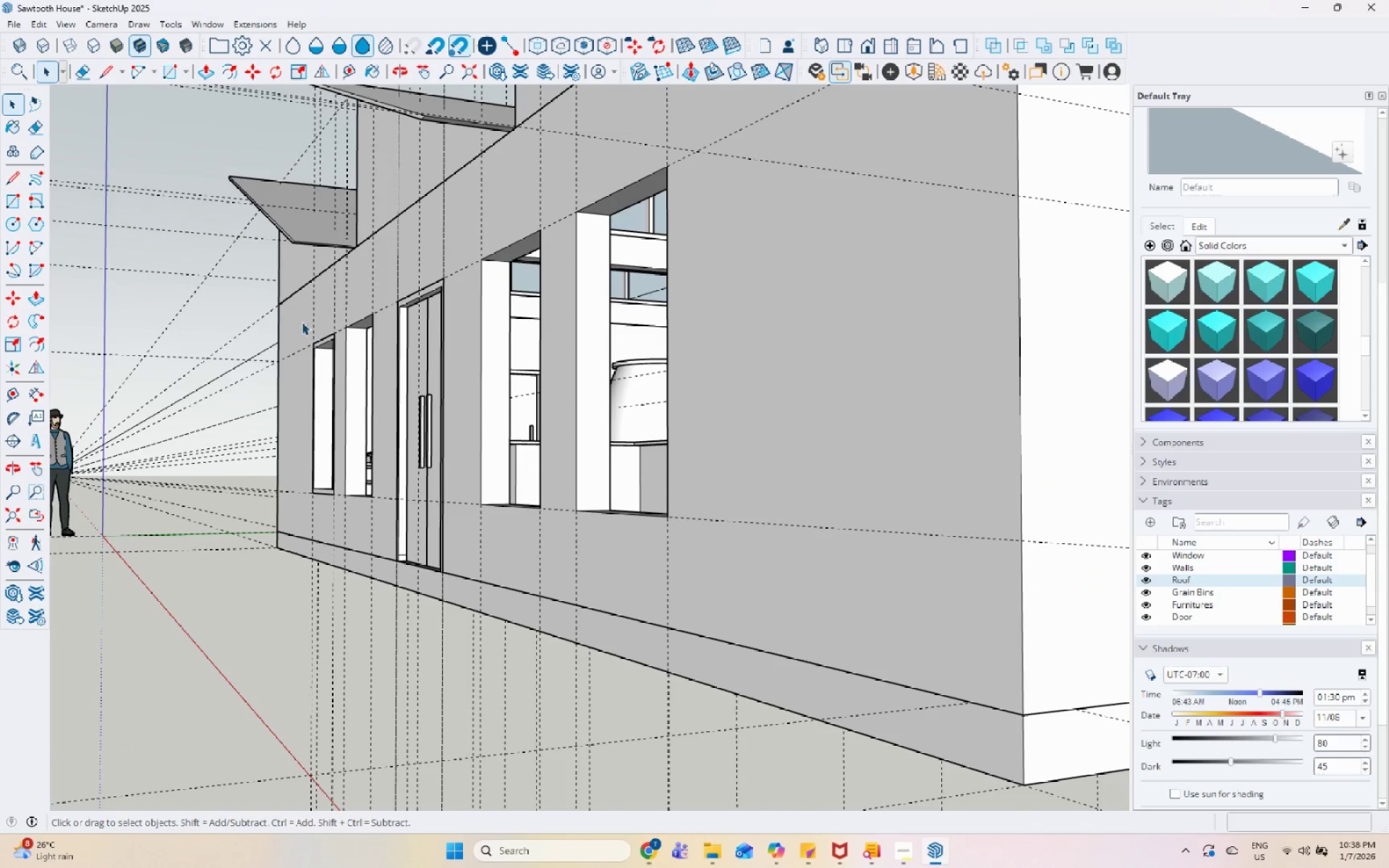 
left_click_drag(start_coordinate=[289, 307], to_coordinate=[343, 529])
 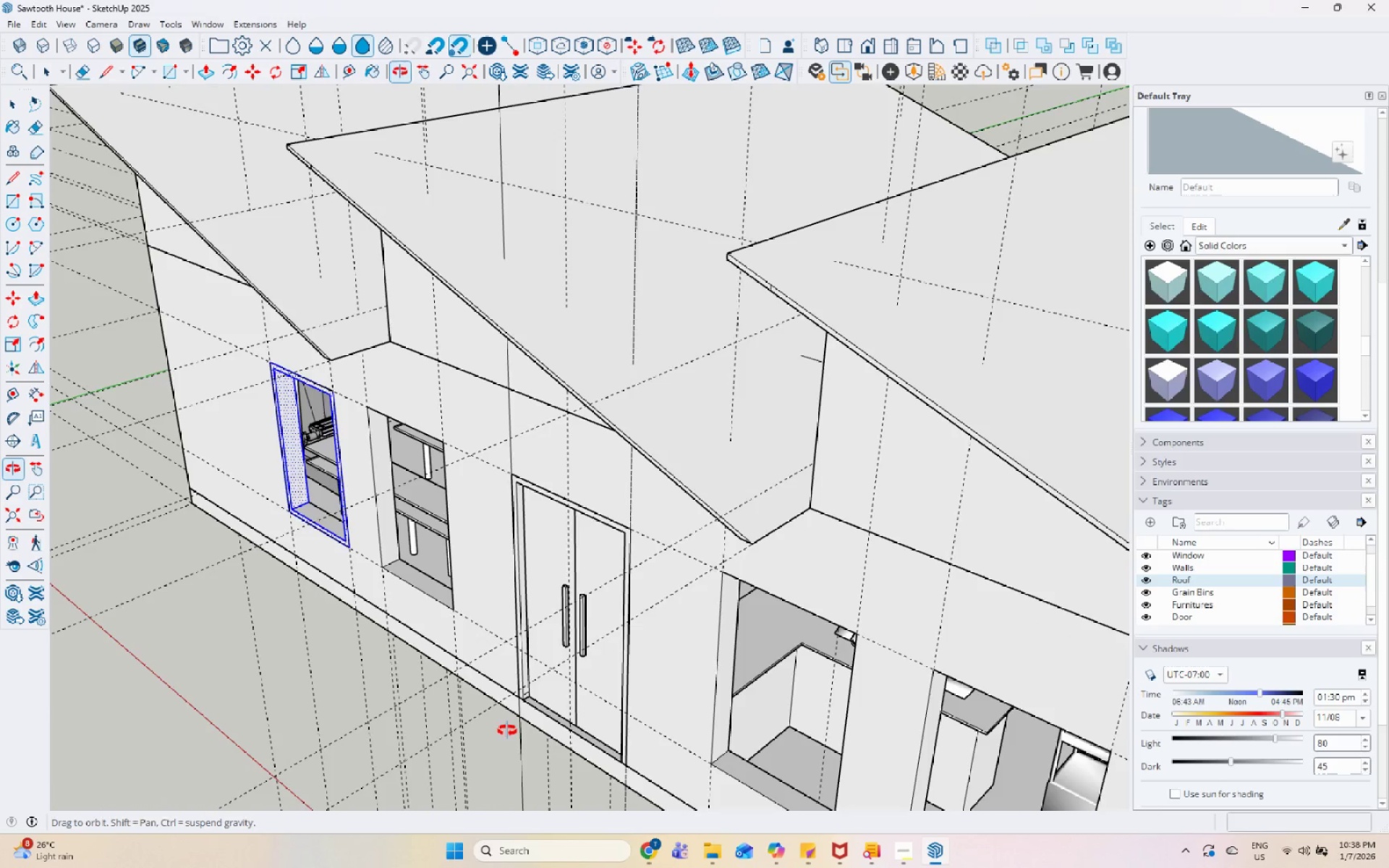 
hold_key(key=CapsLock, duration=0.67)
 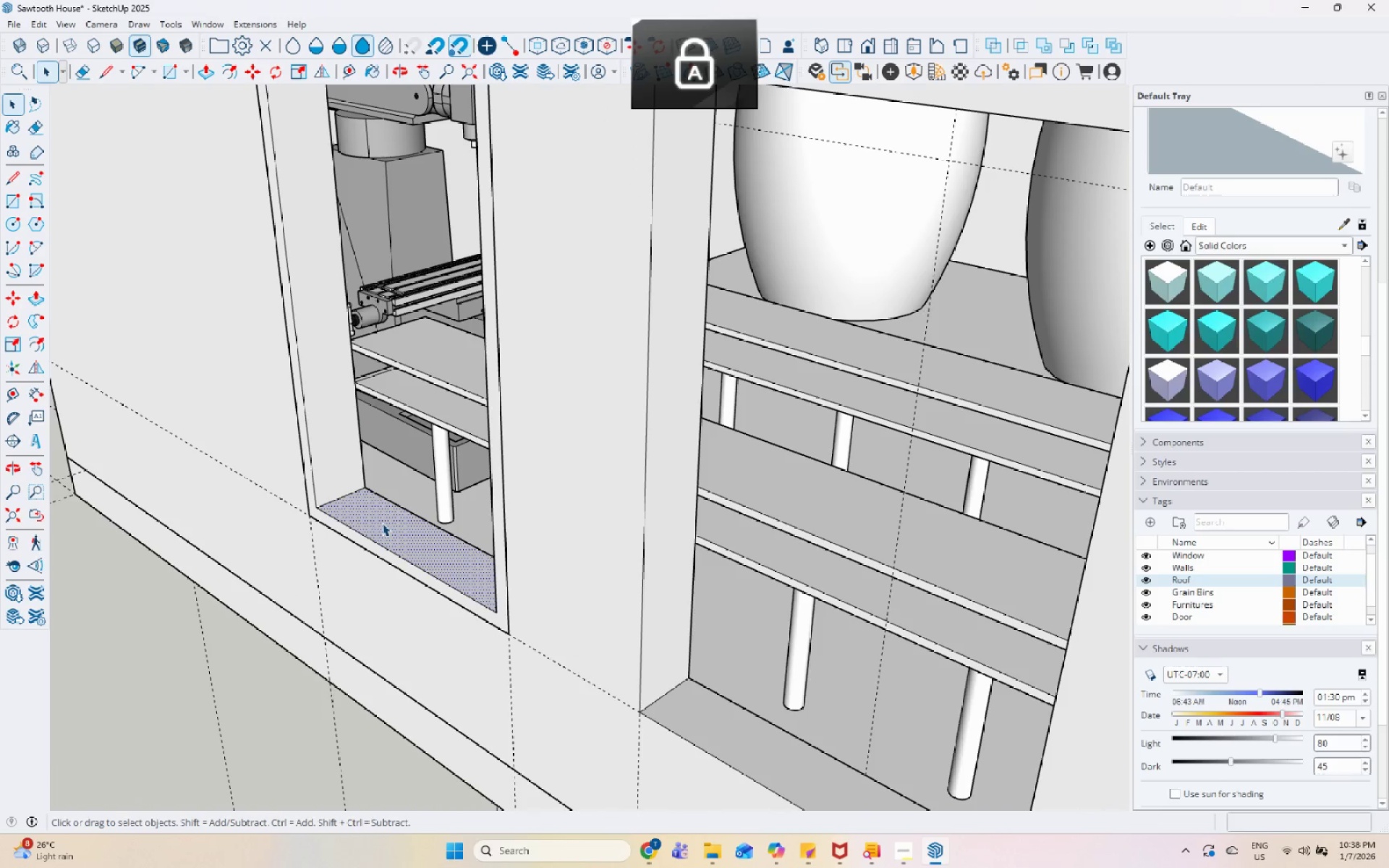 
scroll: coordinate [398, 513], scroll_direction: up, amount: 10.0
 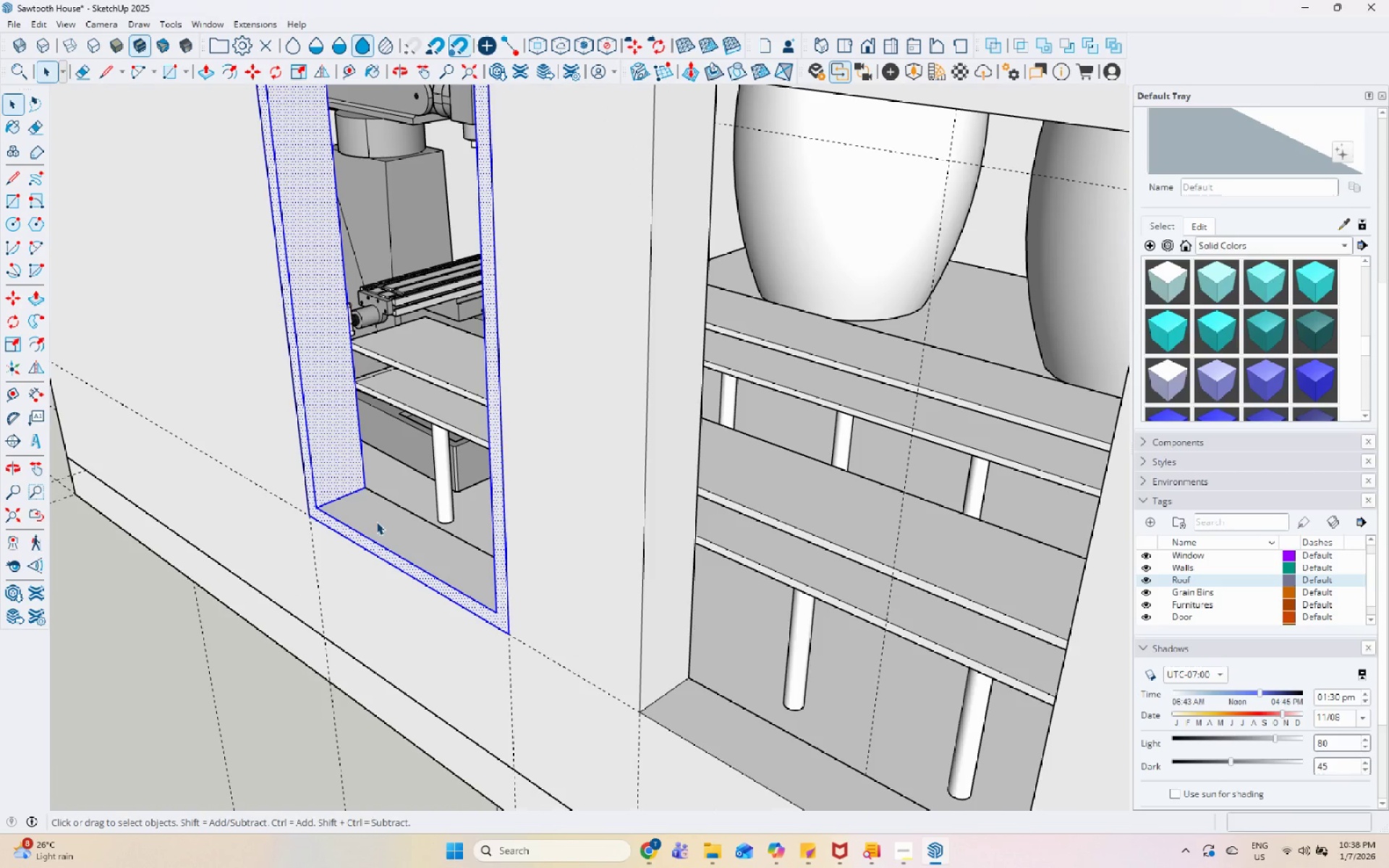 
scroll: coordinate [294, 483], scroll_direction: down, amount: 14.0
 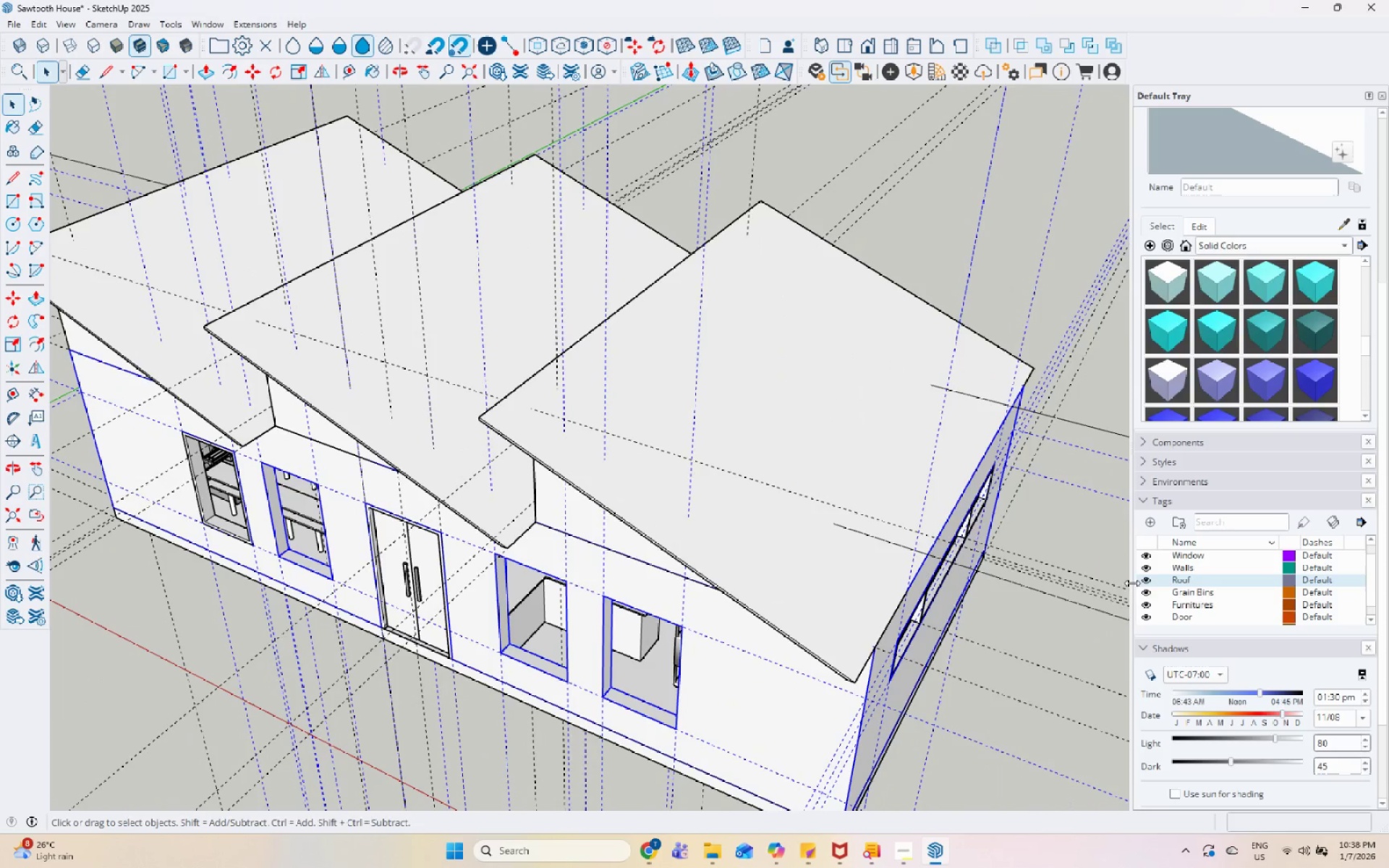 
left_click([1151, 579])
 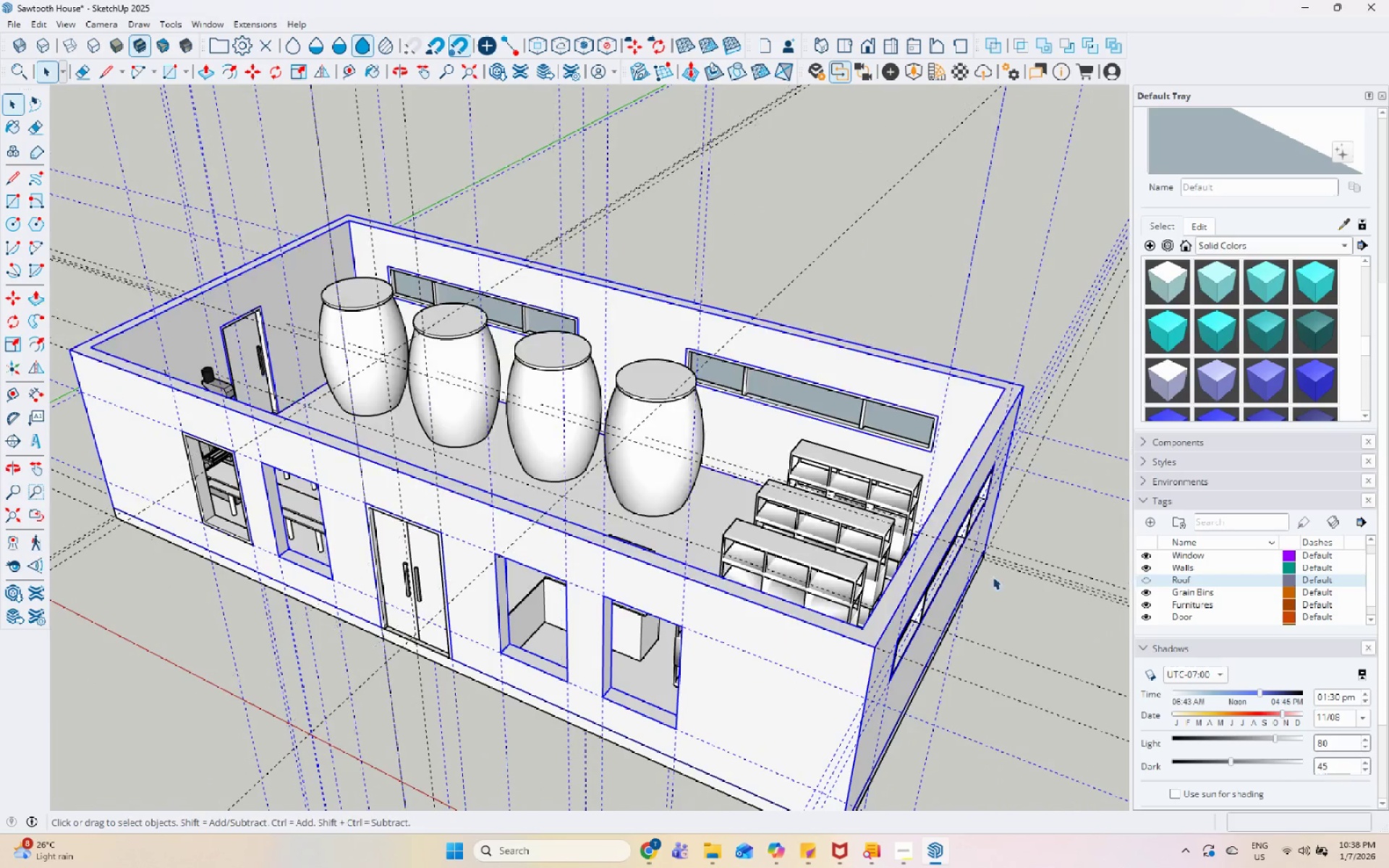 
scroll: coordinate [679, 538], scroll_direction: down, amount: 5.0
 